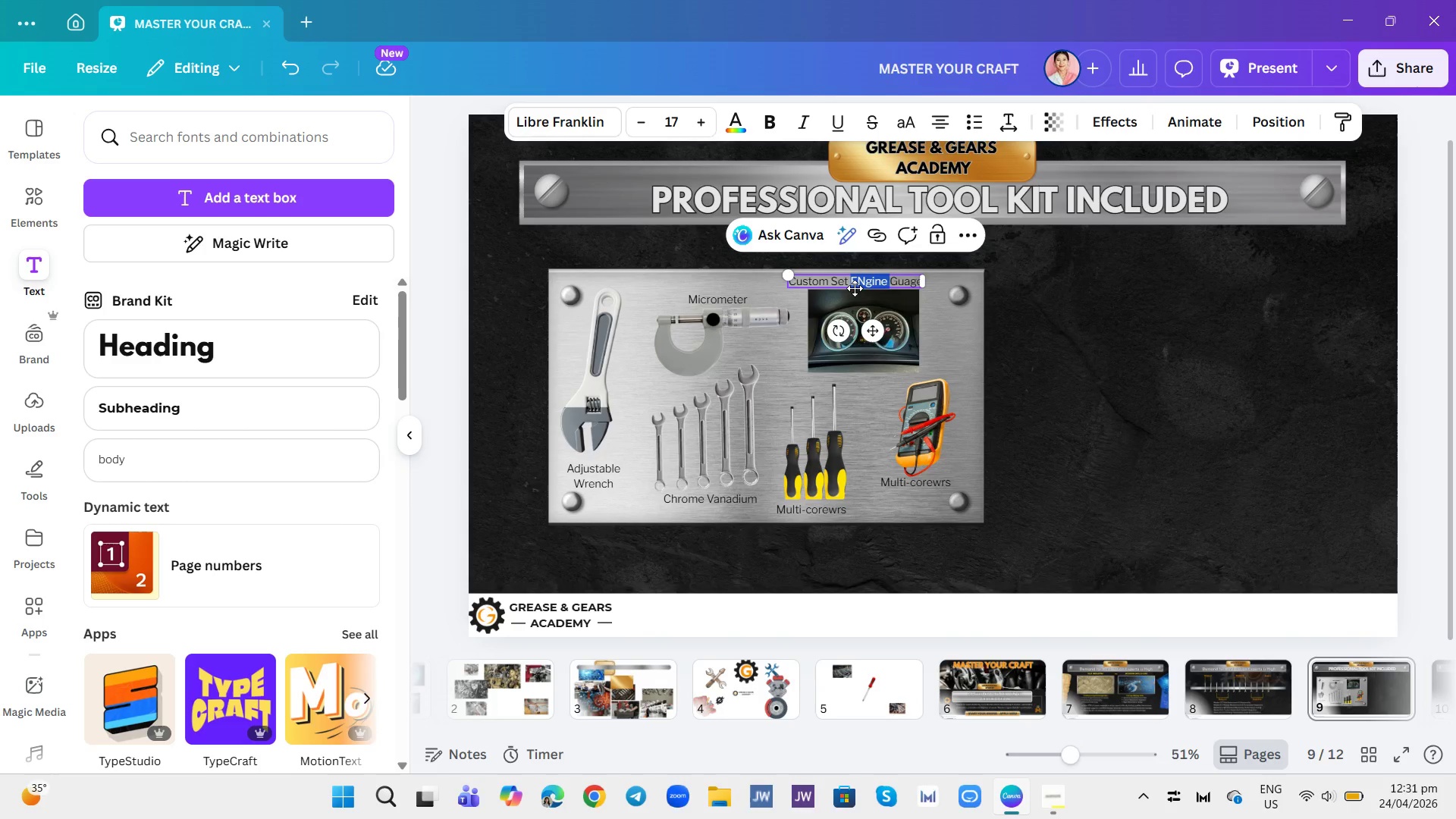 
key(Backspace)
type(Engine)
 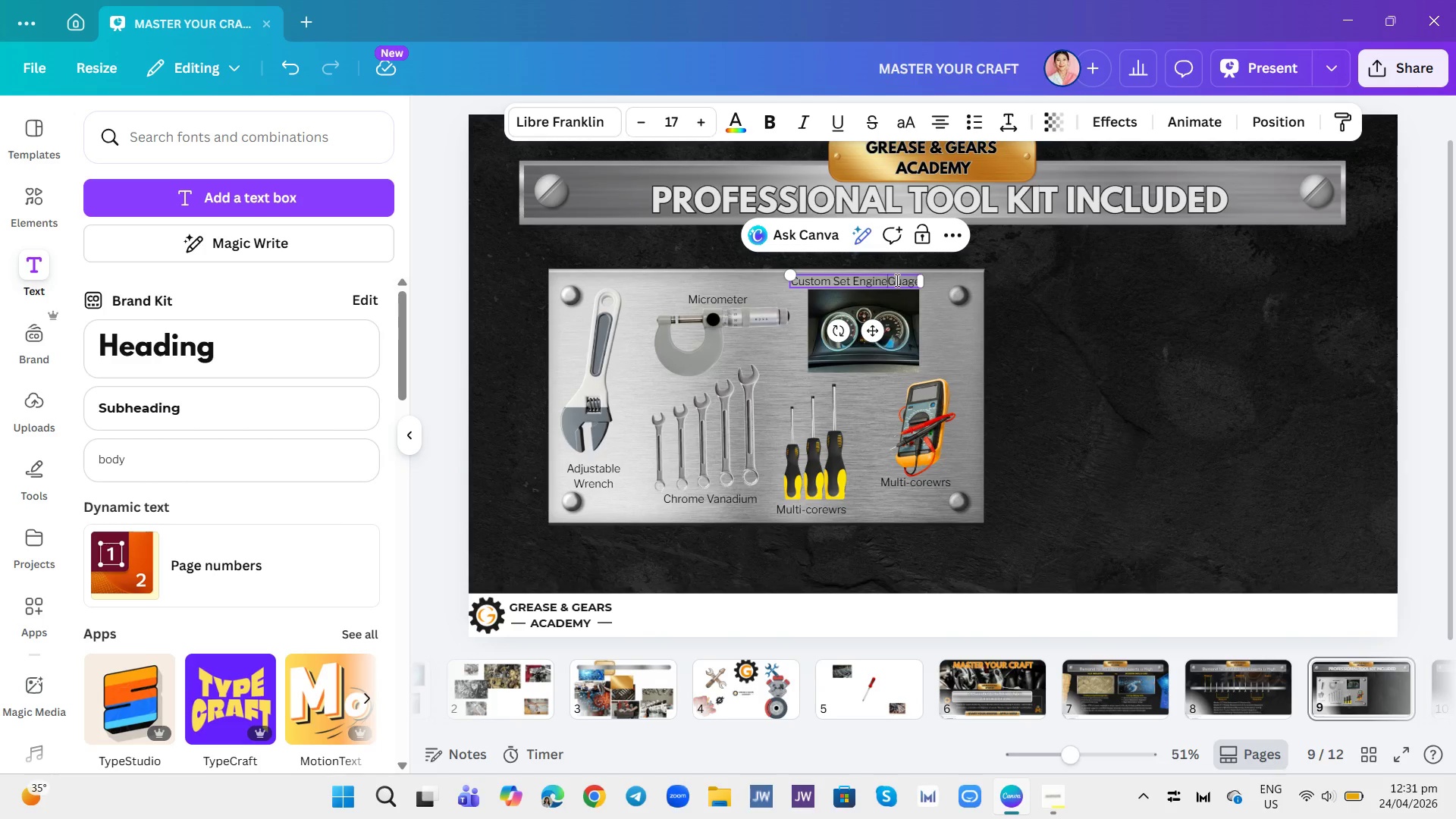 
key(Space)
 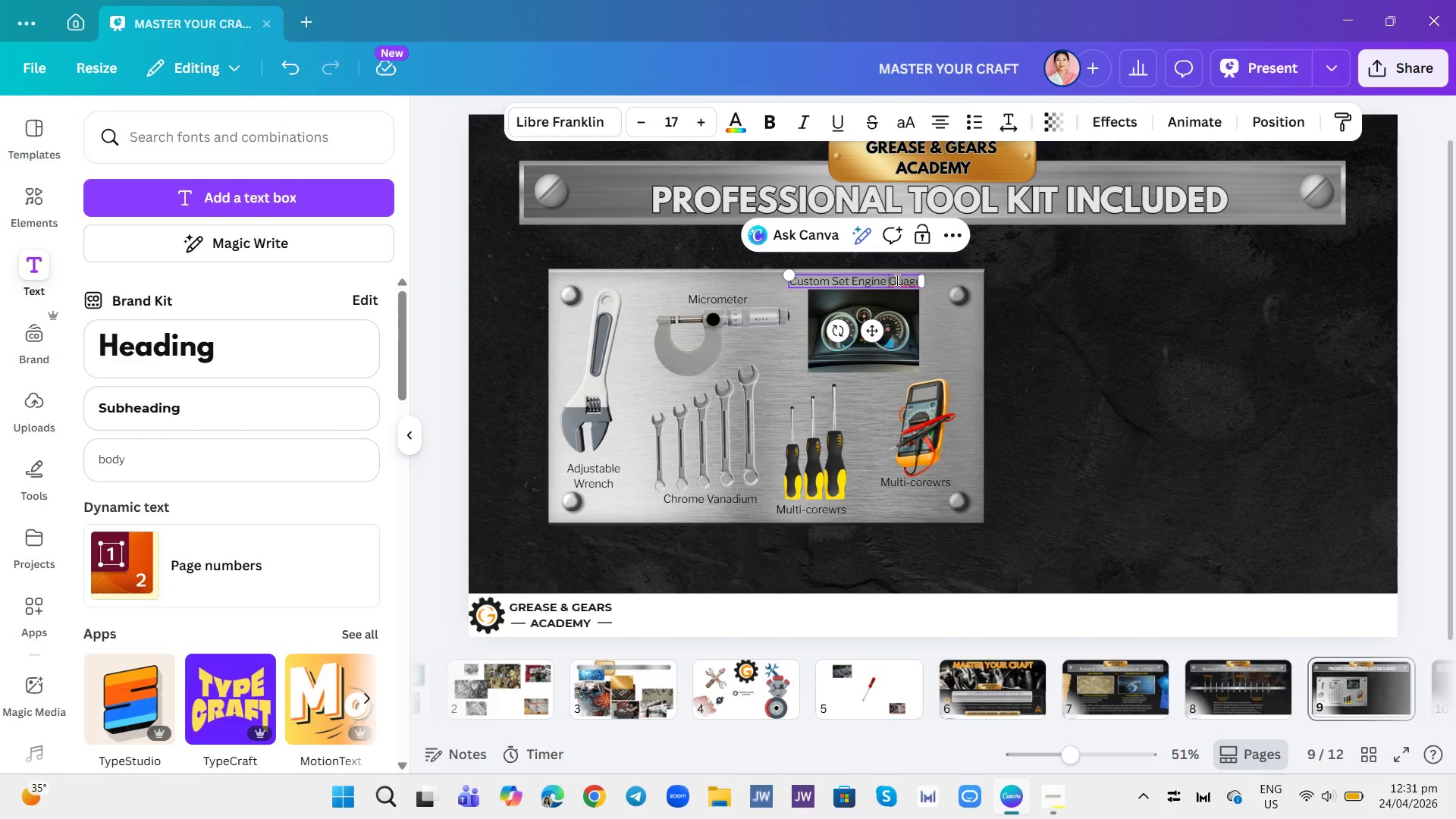 
left_click([896, 280])
 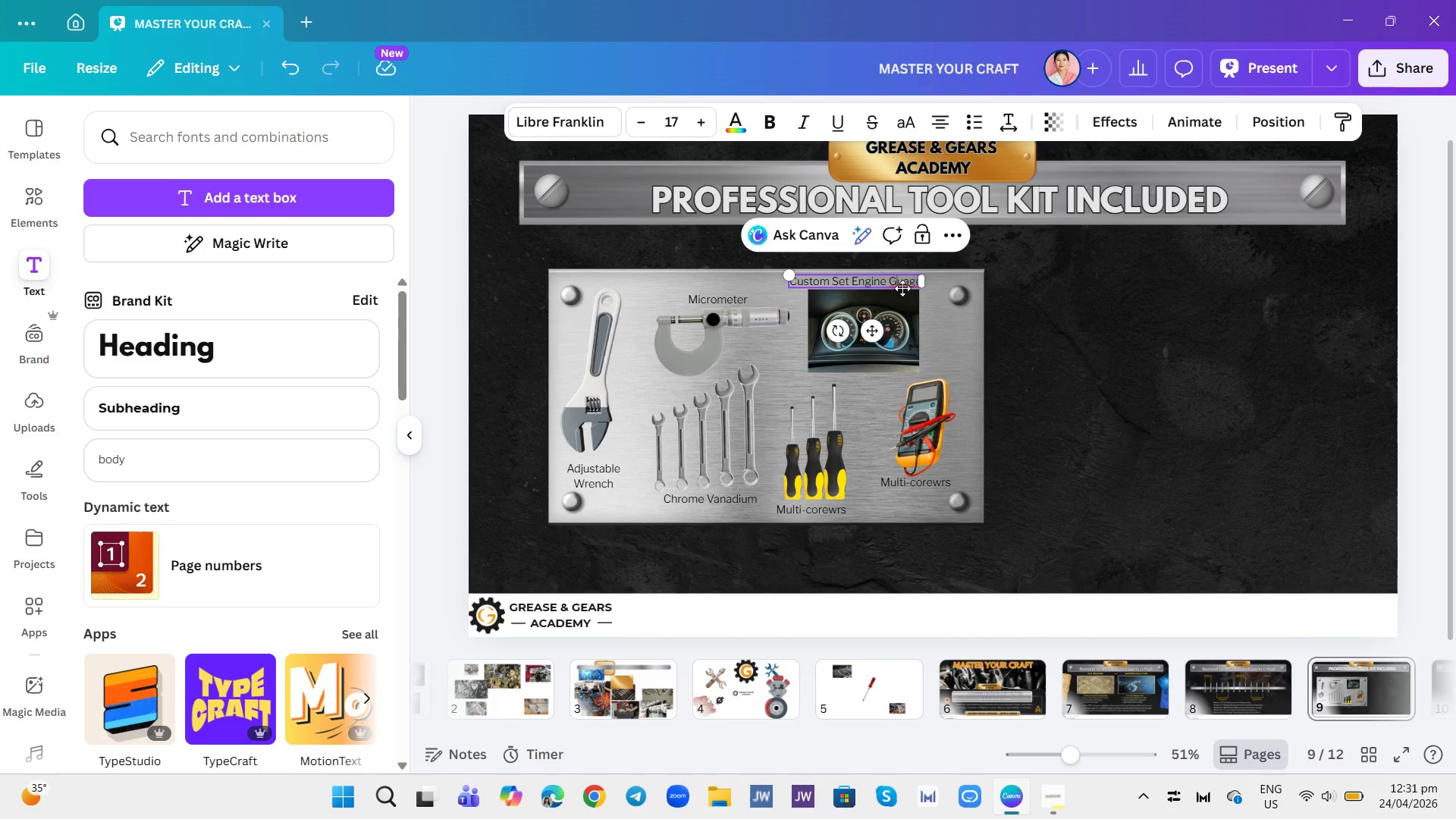 
key(A)
 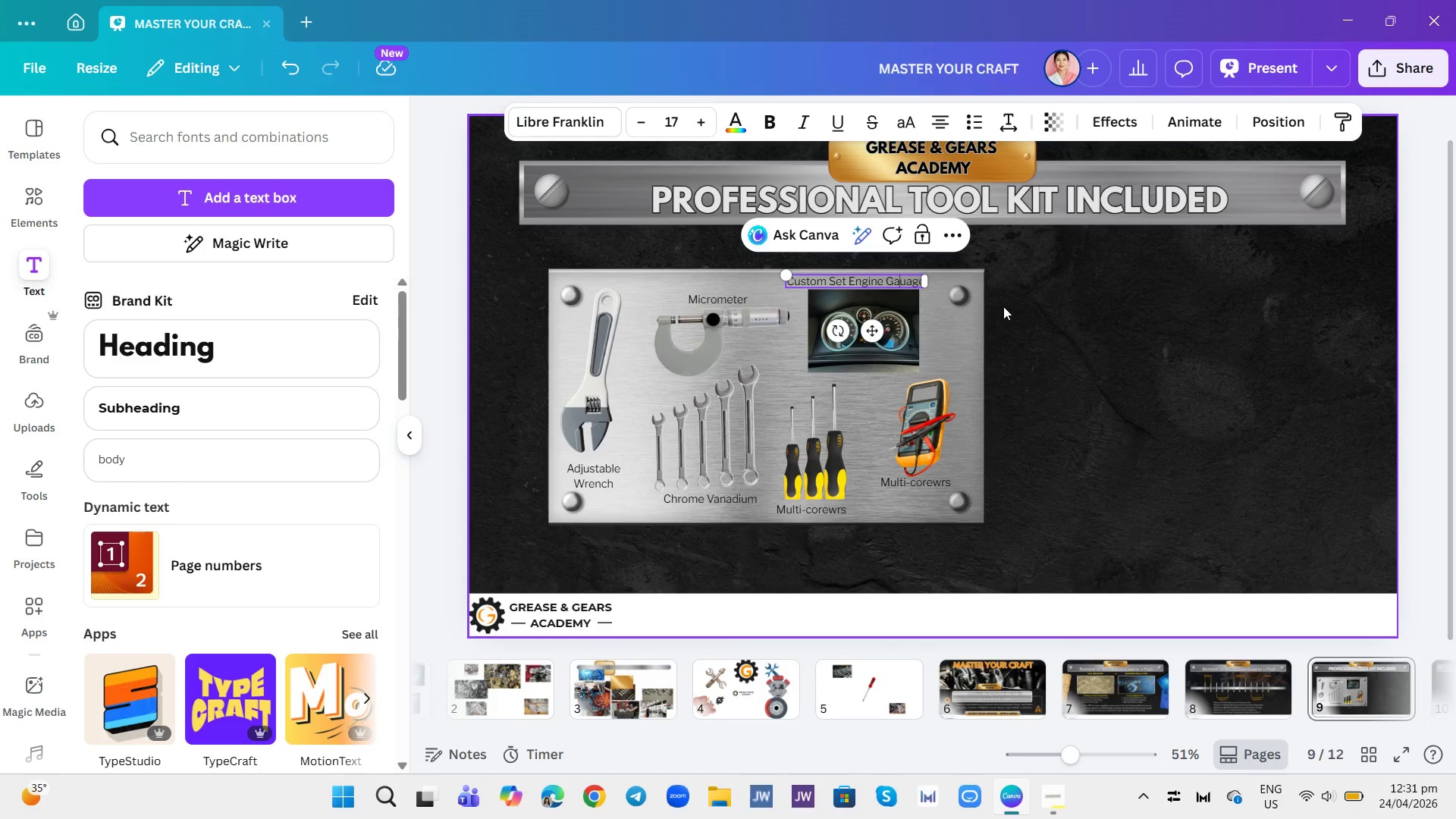 
left_click([1003, 306])
 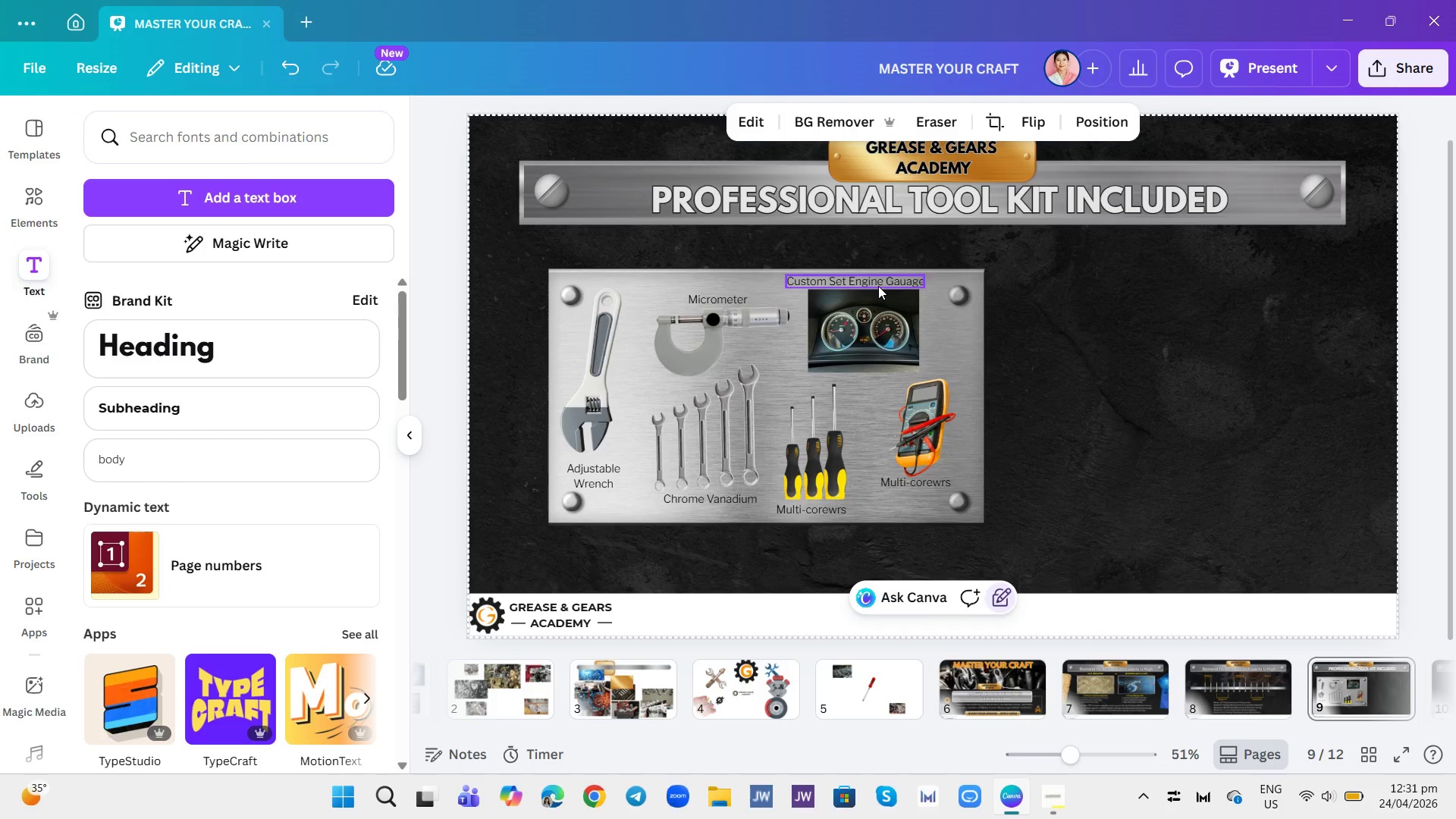 
double_click([971, 308])
 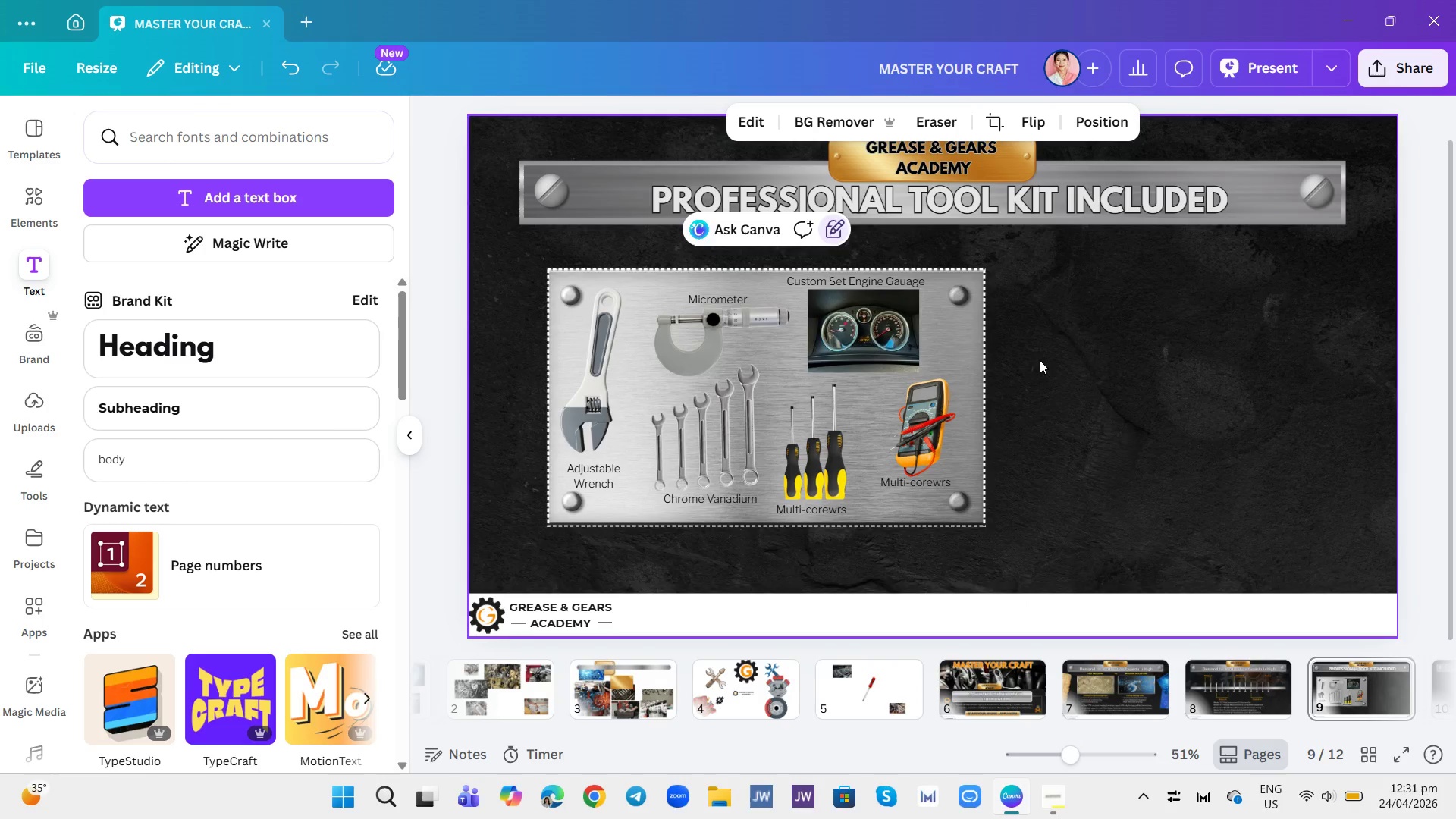 
left_click([1040, 360])
 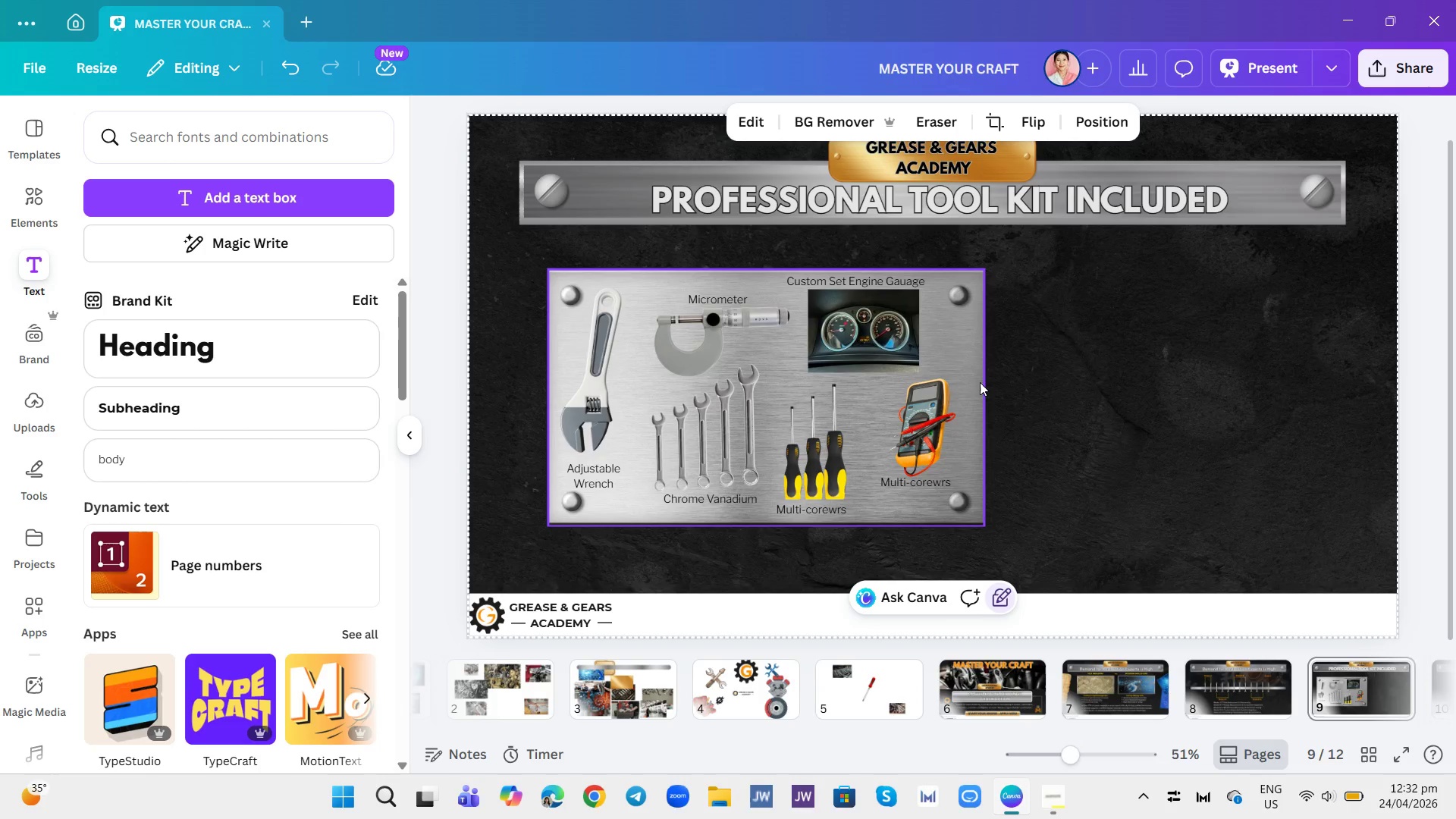 
wait(5.38)
 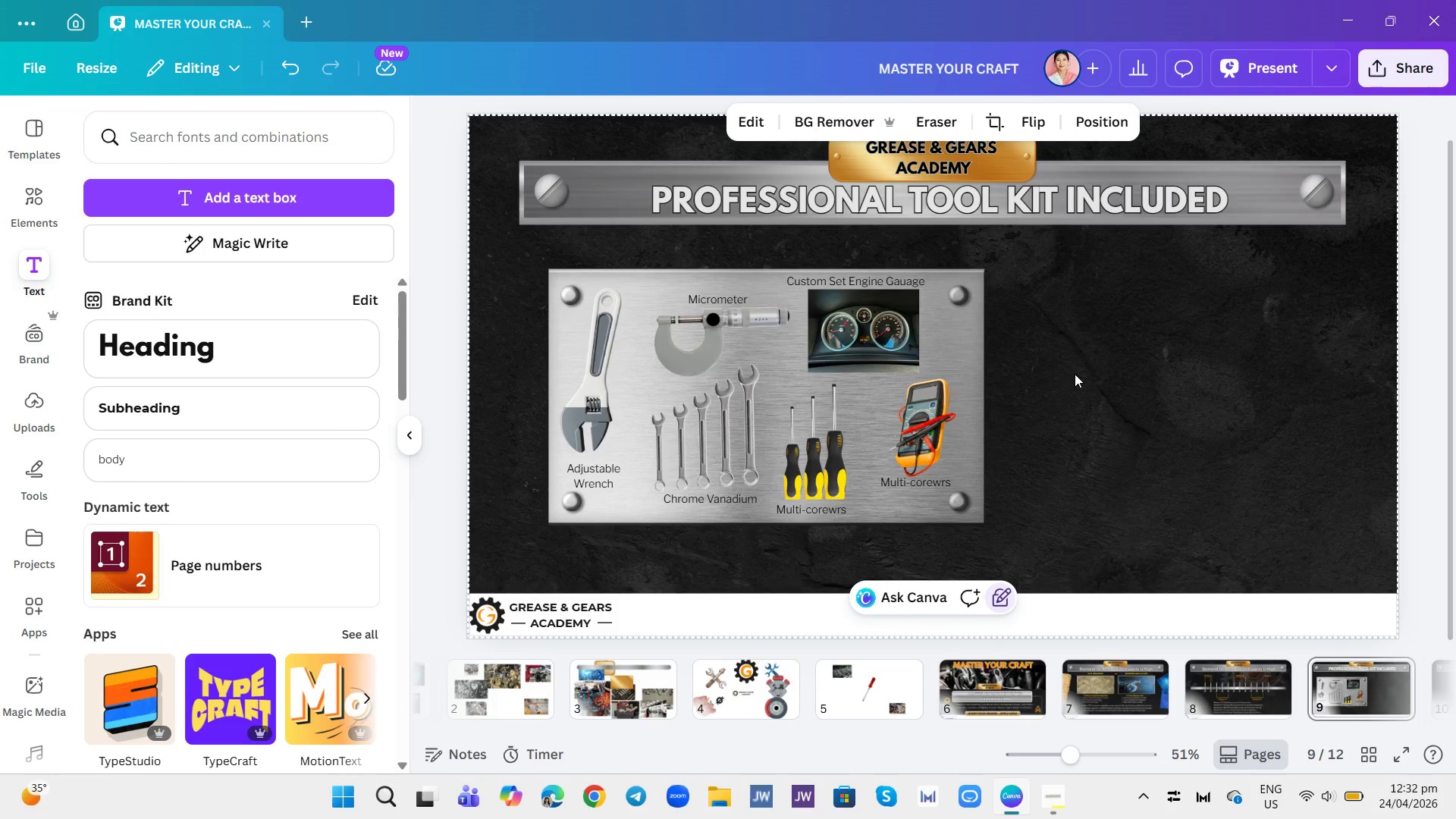 
left_click([376, 108])
 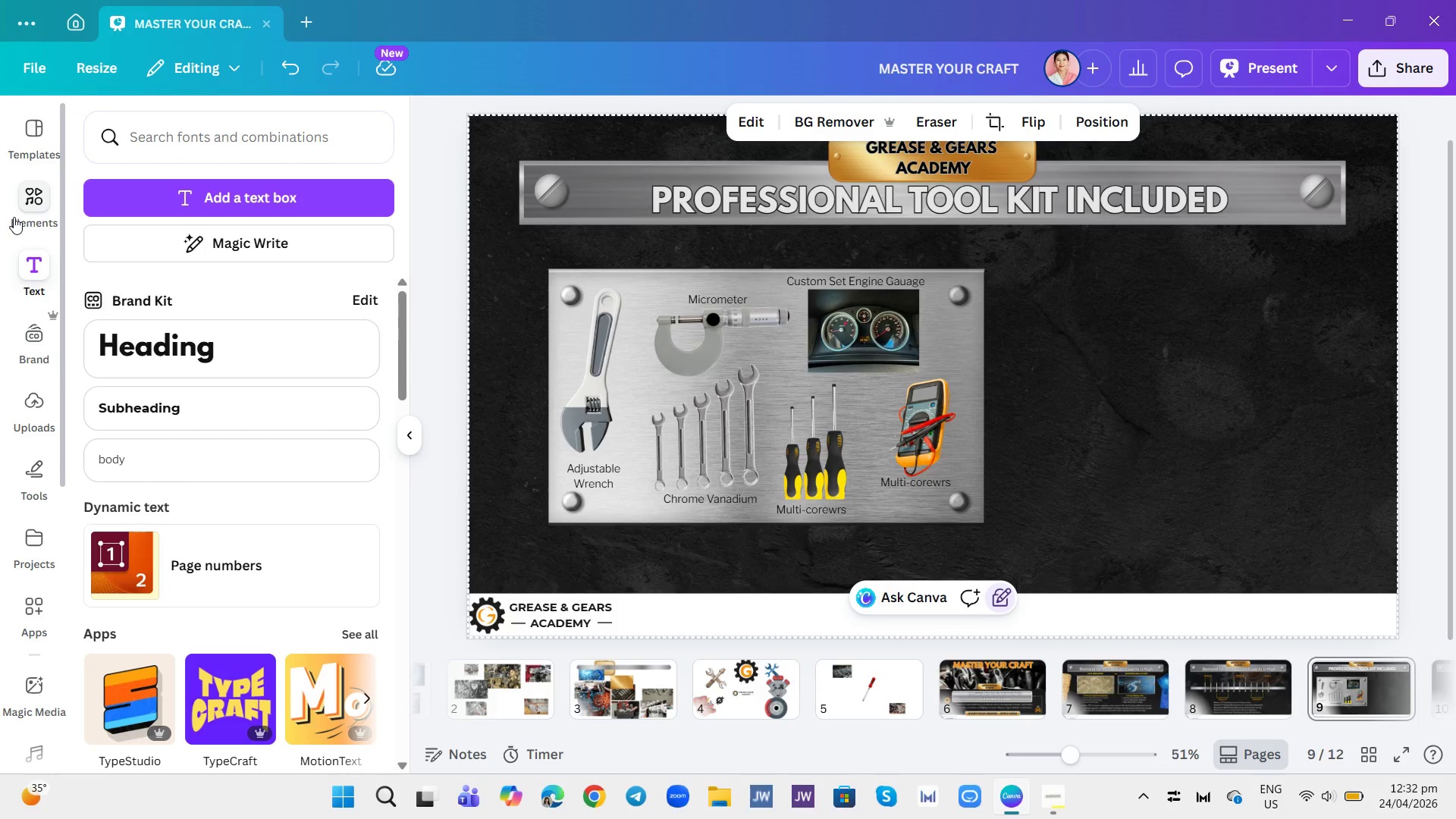 
left_click([14, 217])
 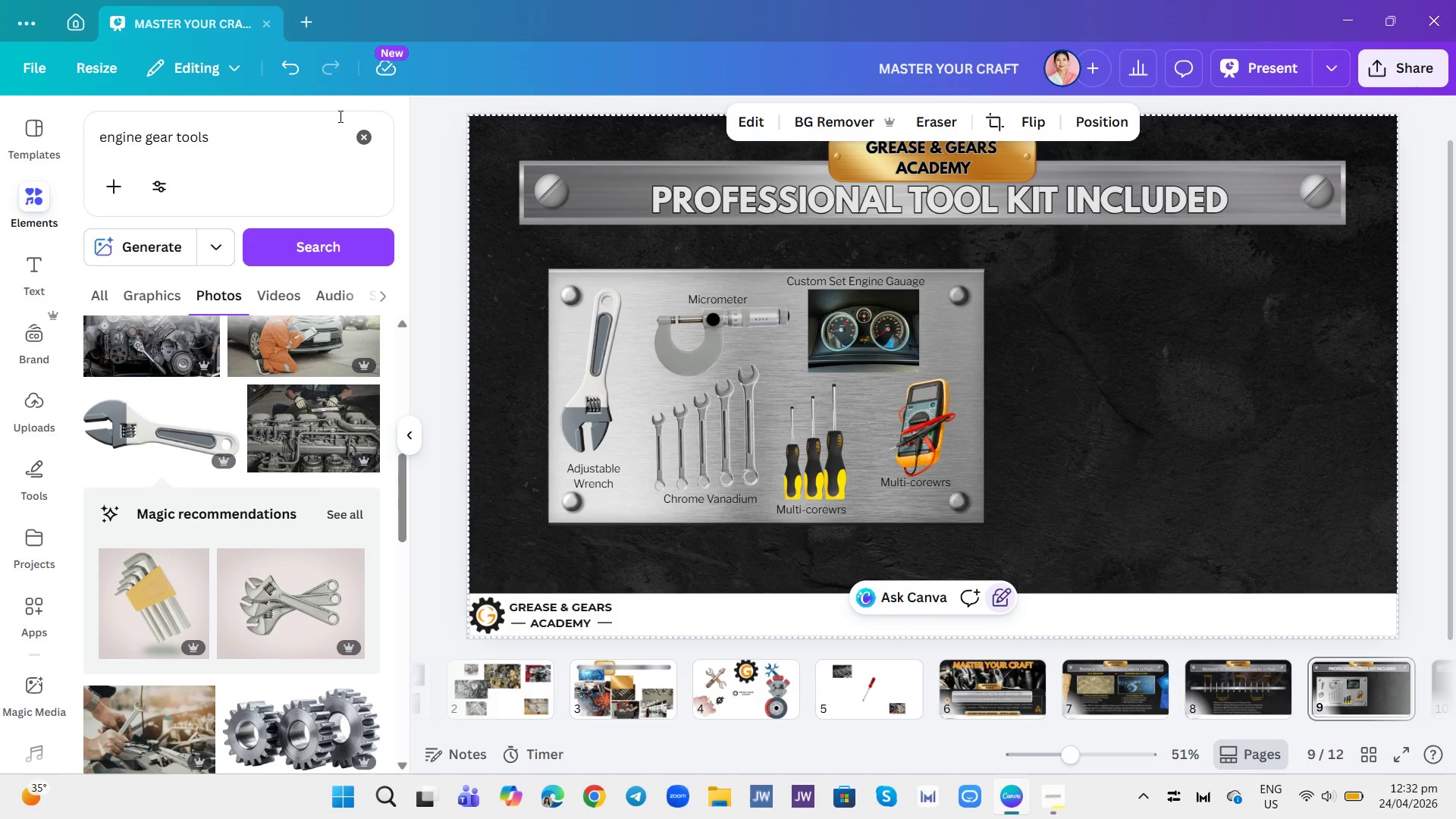 
left_click([347, 146])
 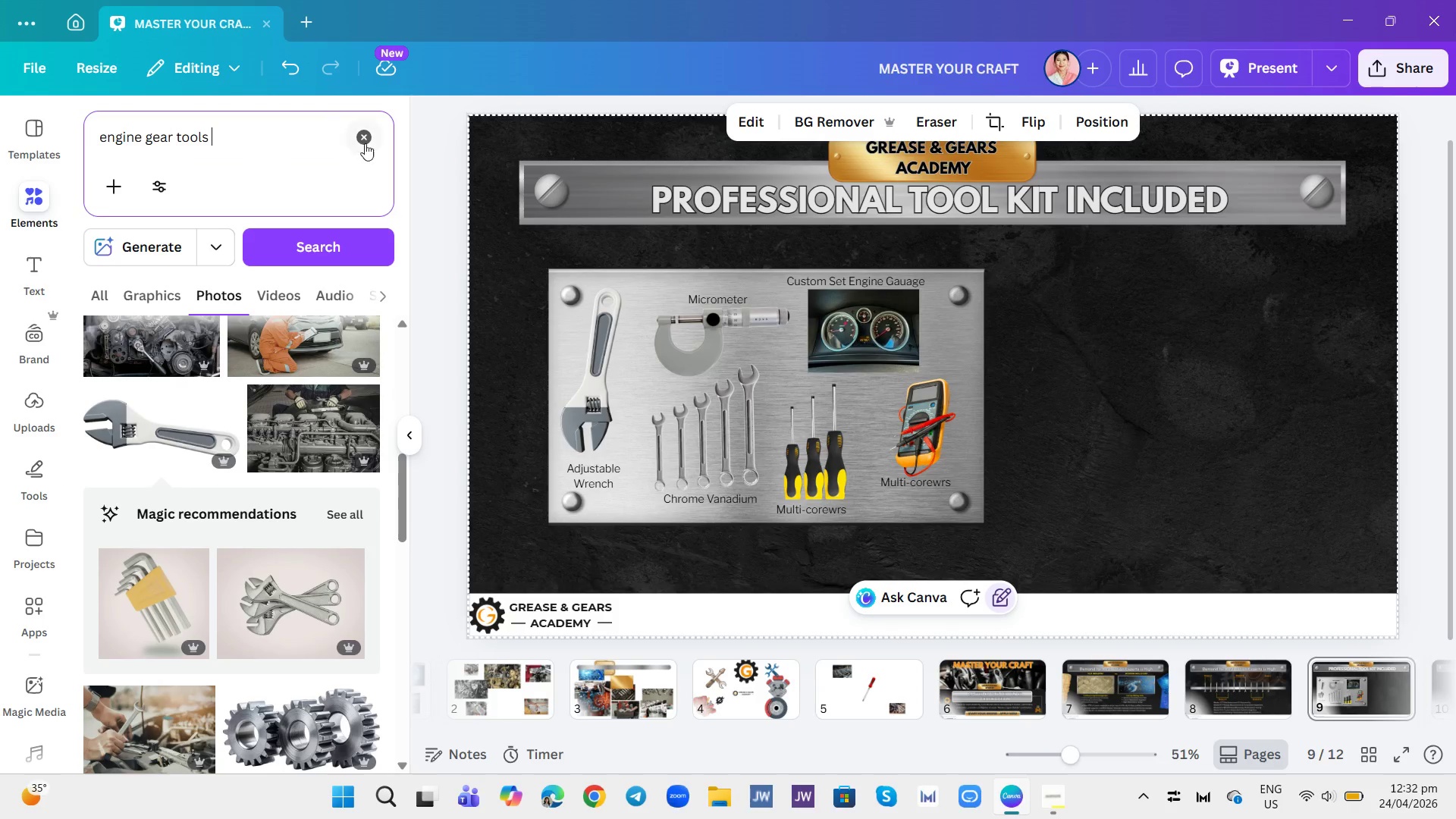 
left_click([372, 138])
 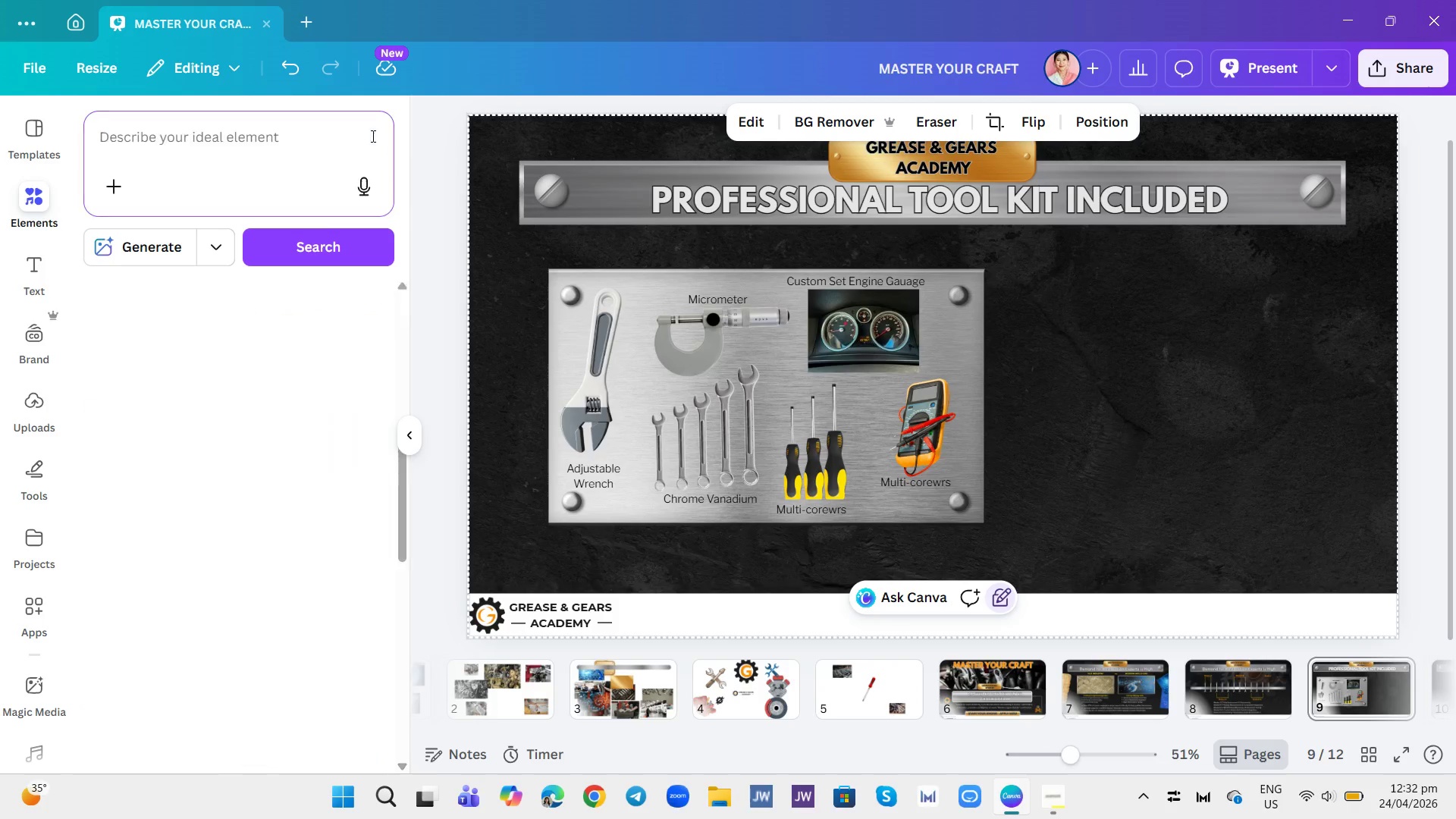 
key(W)
 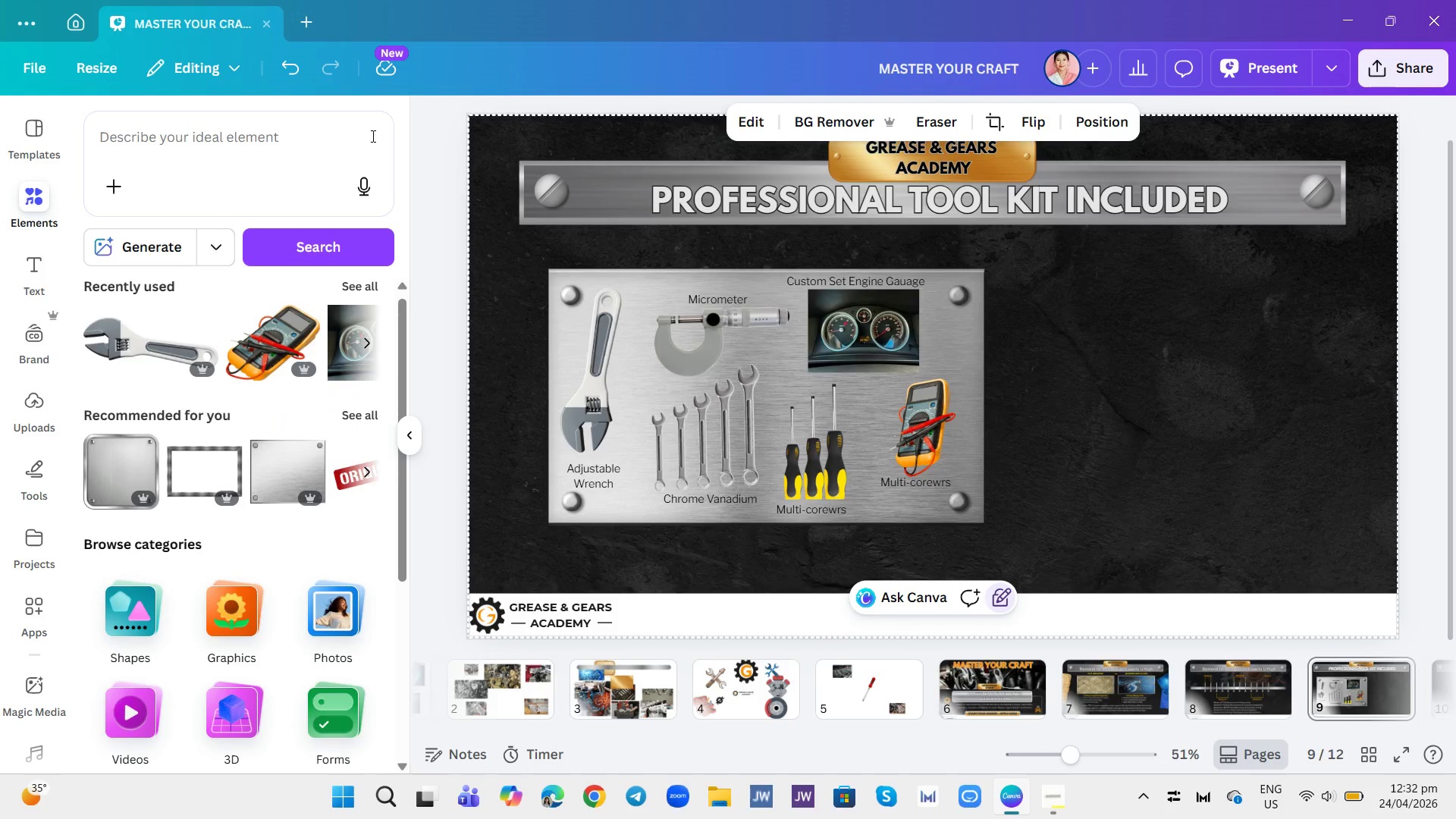 
left_click([372, 136])
 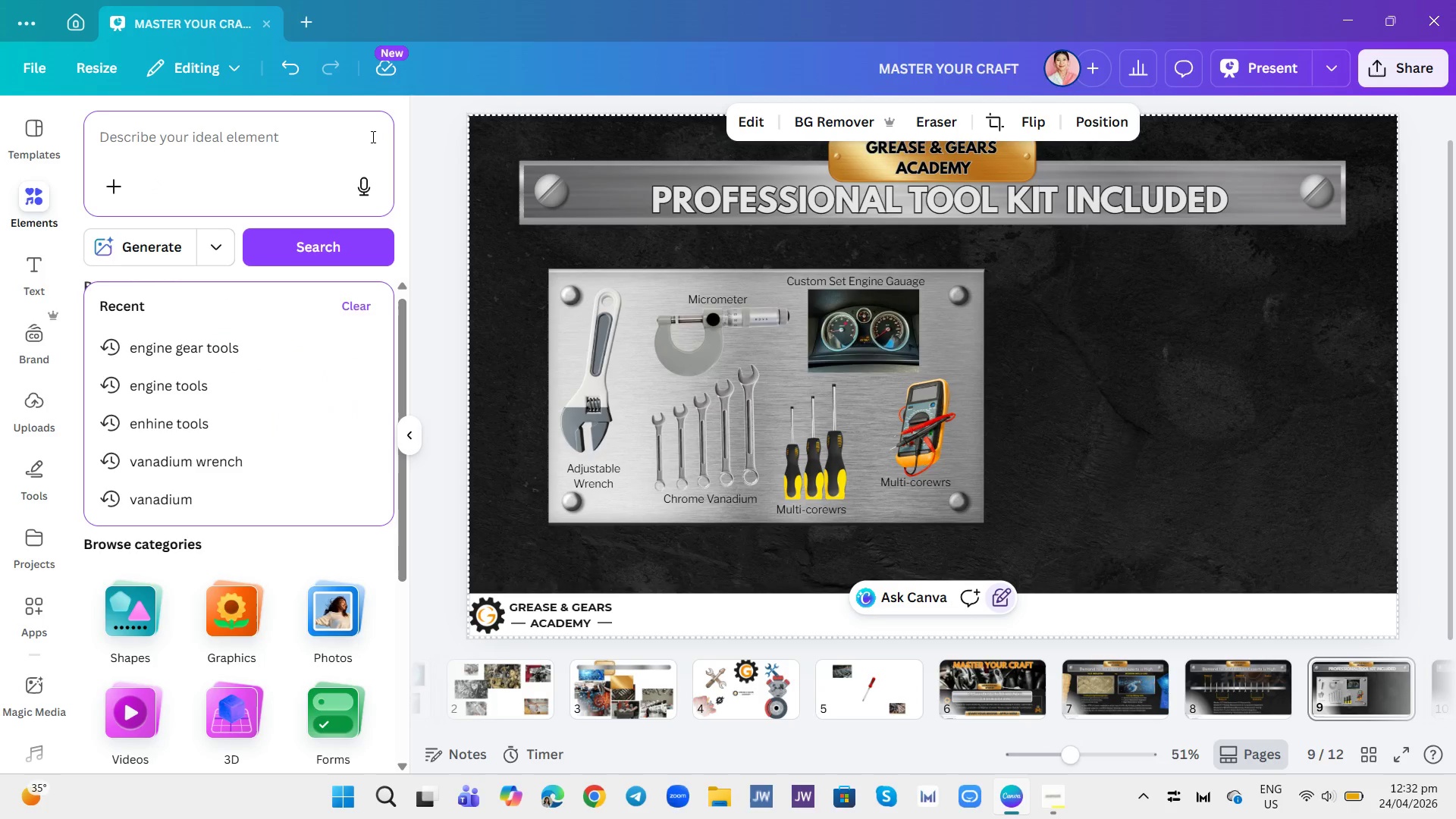 
type(wrench)
 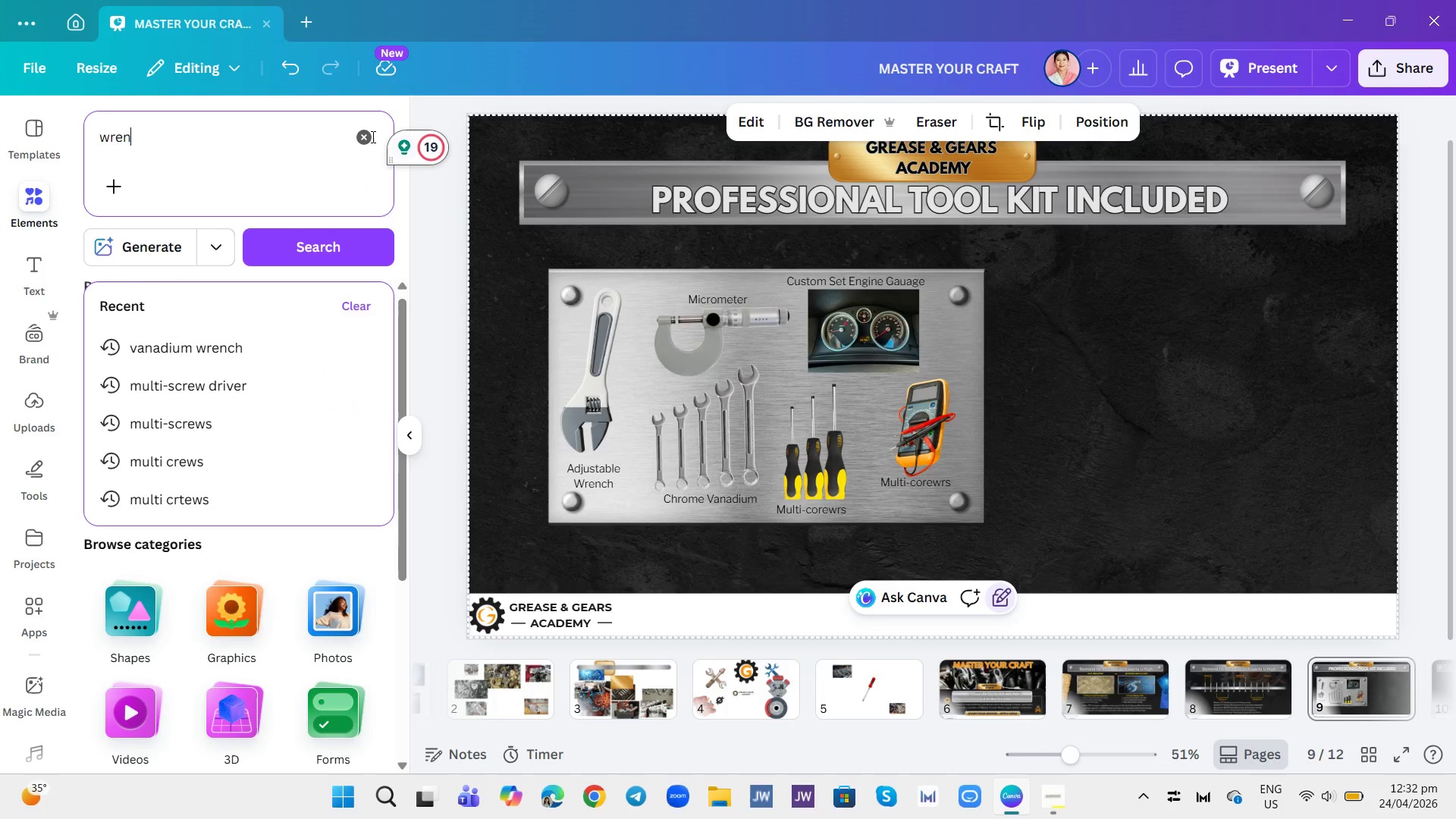 
left_click([372, 137])
 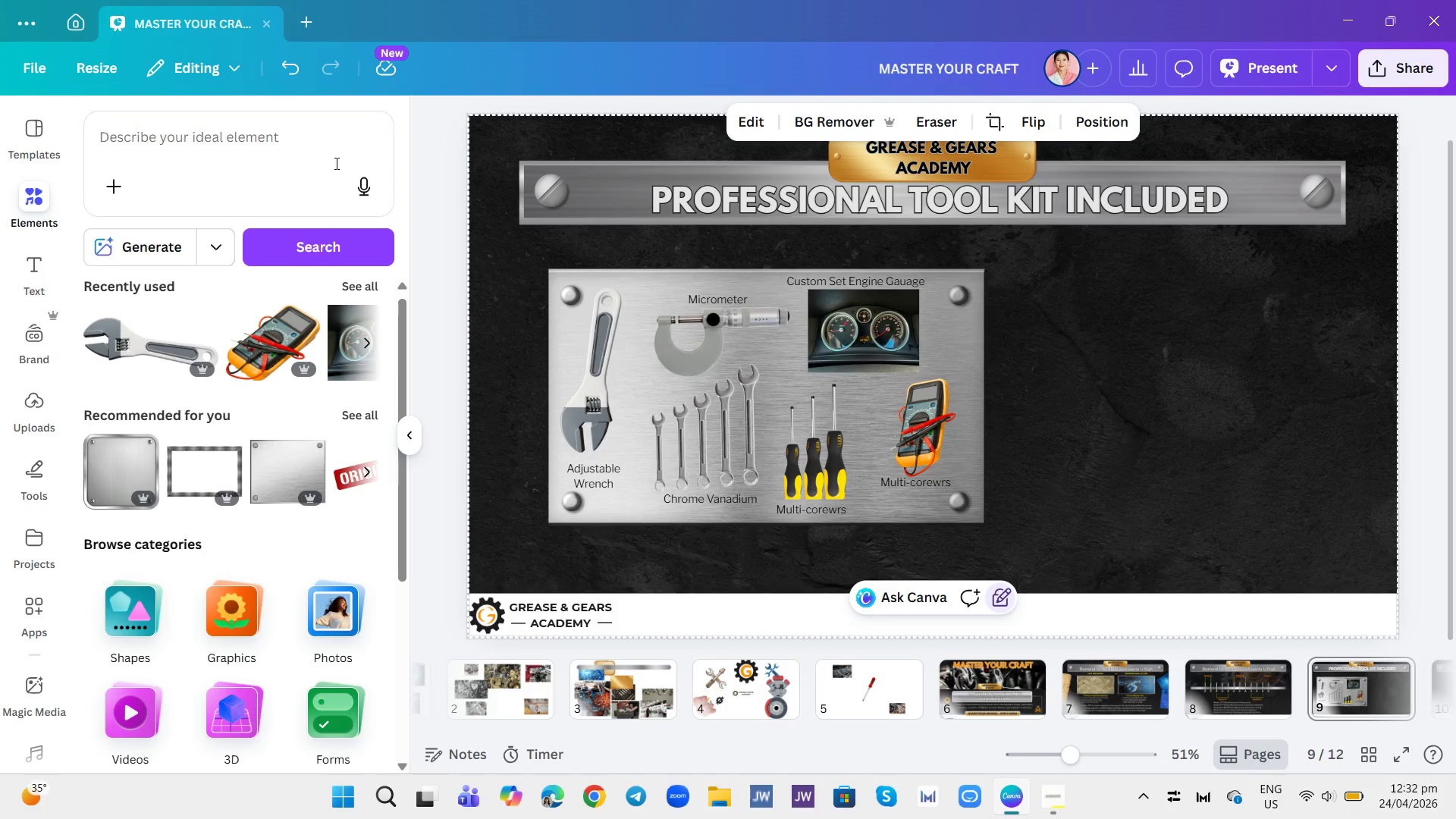 
left_click([331, 148])
 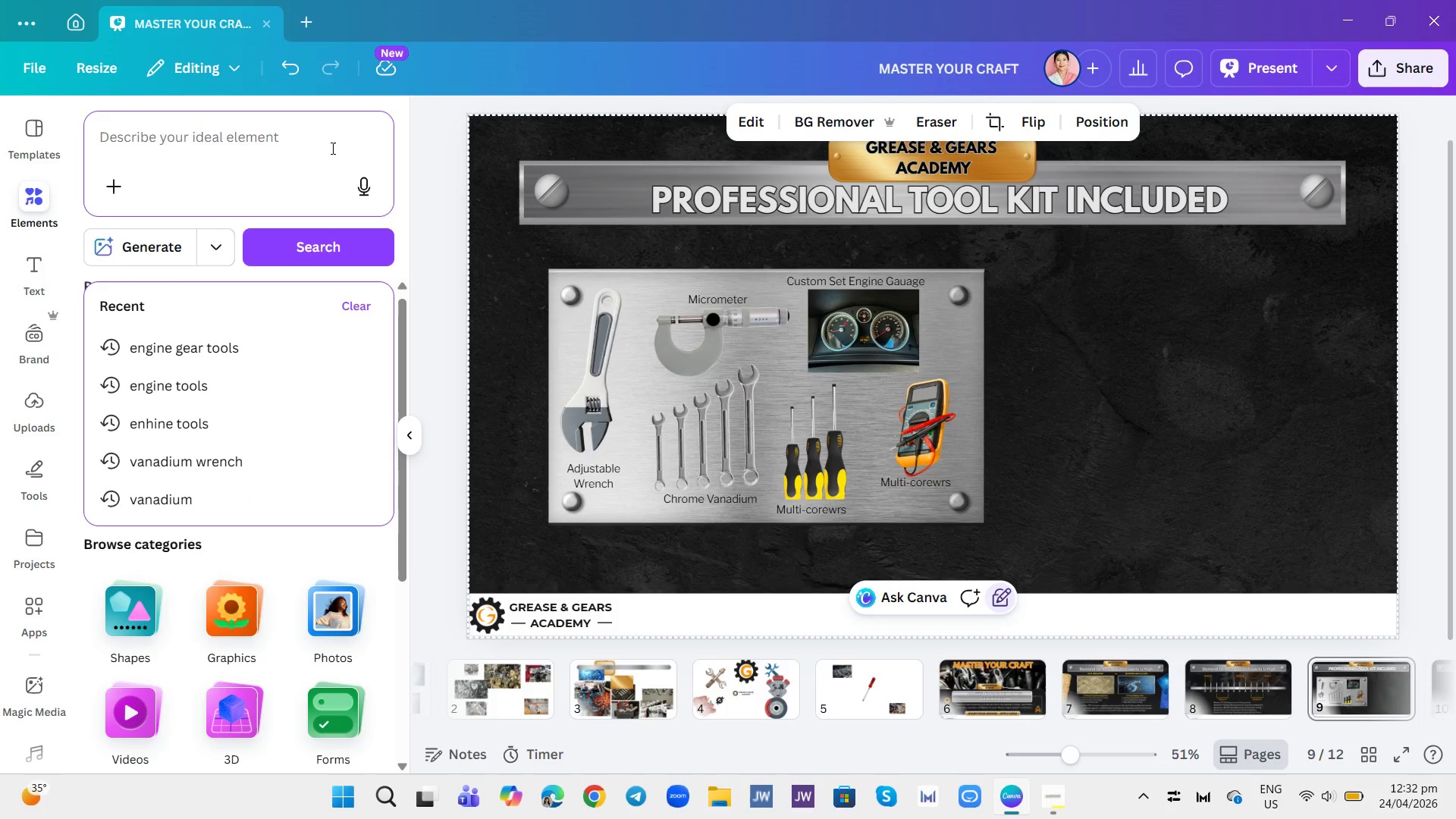 
type(e)
key(Backspace)
type(wrnech)
 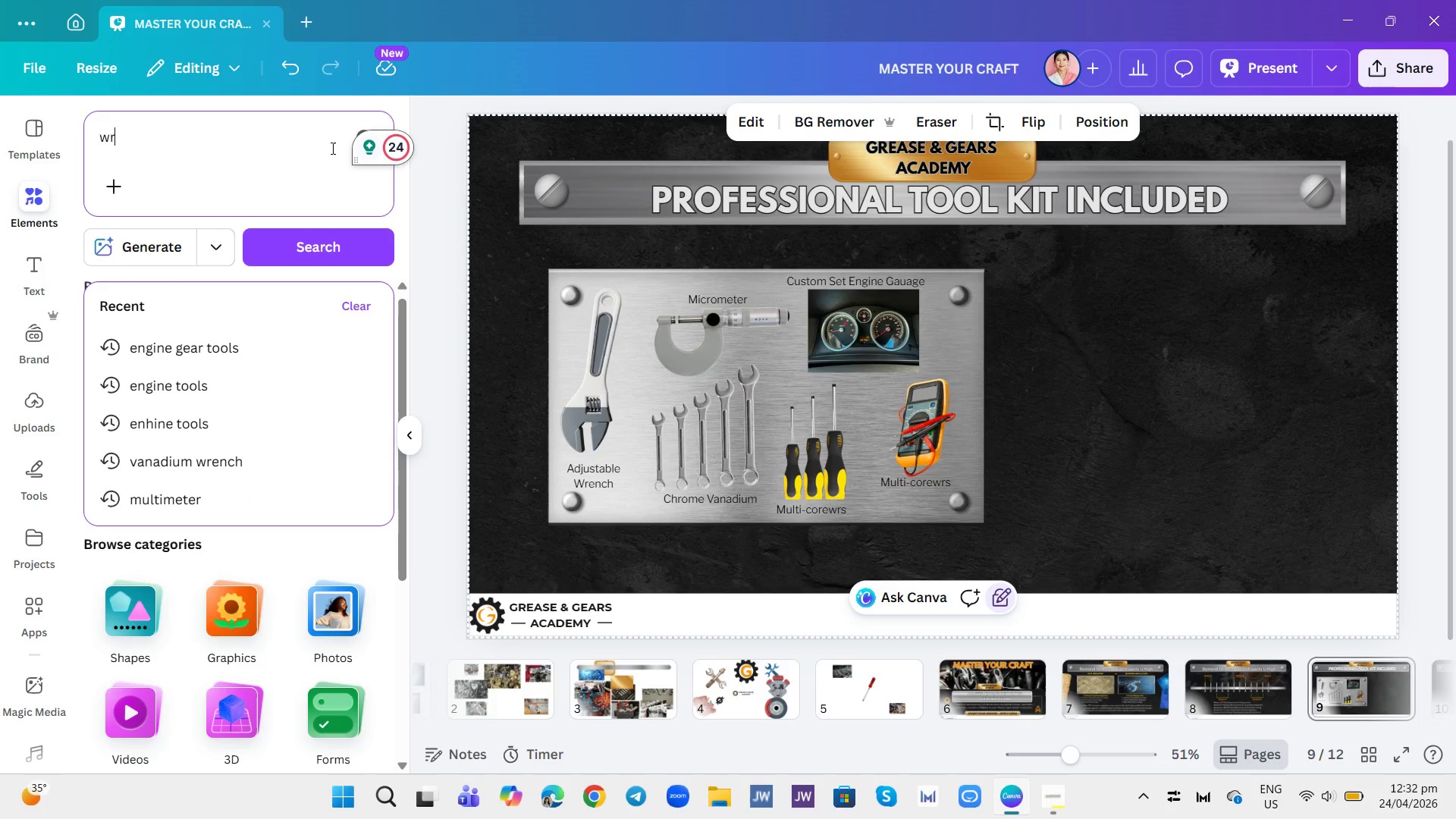 
key(Enter)
 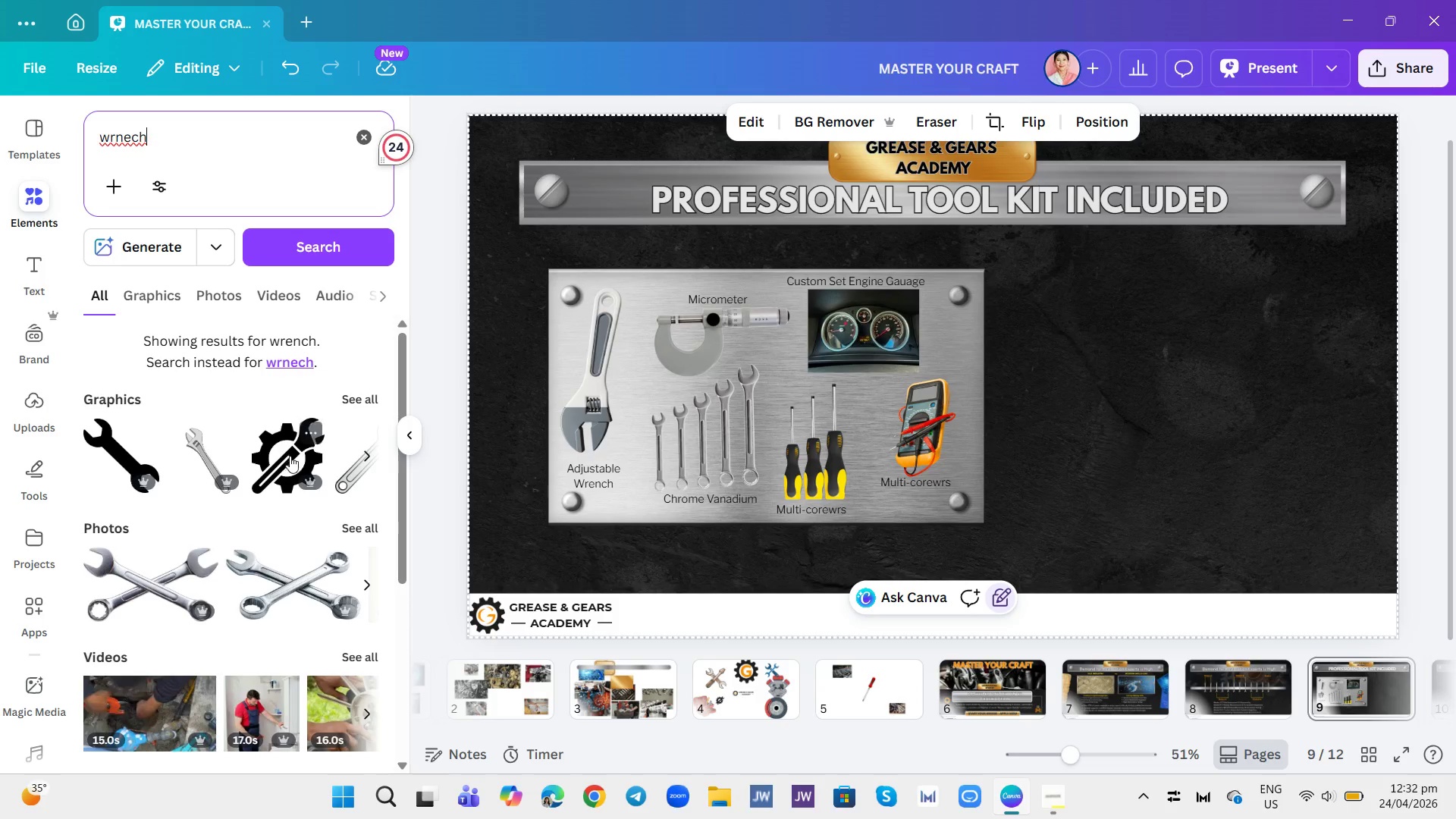 
wait(5.45)
 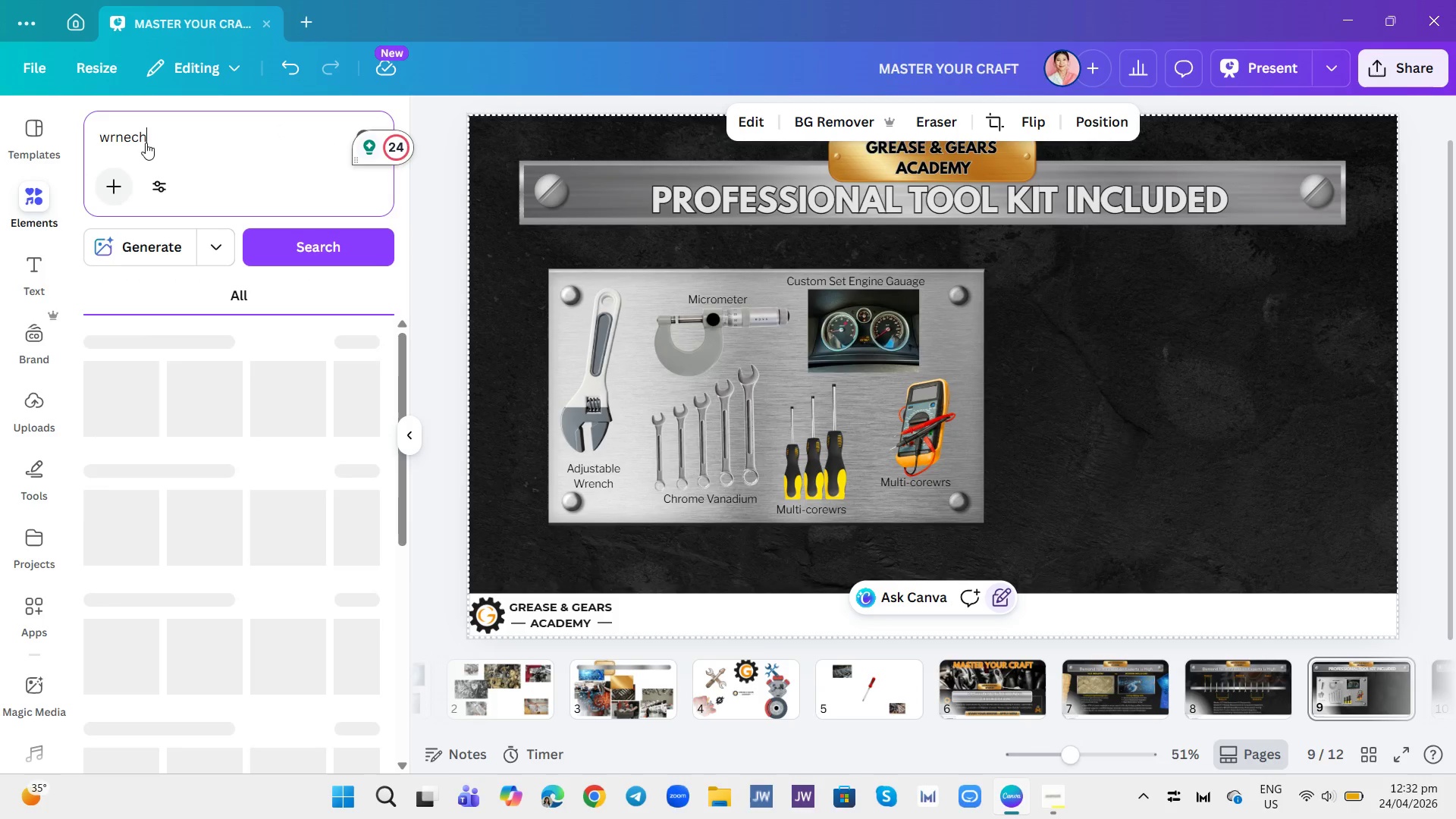 
left_click([165, 302])
 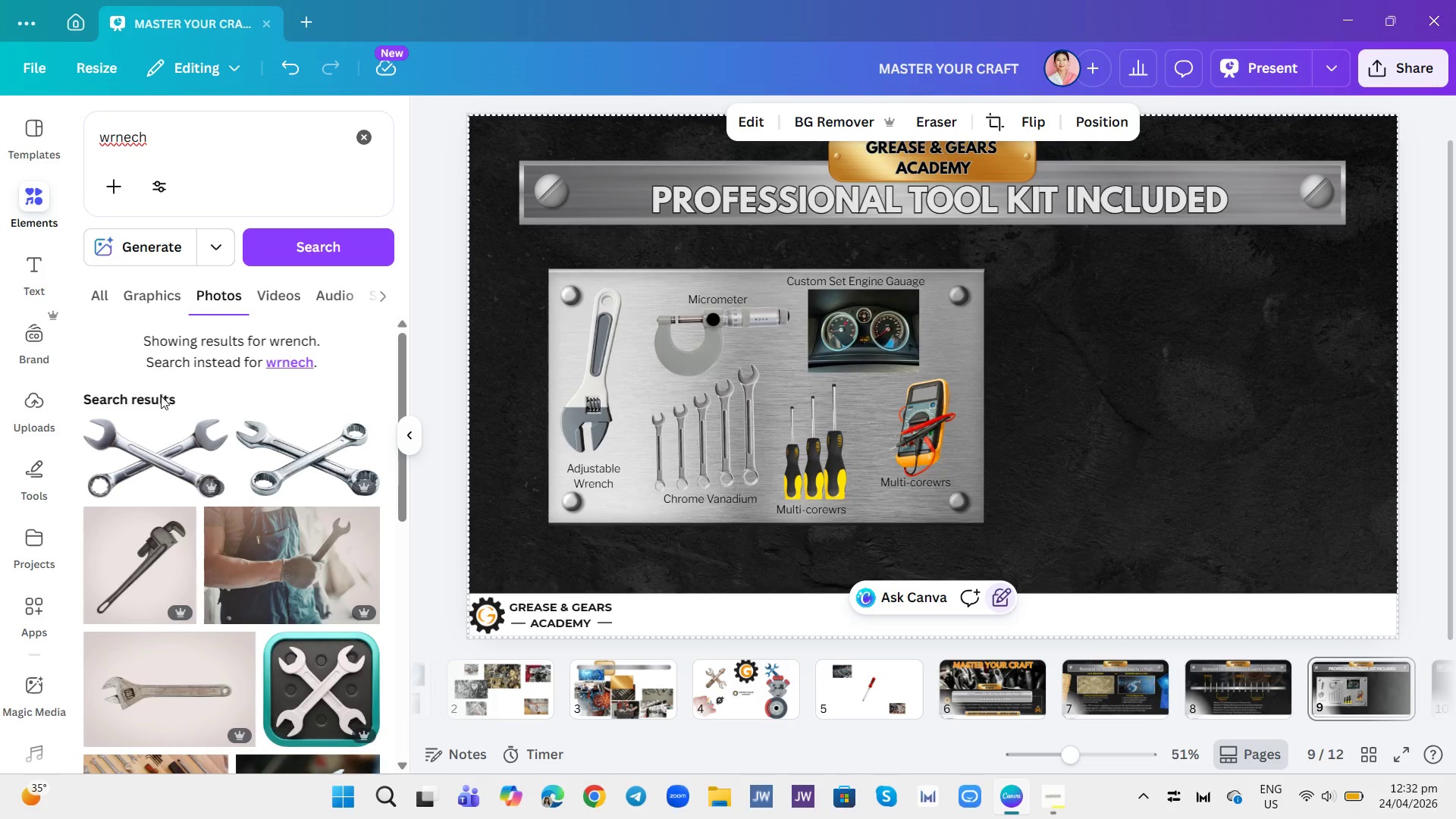 
scroll: coordinate [151, 434], scroll_direction: down, amount: 3.0
 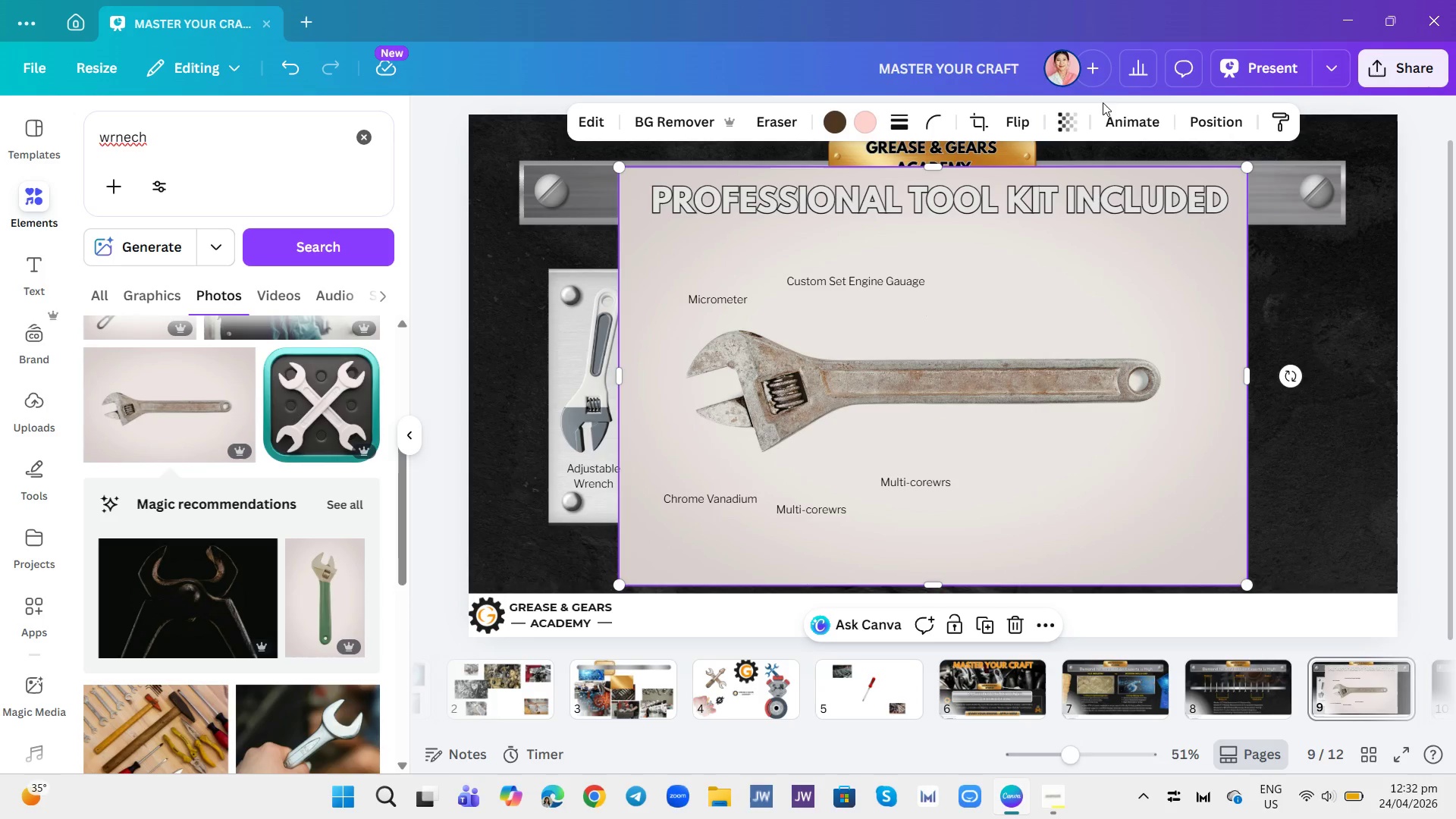 
left_click([666, 133])
 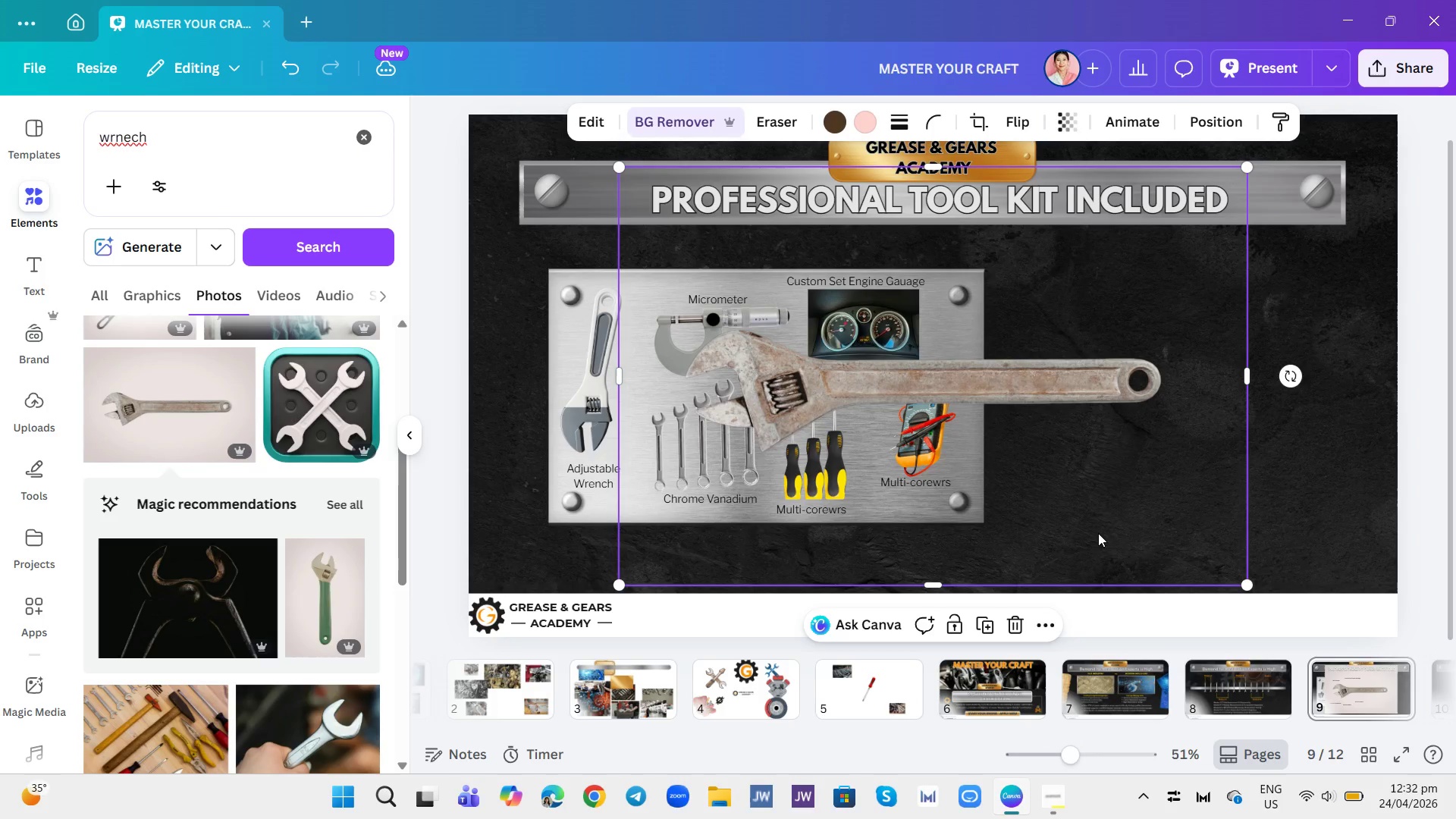 
left_click_drag(start_coordinate=[1200, 422], to_coordinate=[1455, 423])
 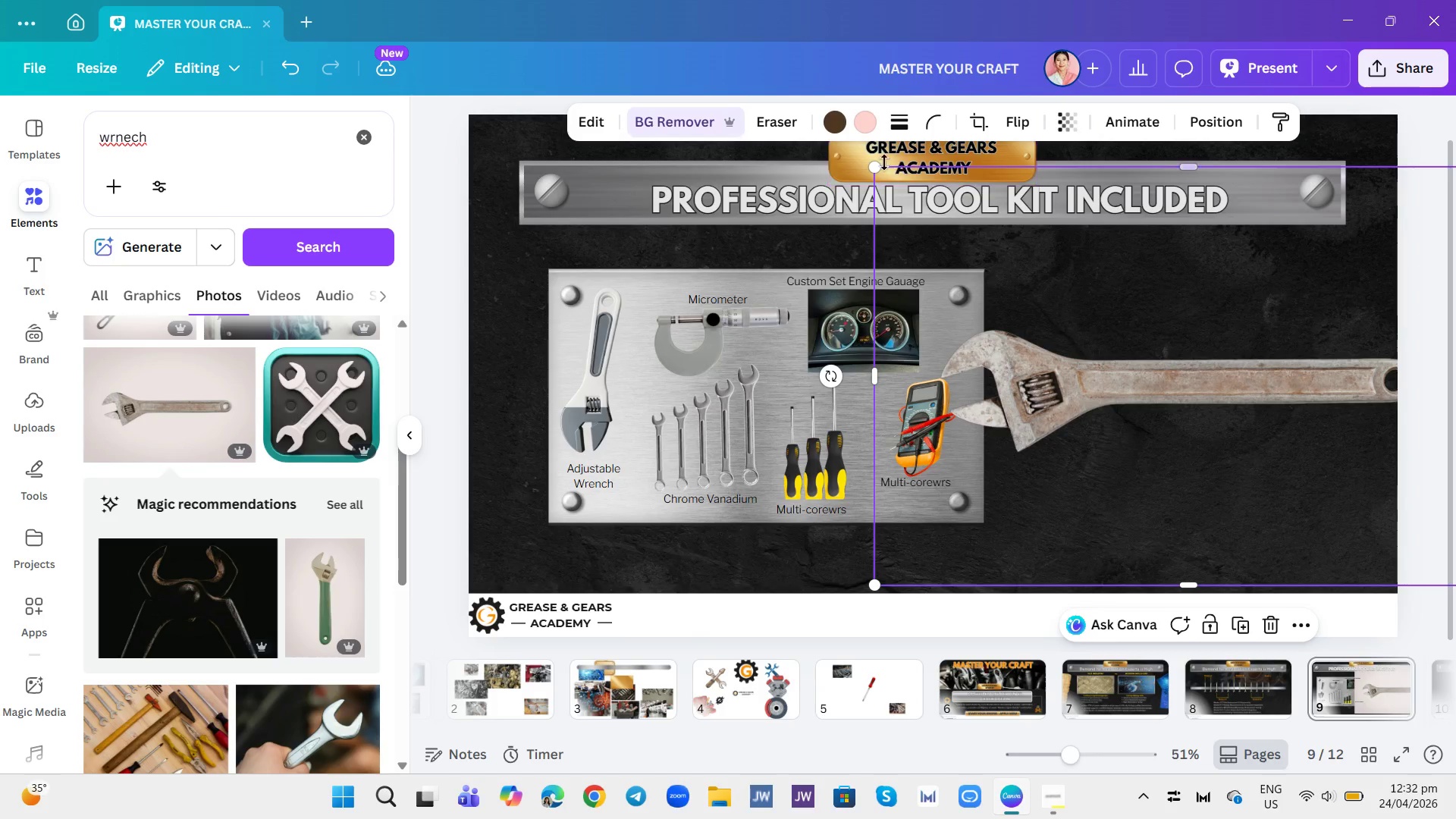 
left_click_drag(start_coordinate=[874, 171], to_coordinate=[1077, 394])
 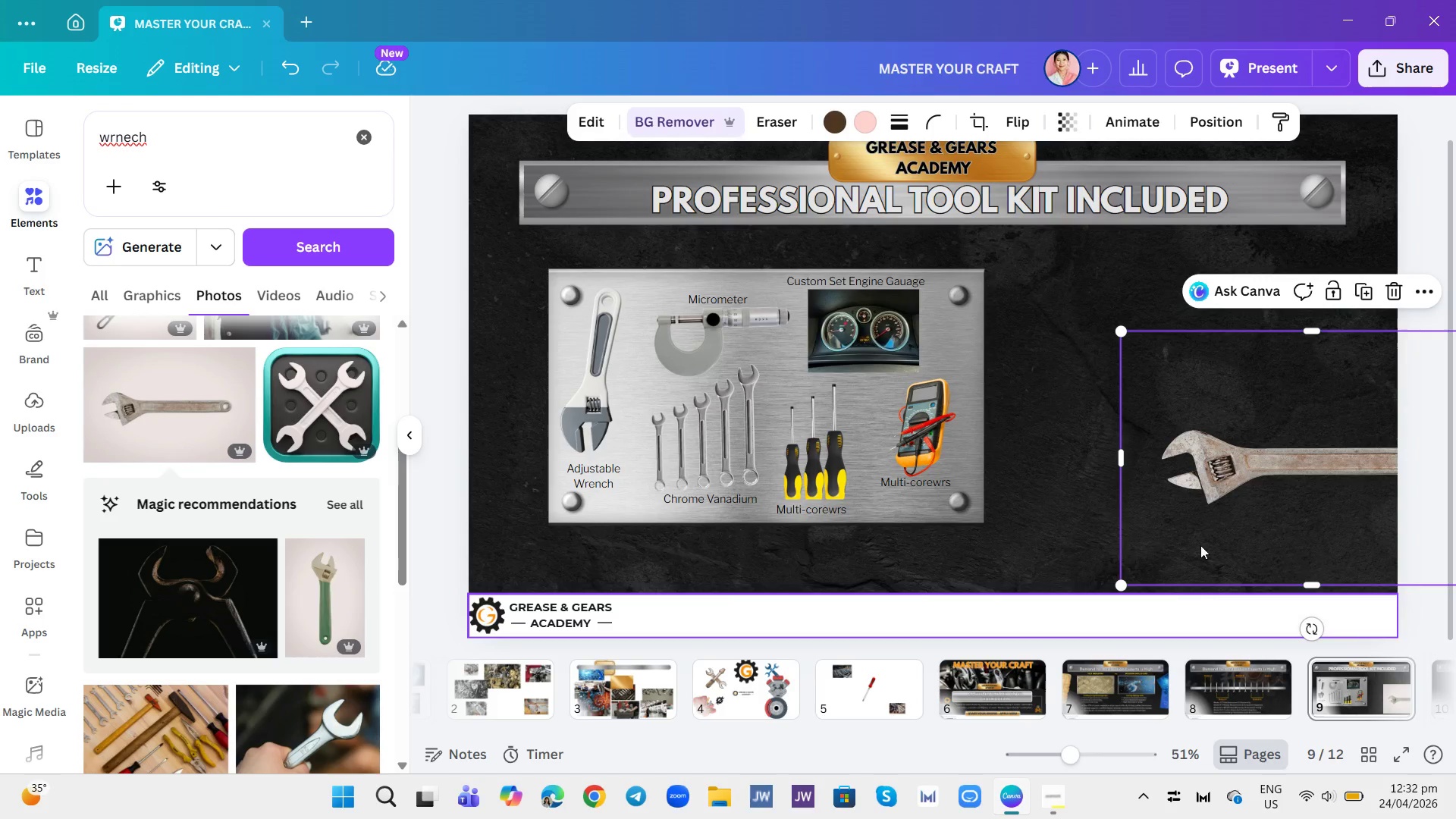 
left_click_drag(start_coordinate=[1212, 515], to_coordinate=[1099, 394])
 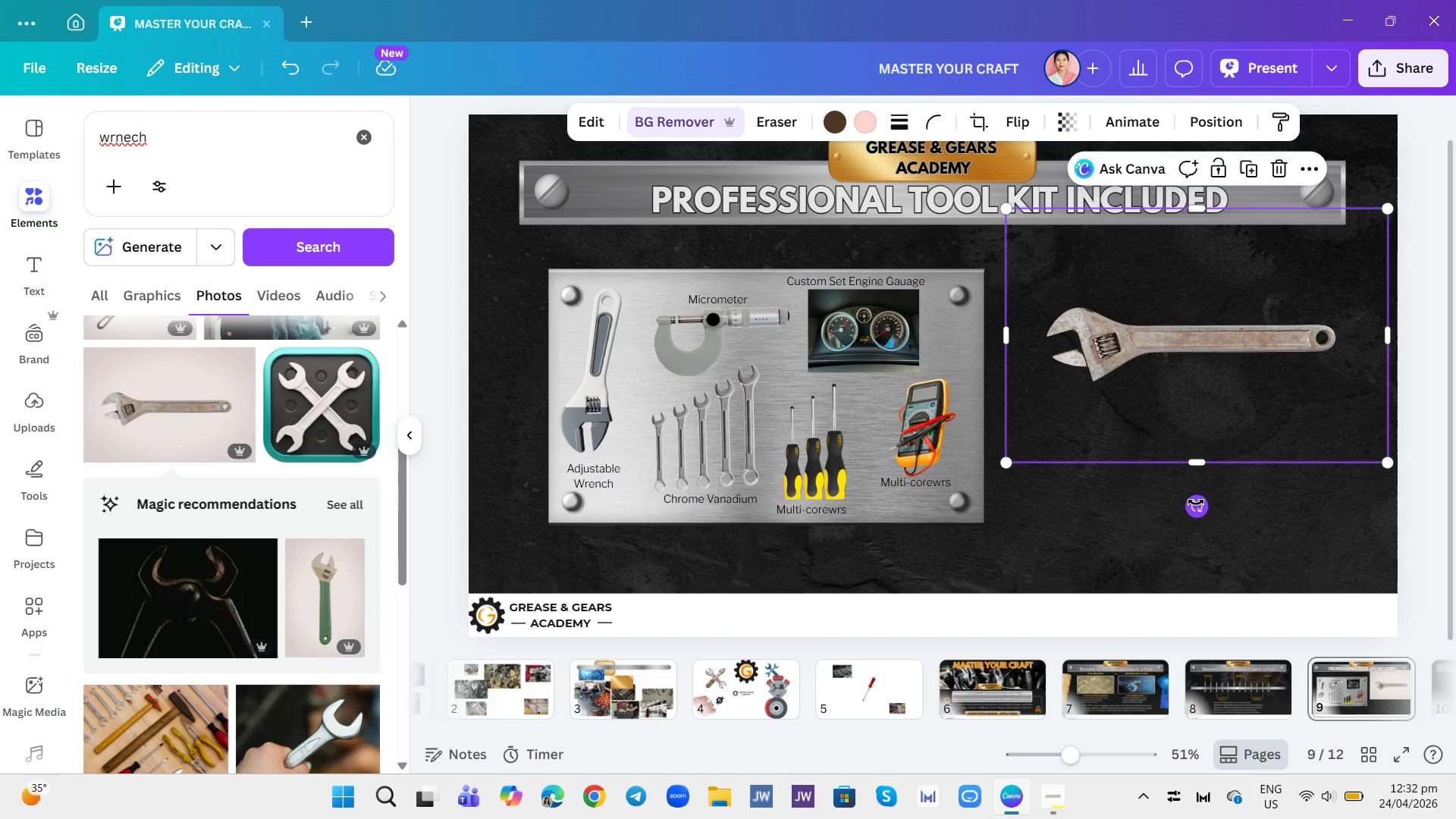 
left_click_drag(start_coordinate=[1192, 500], to_coordinate=[985, 527])
 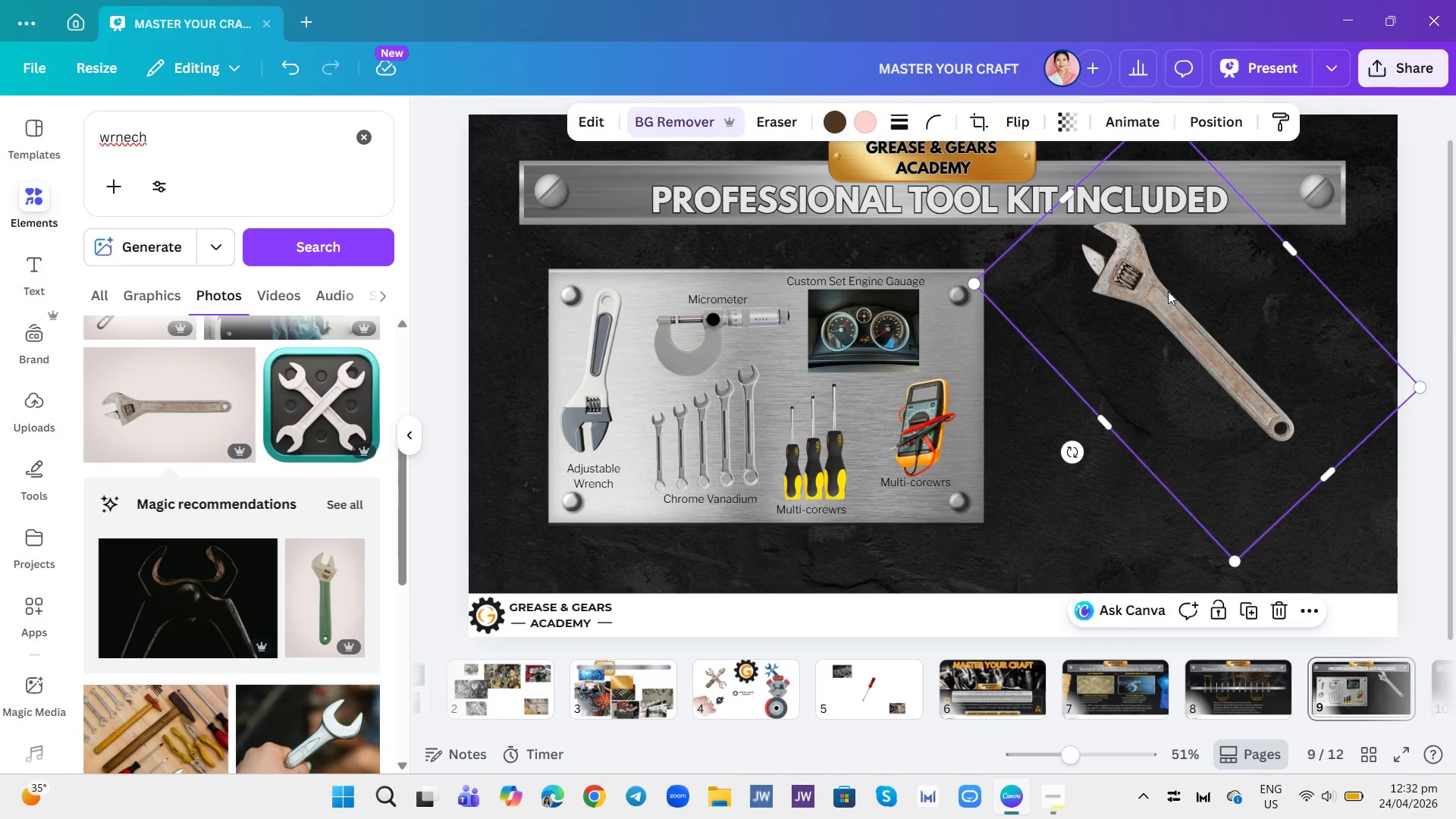 
left_click_drag(start_coordinate=[1168, 291], to_coordinate=[1360, 403])
 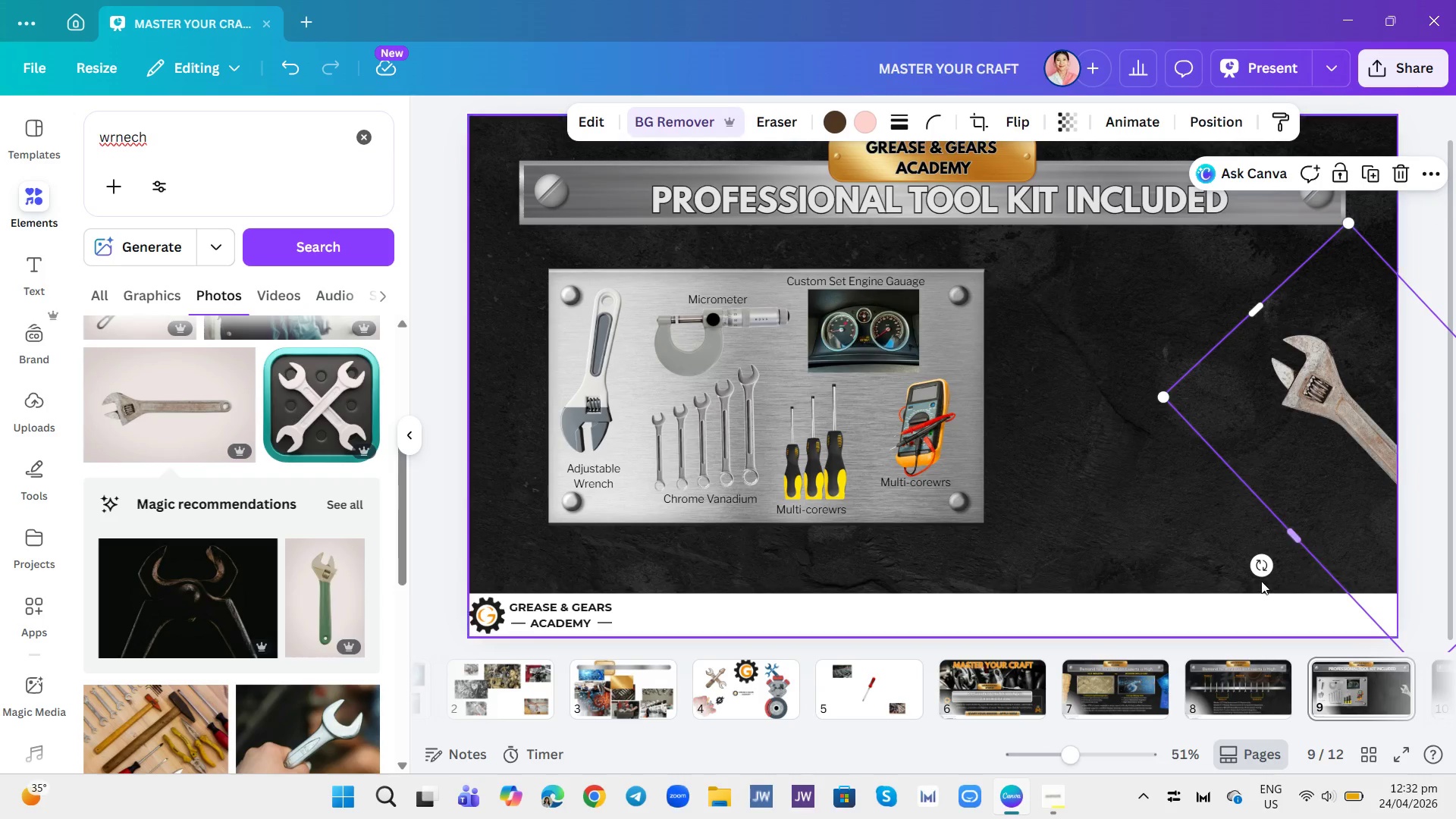 
left_click_drag(start_coordinate=[1259, 572], to_coordinate=[1248, 561])
 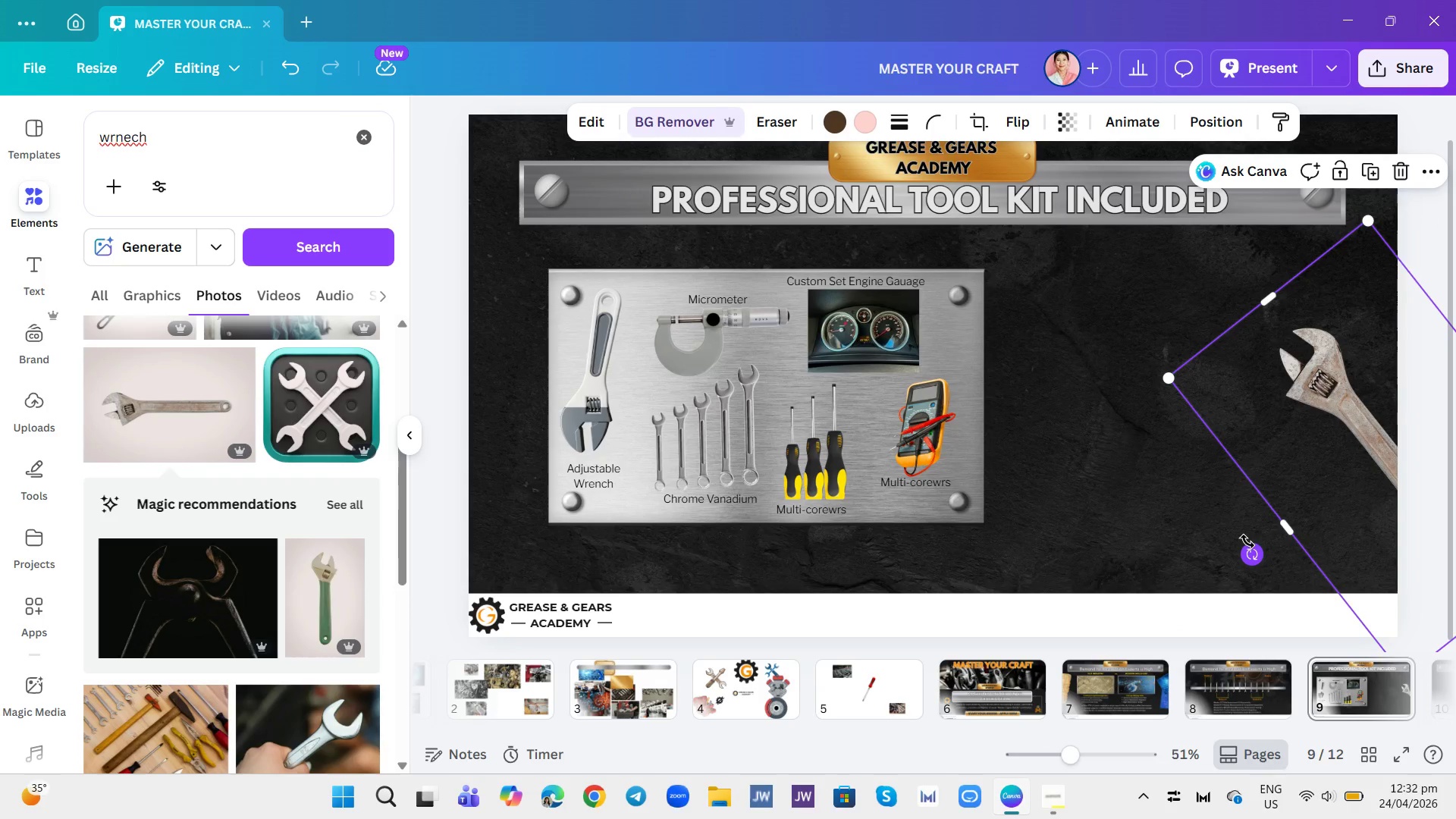 
triple_click([1247, 539])
 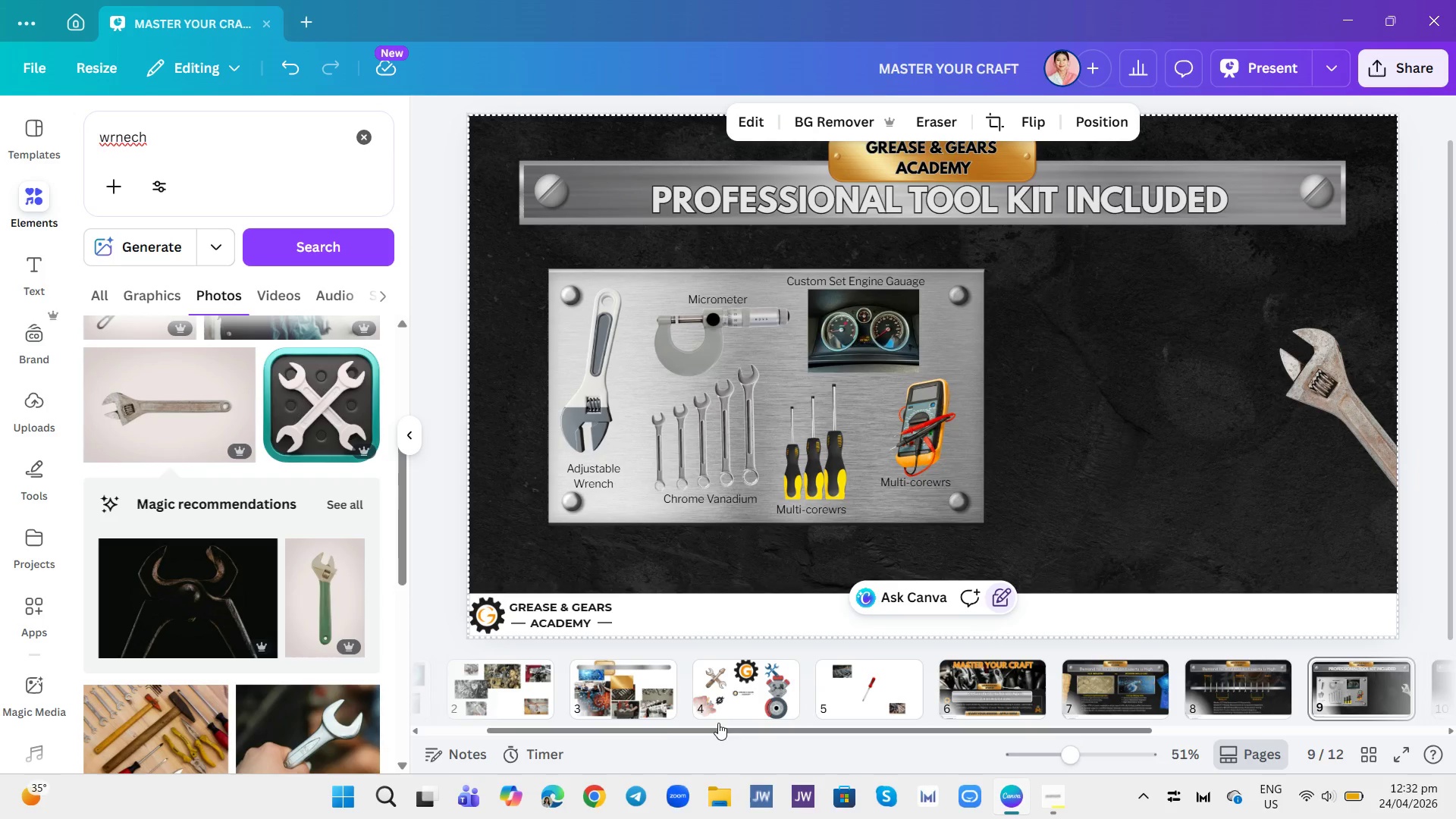 
left_click([629, 695])
 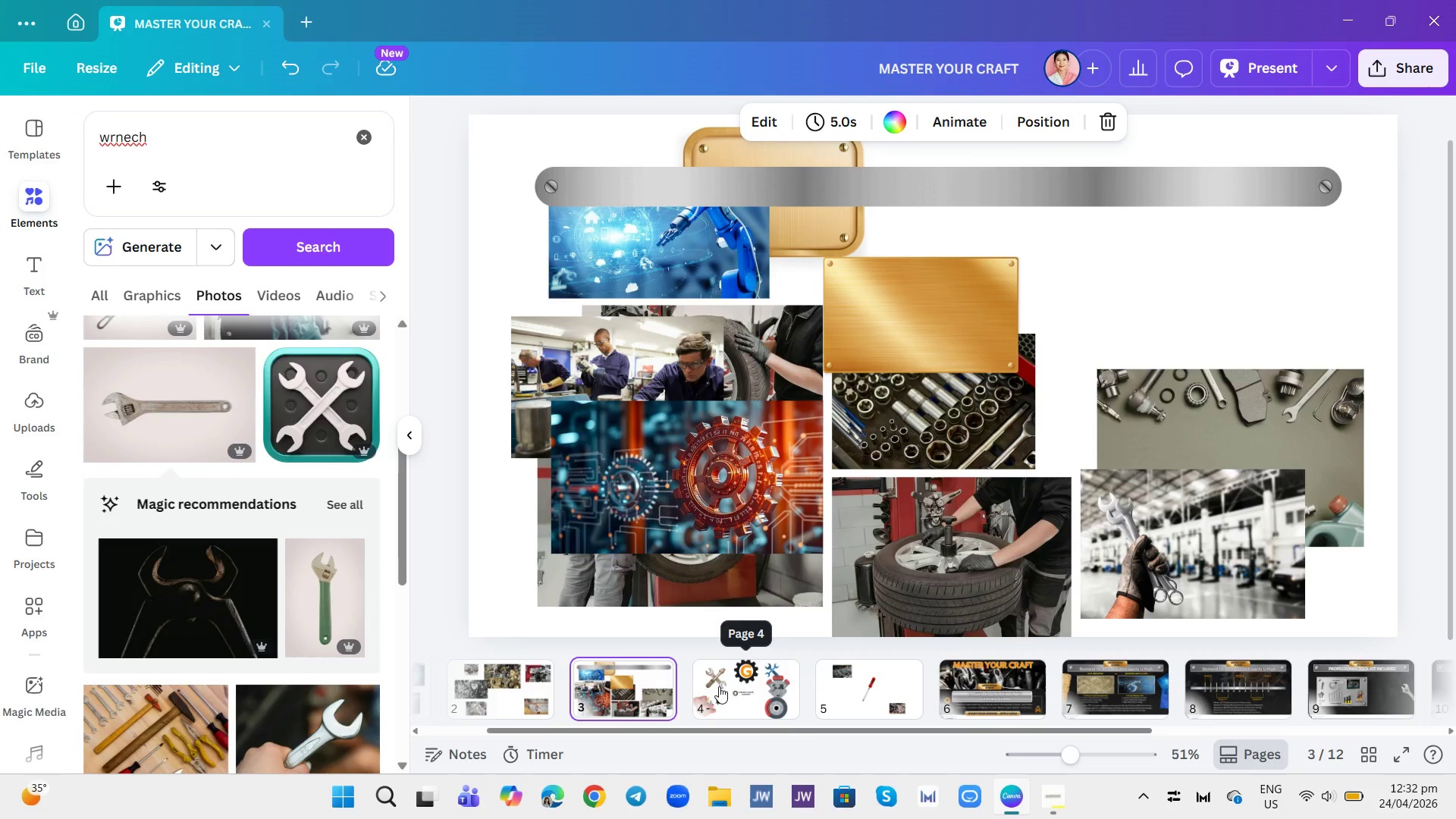 
left_click([729, 686])
 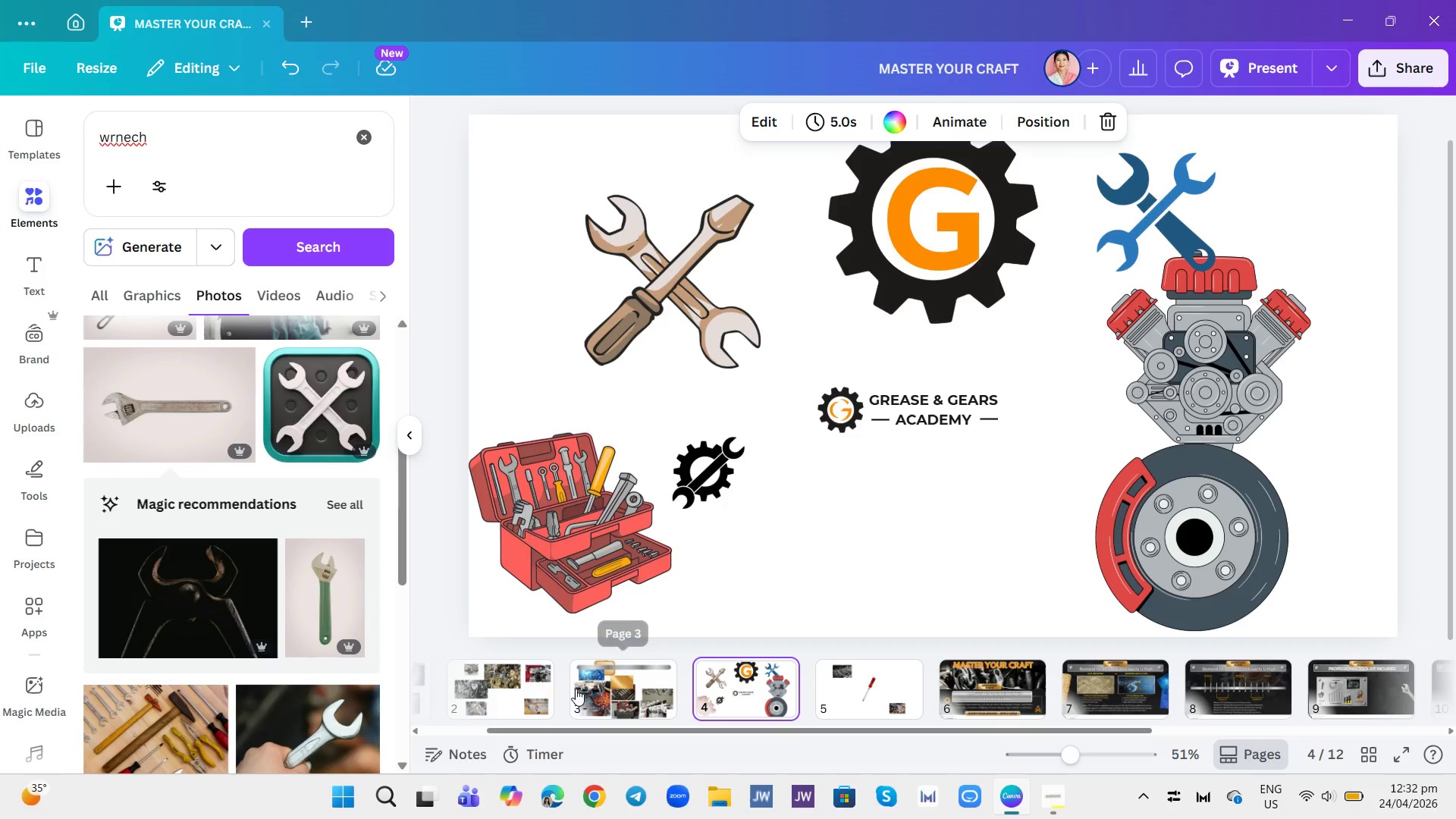 
left_click([497, 666])
 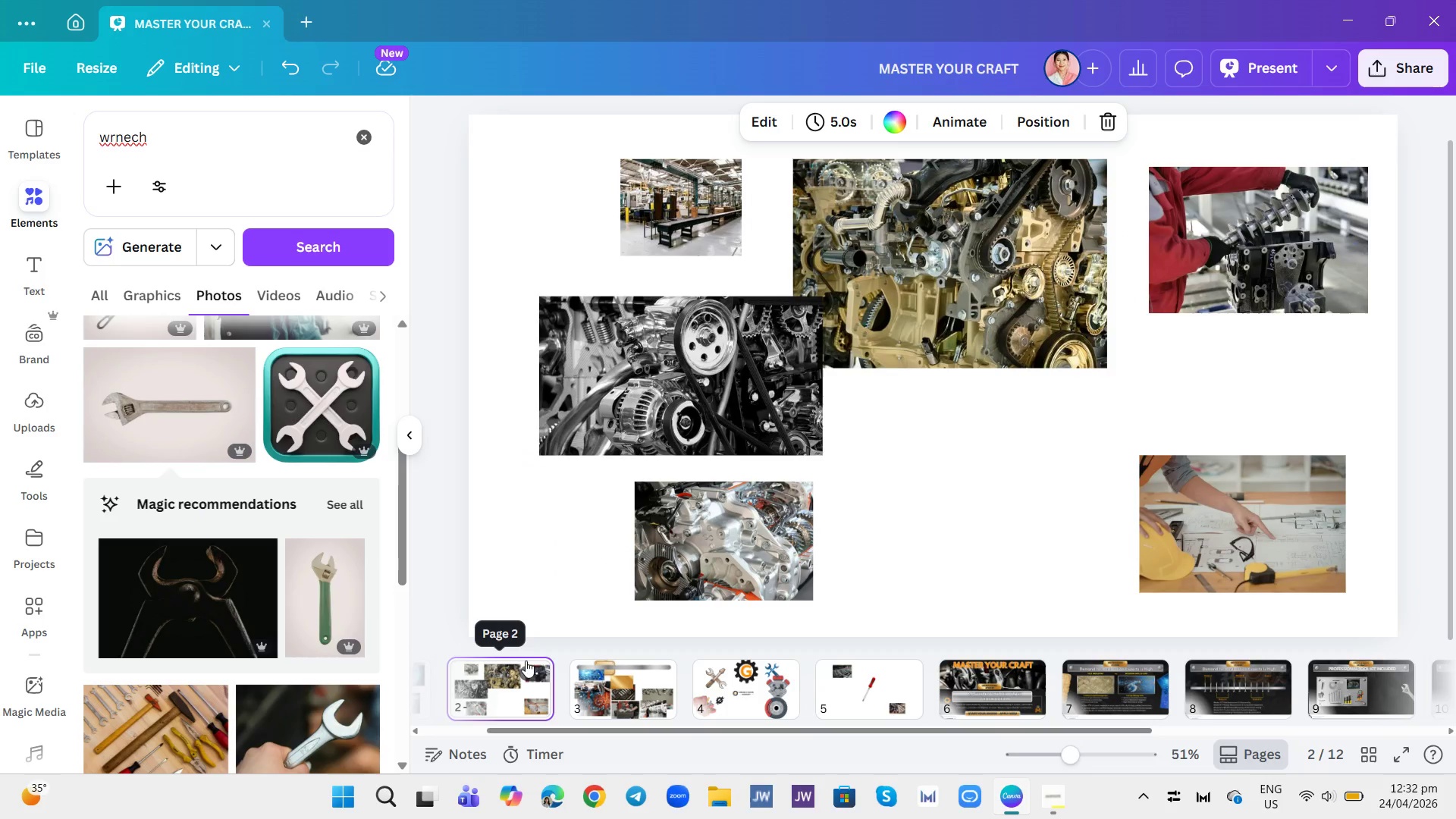 
left_click([579, 671])
 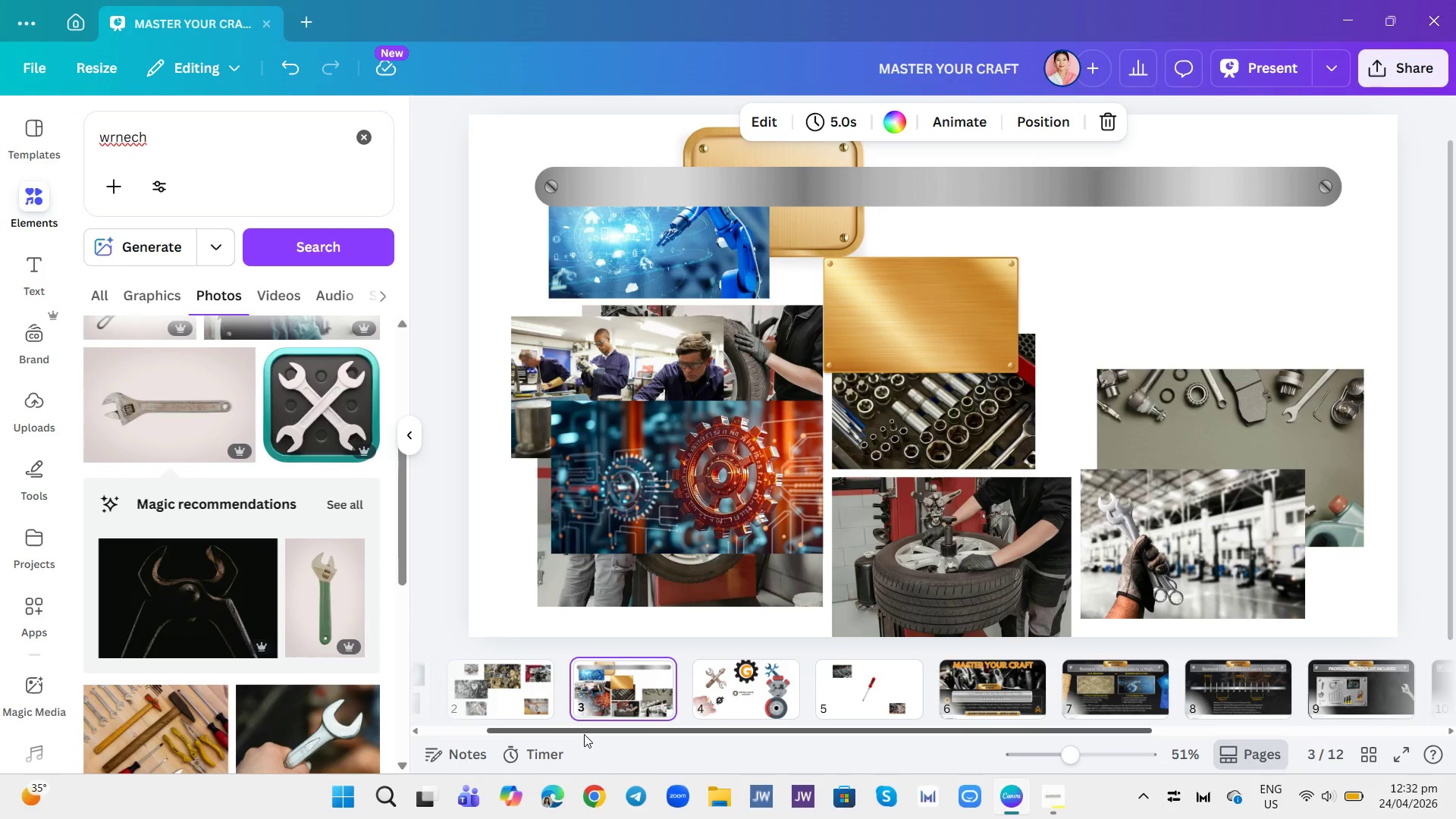 
left_click_drag(start_coordinate=[583, 733], to_coordinate=[450, 745])
 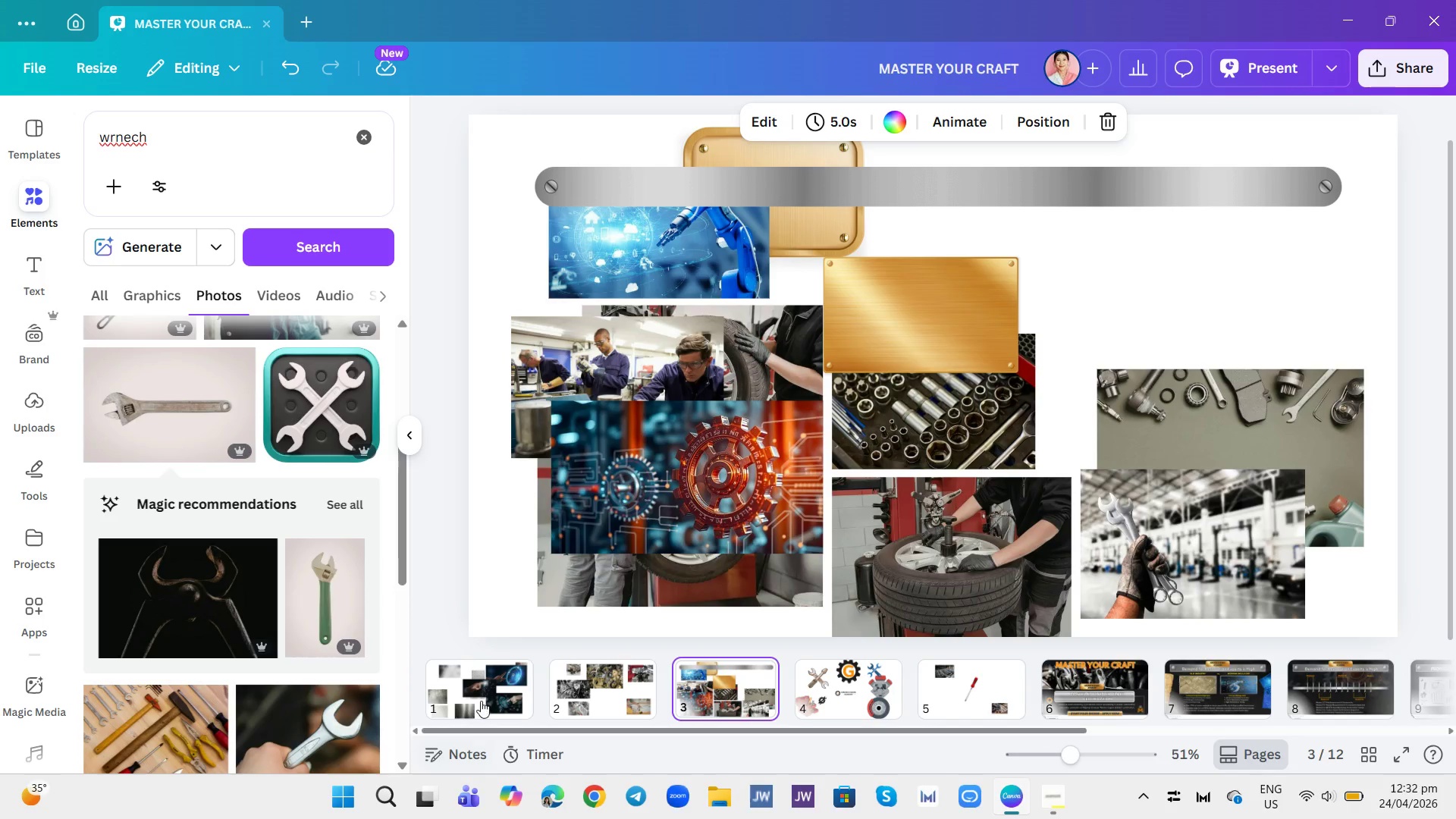 
left_click([481, 701])
 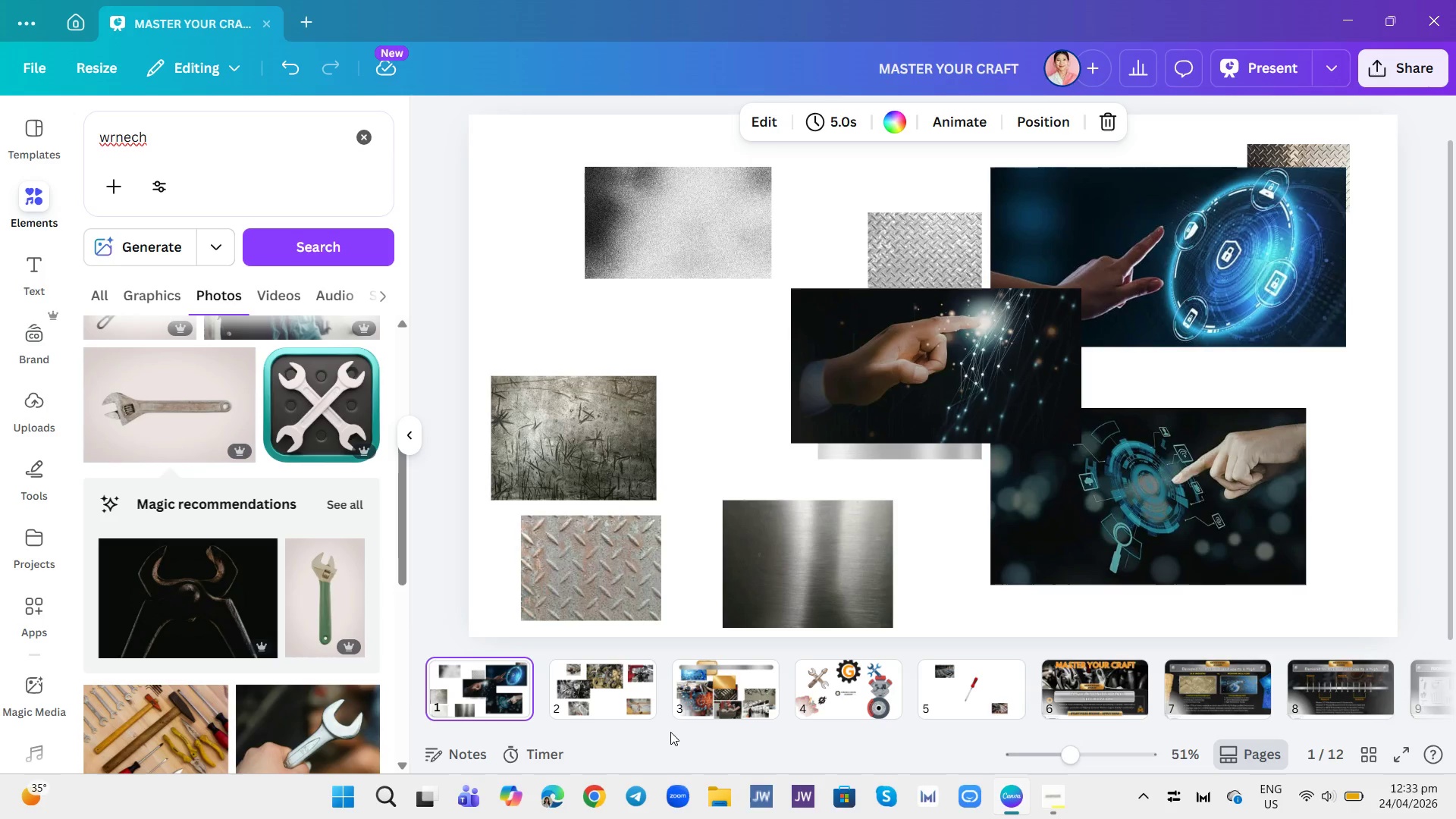 
wait(5.16)
 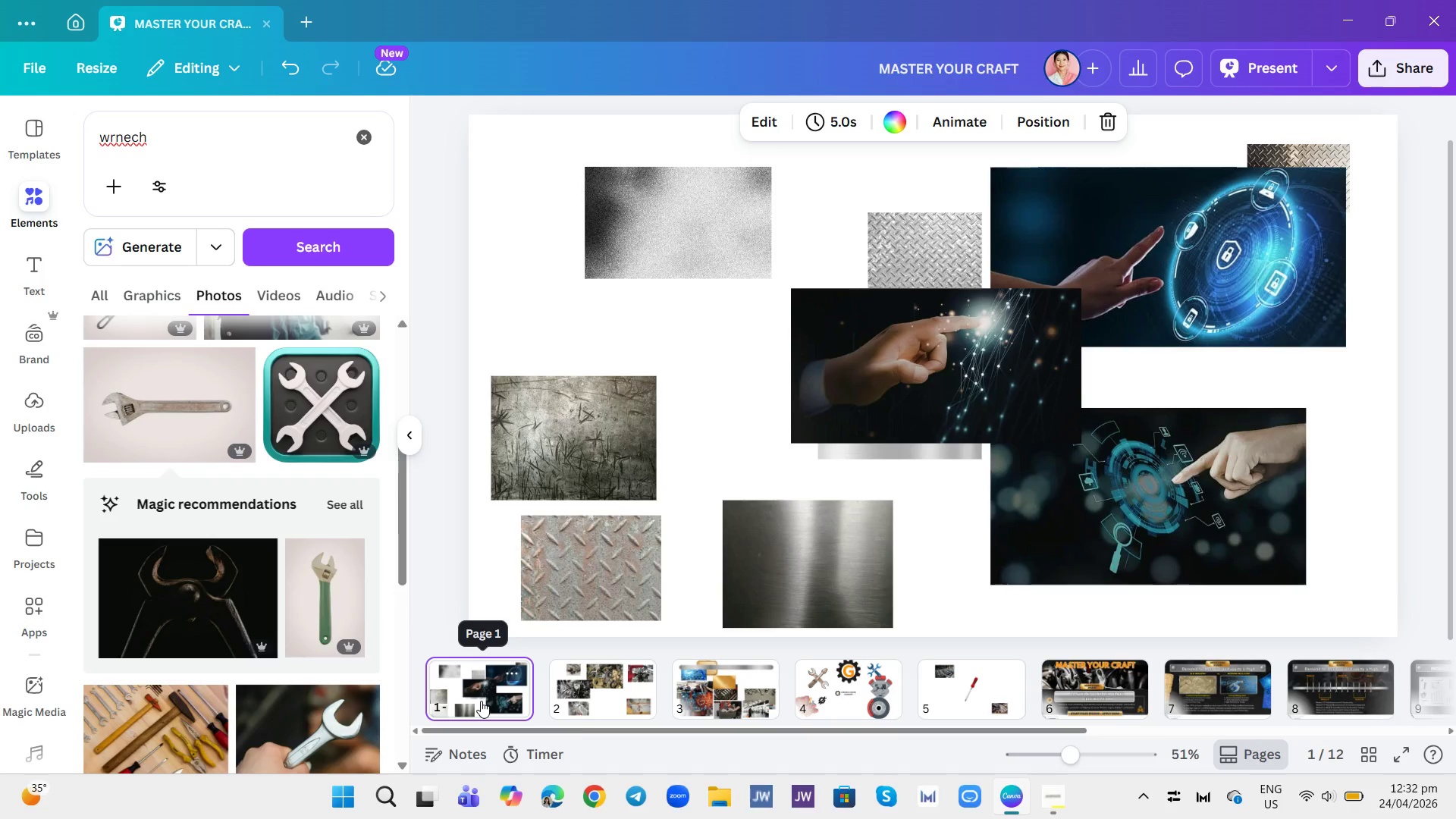 
left_click([871, 563])
 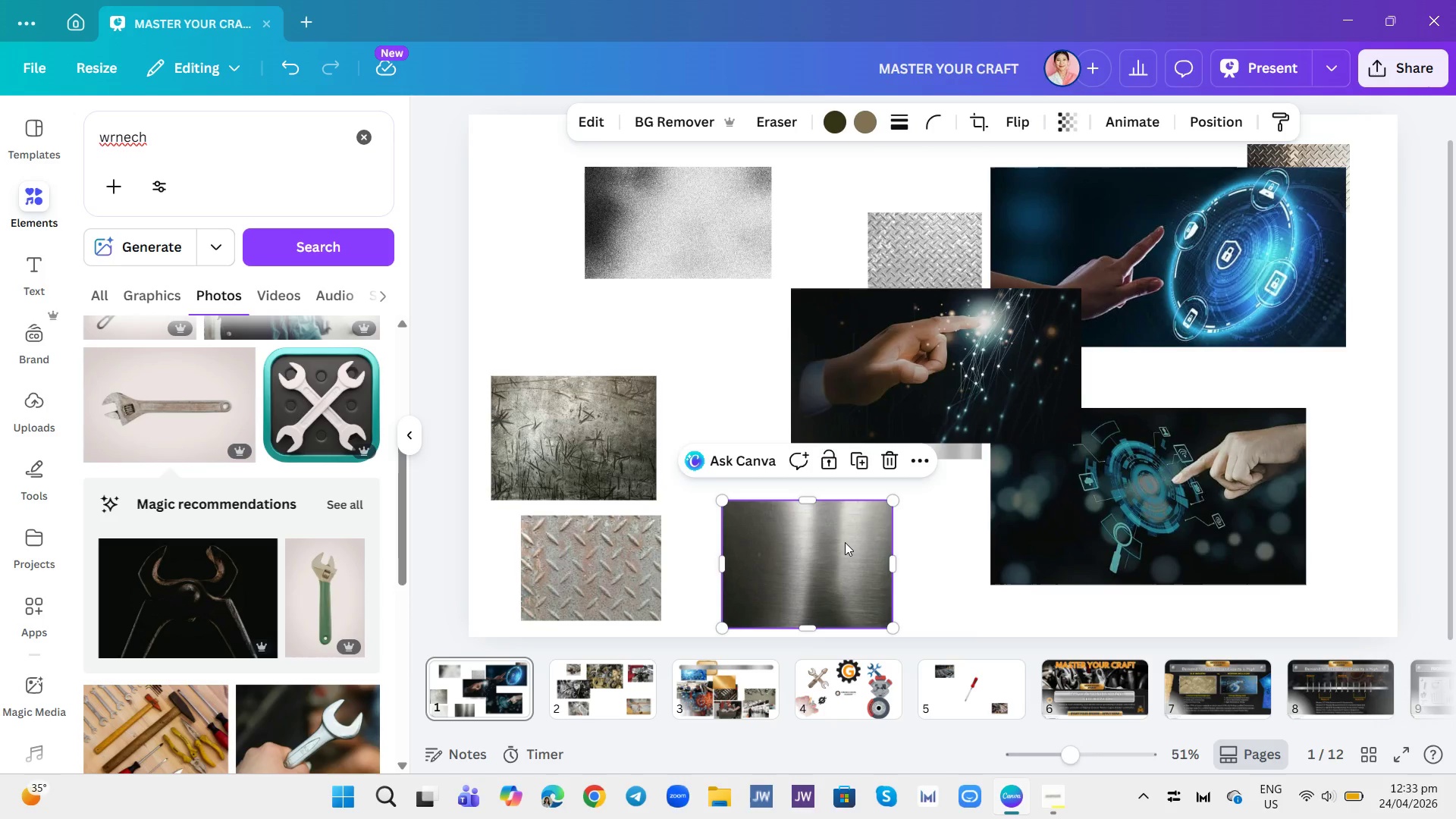 
left_click([845, 542])
 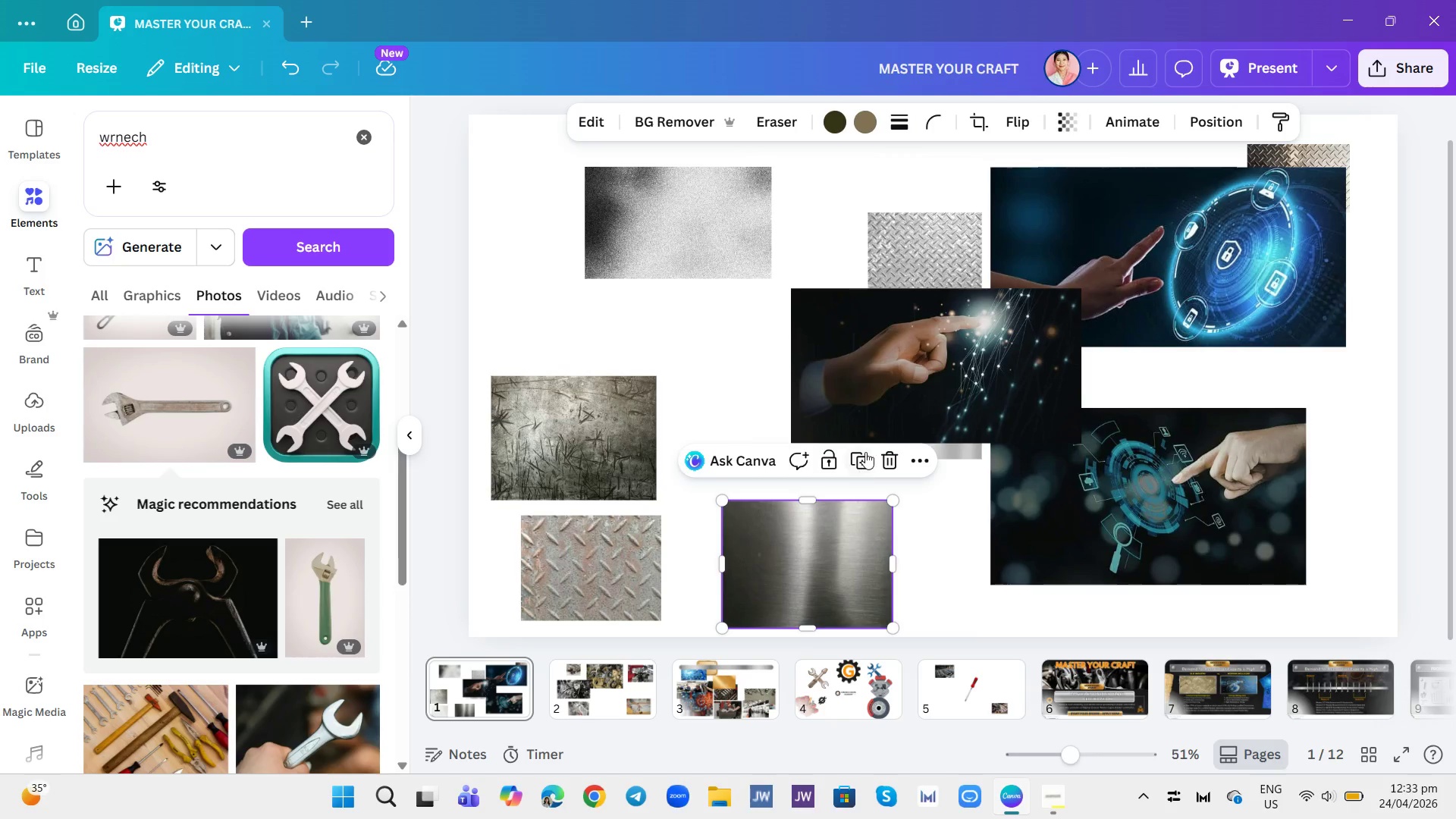 
left_click([865, 451])
 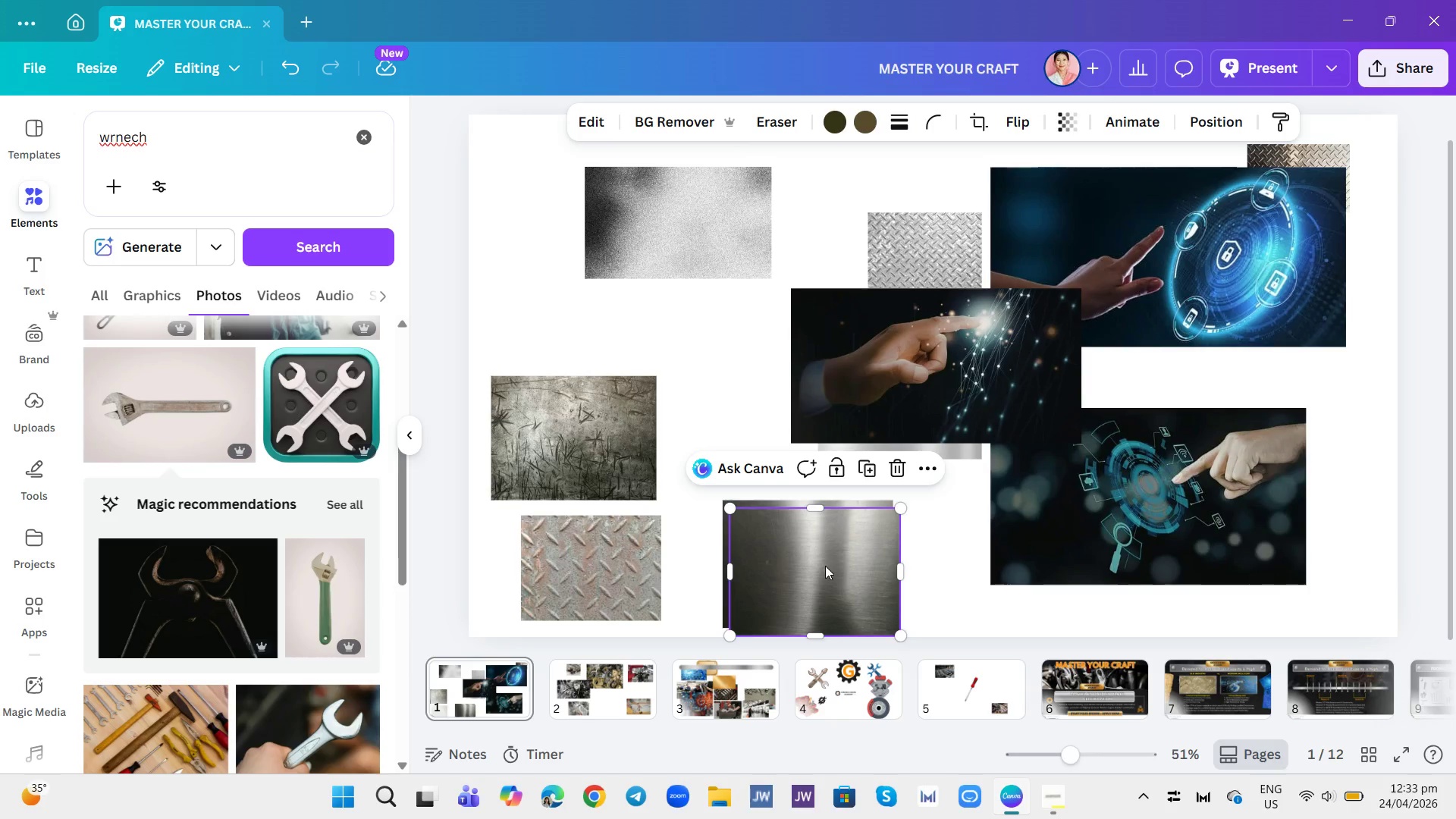 
left_click_drag(start_coordinate=[825, 566], to_coordinate=[1427, 692])
 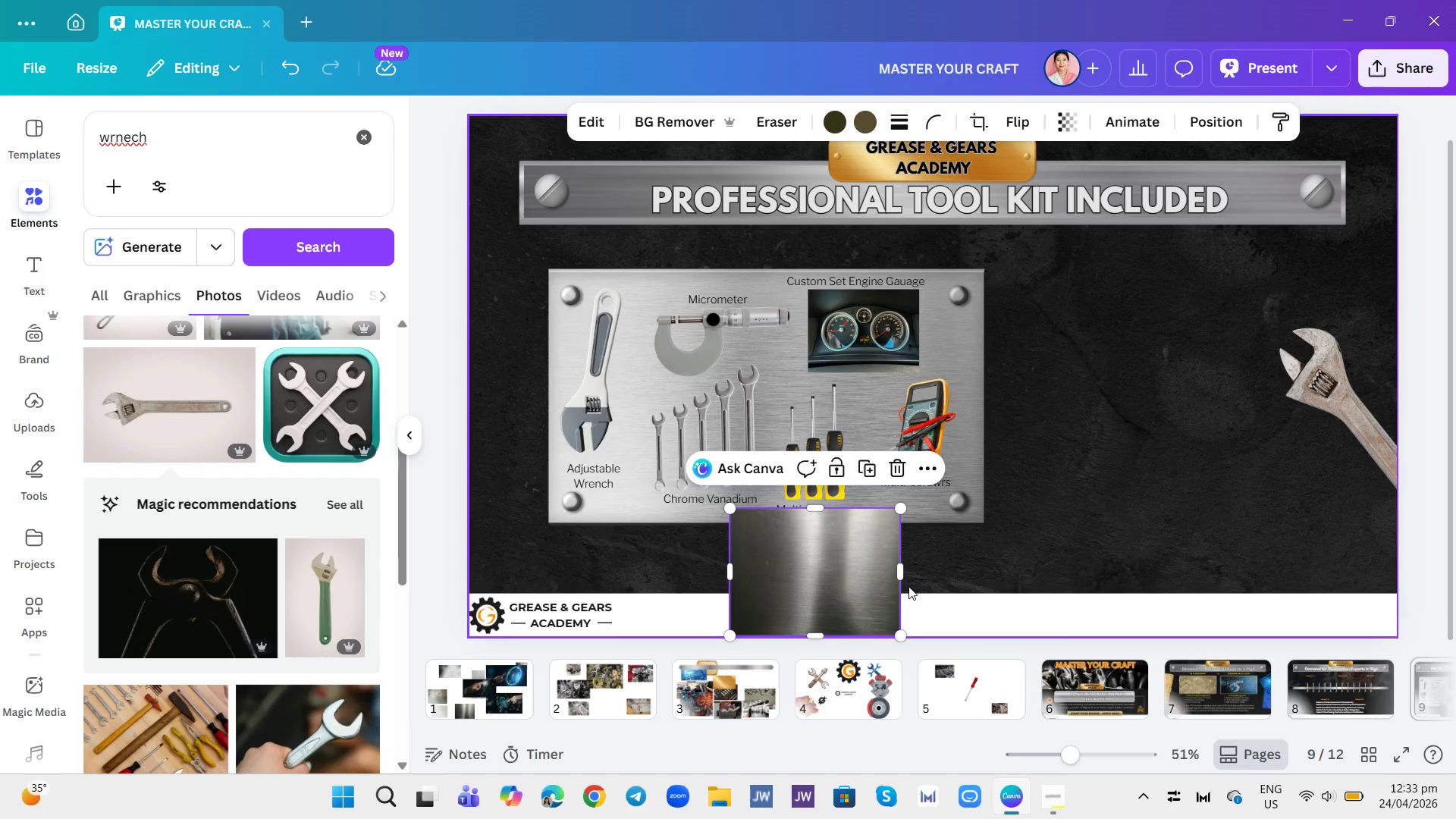 
left_click_drag(start_coordinate=[843, 554], to_coordinate=[862, 521])
 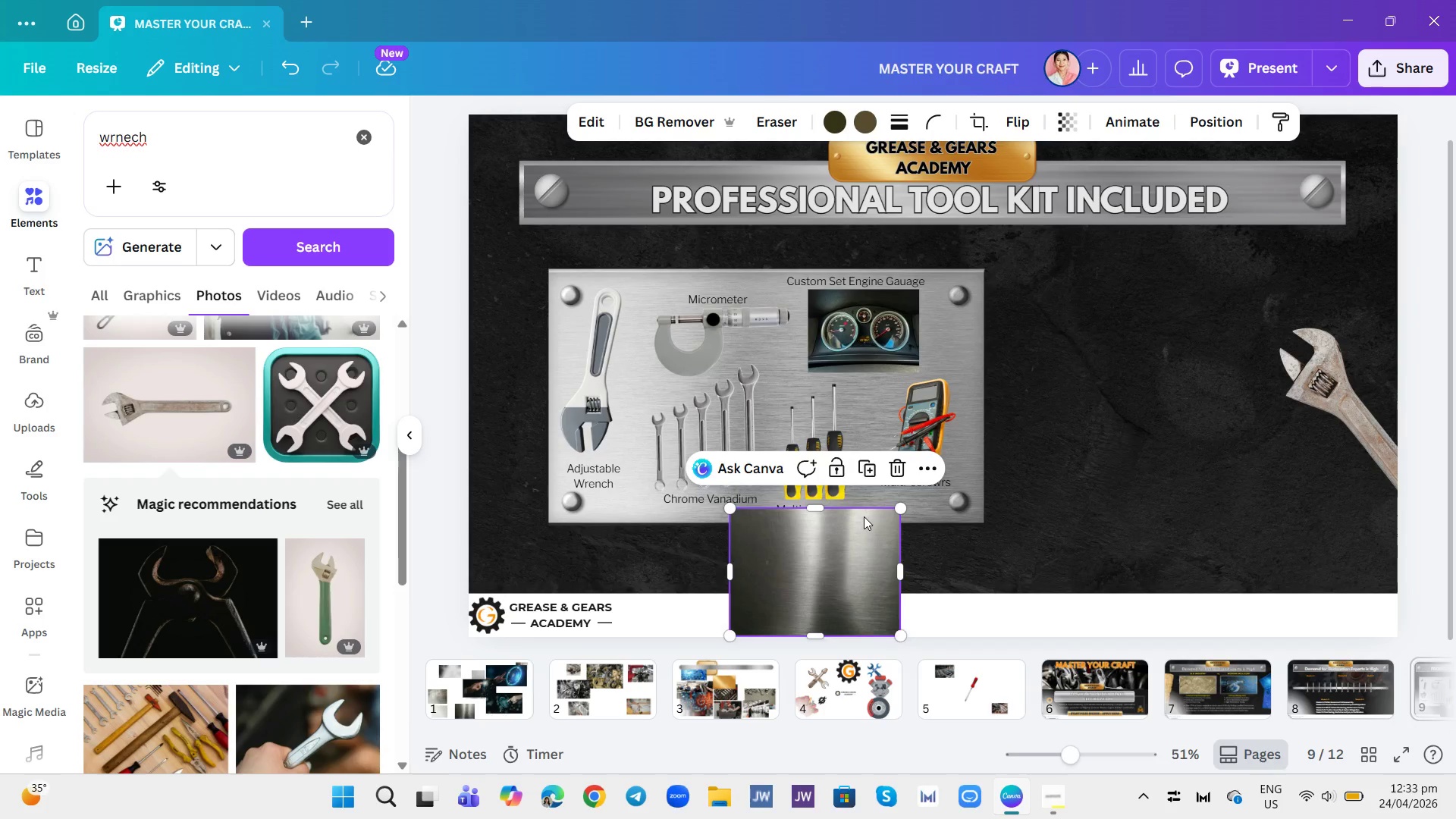 
left_click_drag(start_coordinate=[864, 516], to_coordinate=[874, 421])
 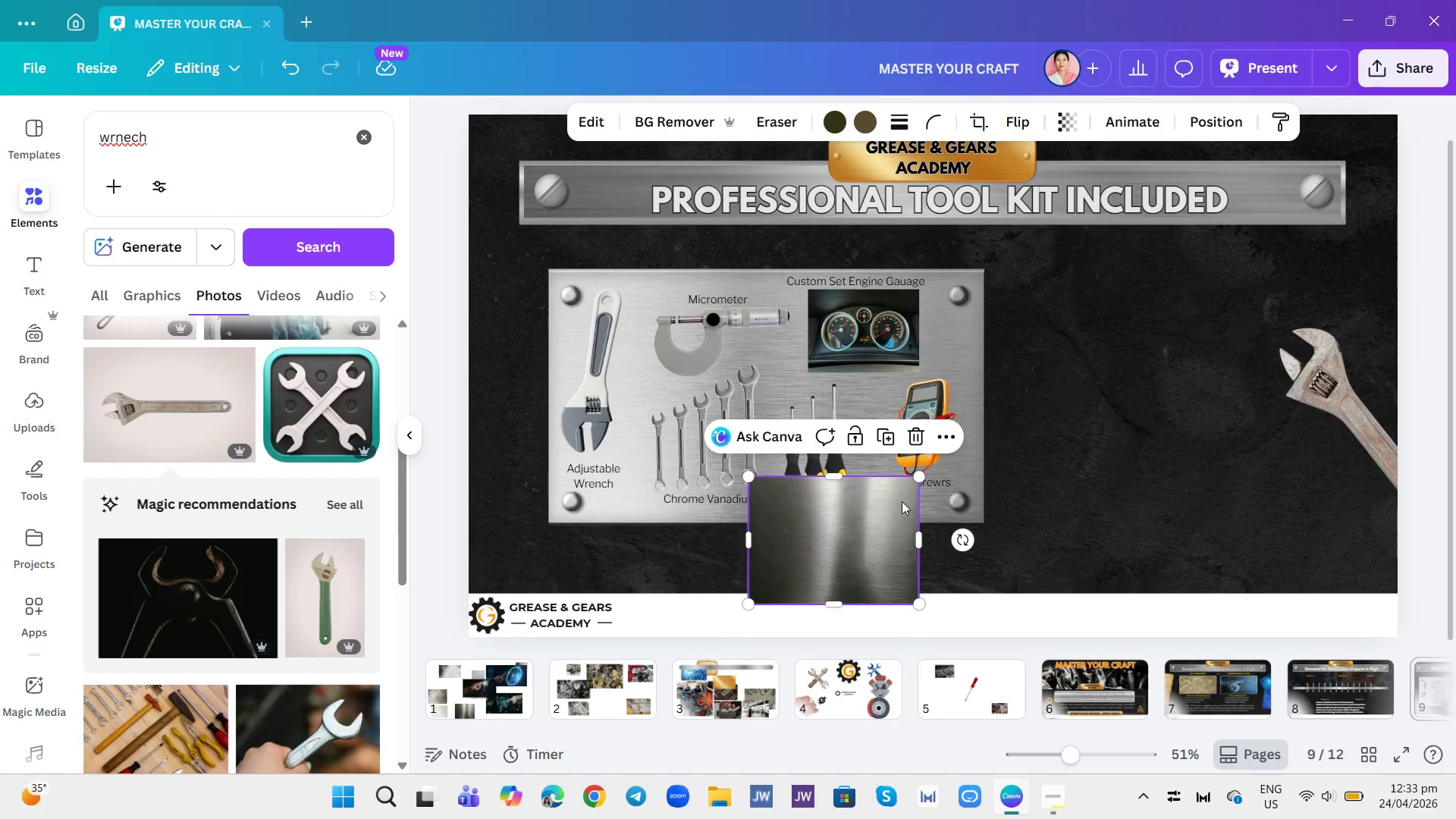 
left_click_drag(start_coordinate=[876, 541], to_coordinate=[889, 336])
 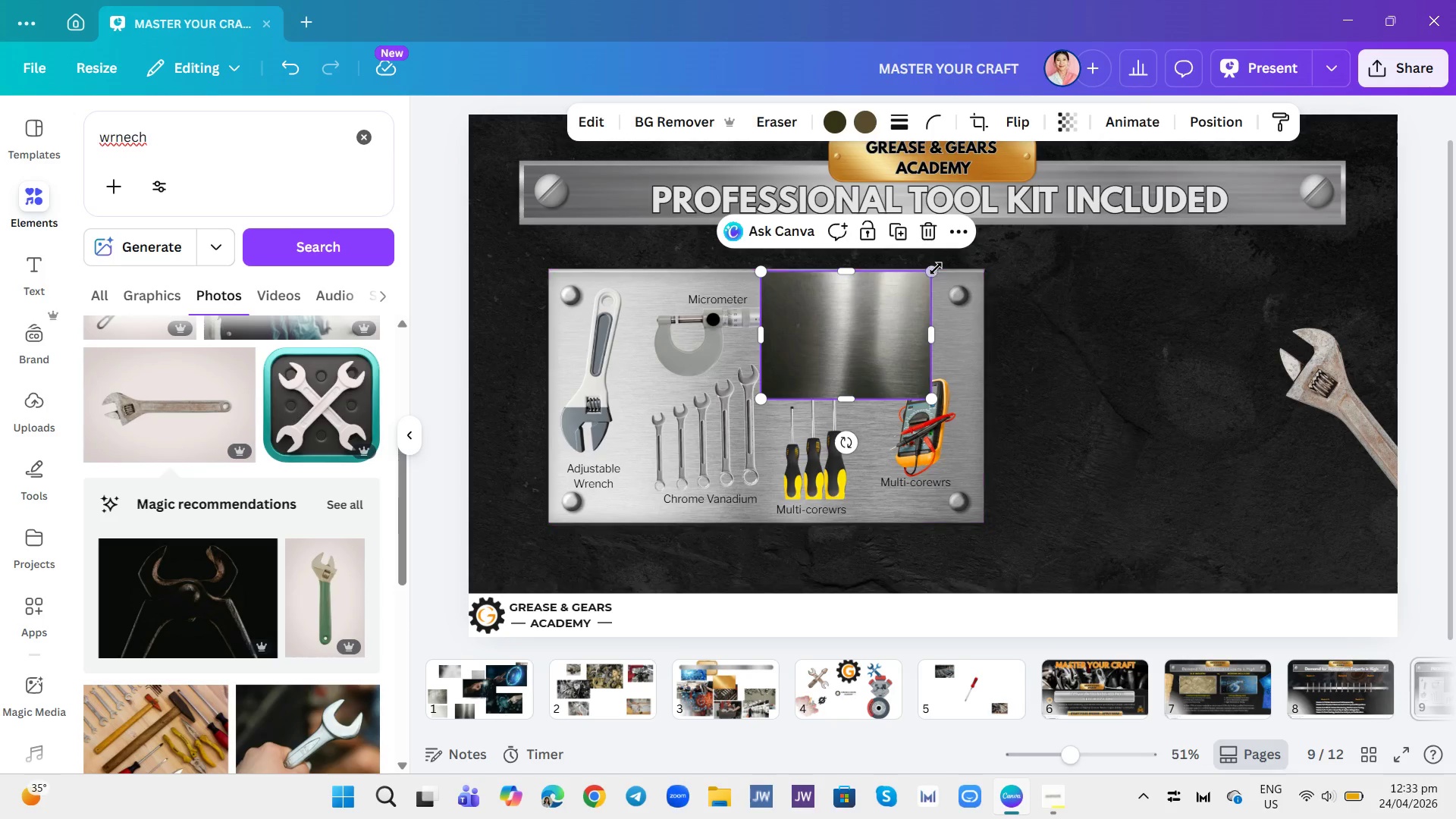 
left_click_drag(start_coordinate=[934, 268], to_coordinate=[1348, 185])
 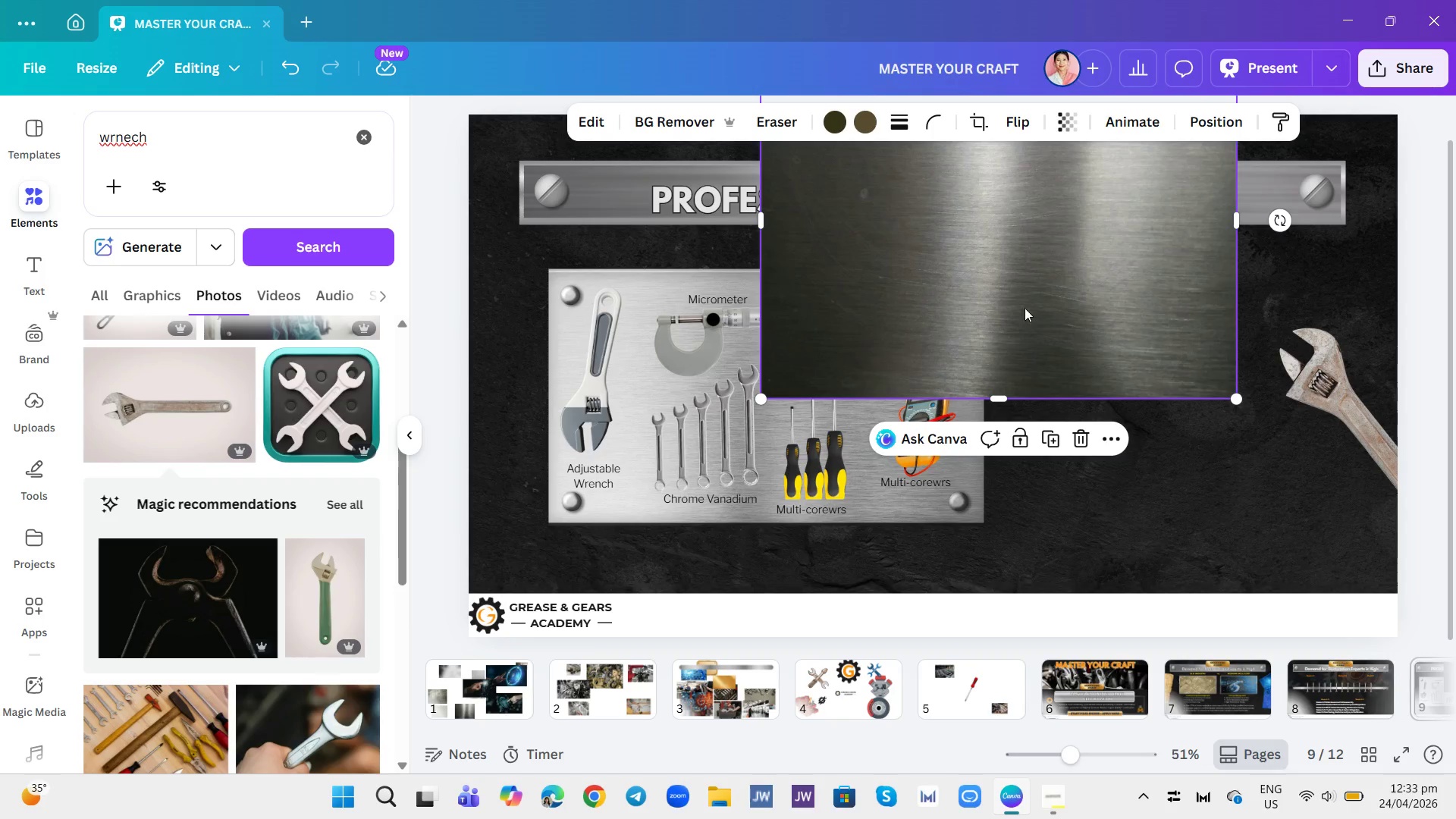 
left_click_drag(start_coordinate=[1021, 306], to_coordinate=[1035, 435])
 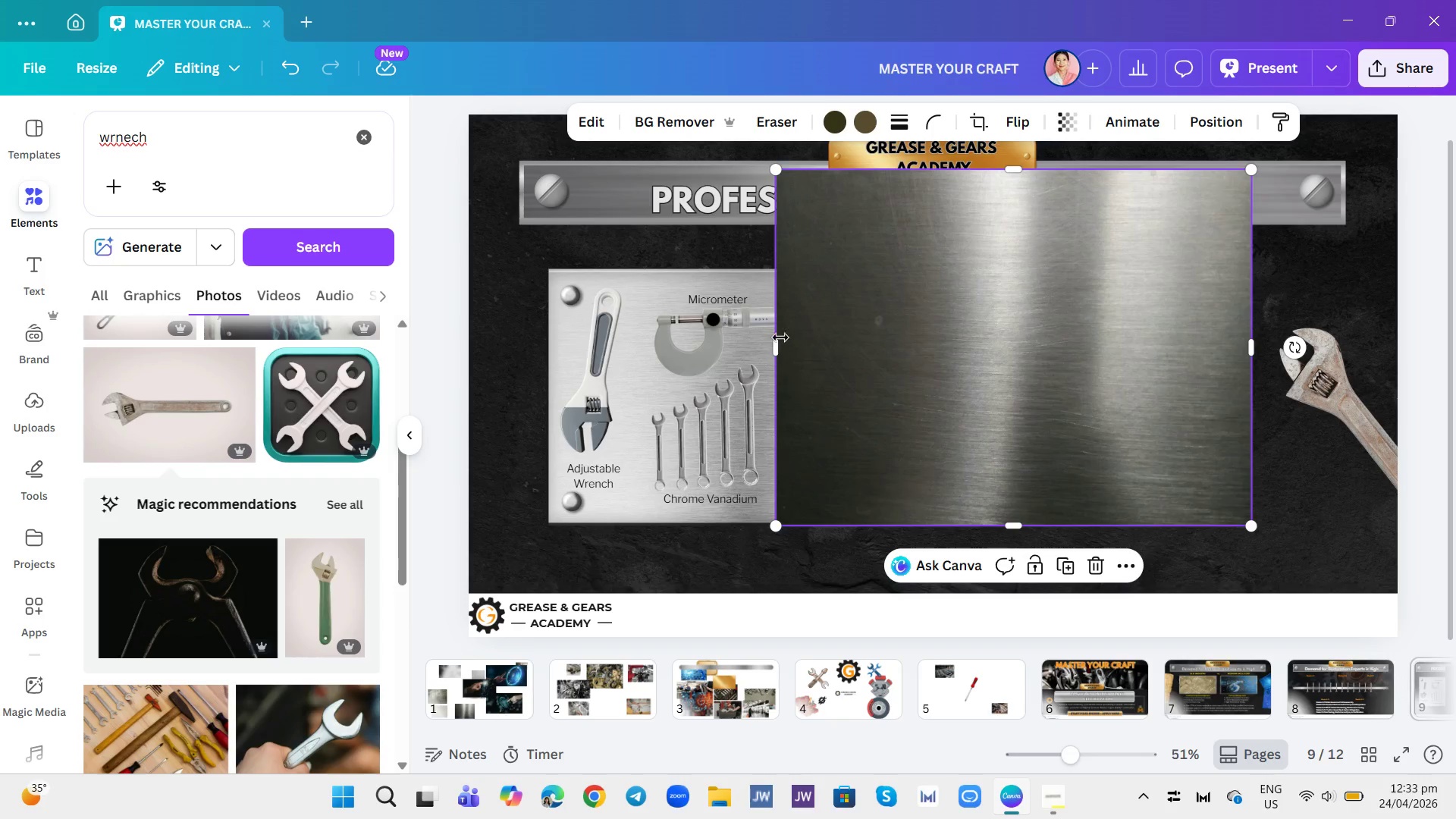 
left_click_drag(start_coordinate=[777, 339], to_coordinate=[499, 367])
 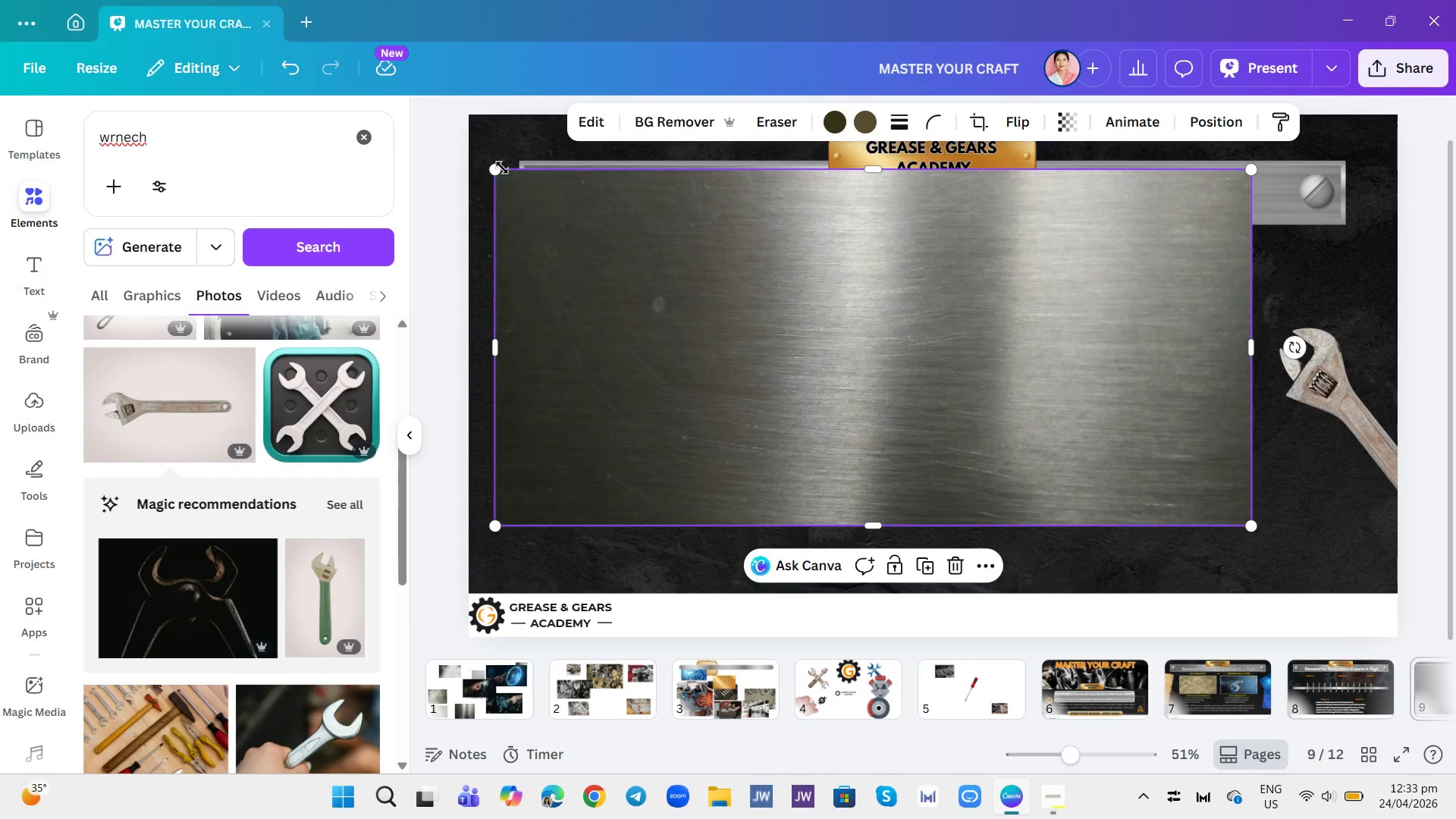 
left_click_drag(start_coordinate=[494, 166], to_coordinate=[475, 155])
 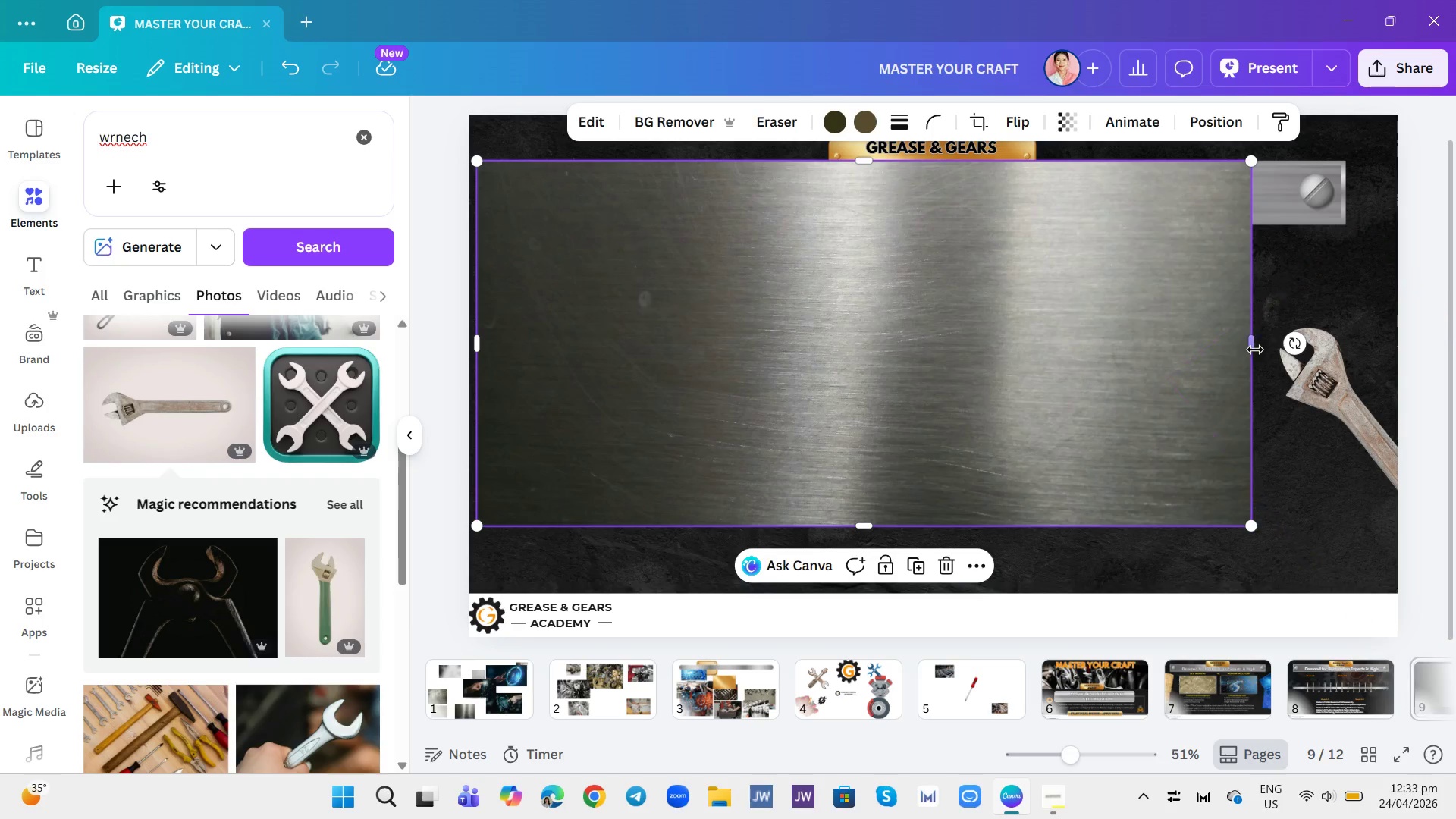 
left_click_drag(start_coordinate=[1248, 341], to_coordinate=[1397, 379])
 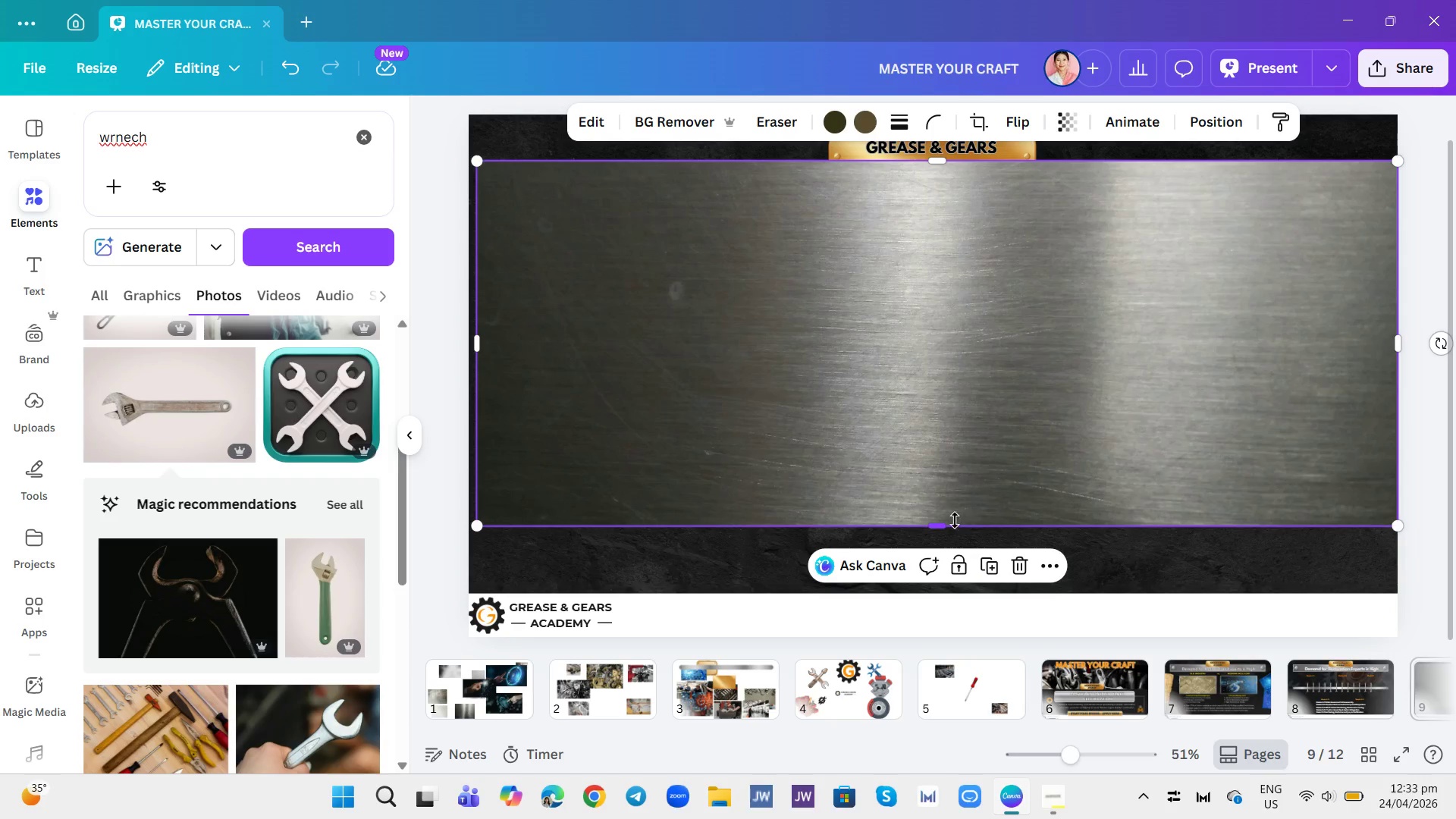 
left_click_drag(start_coordinate=[943, 522], to_coordinate=[940, 544])
 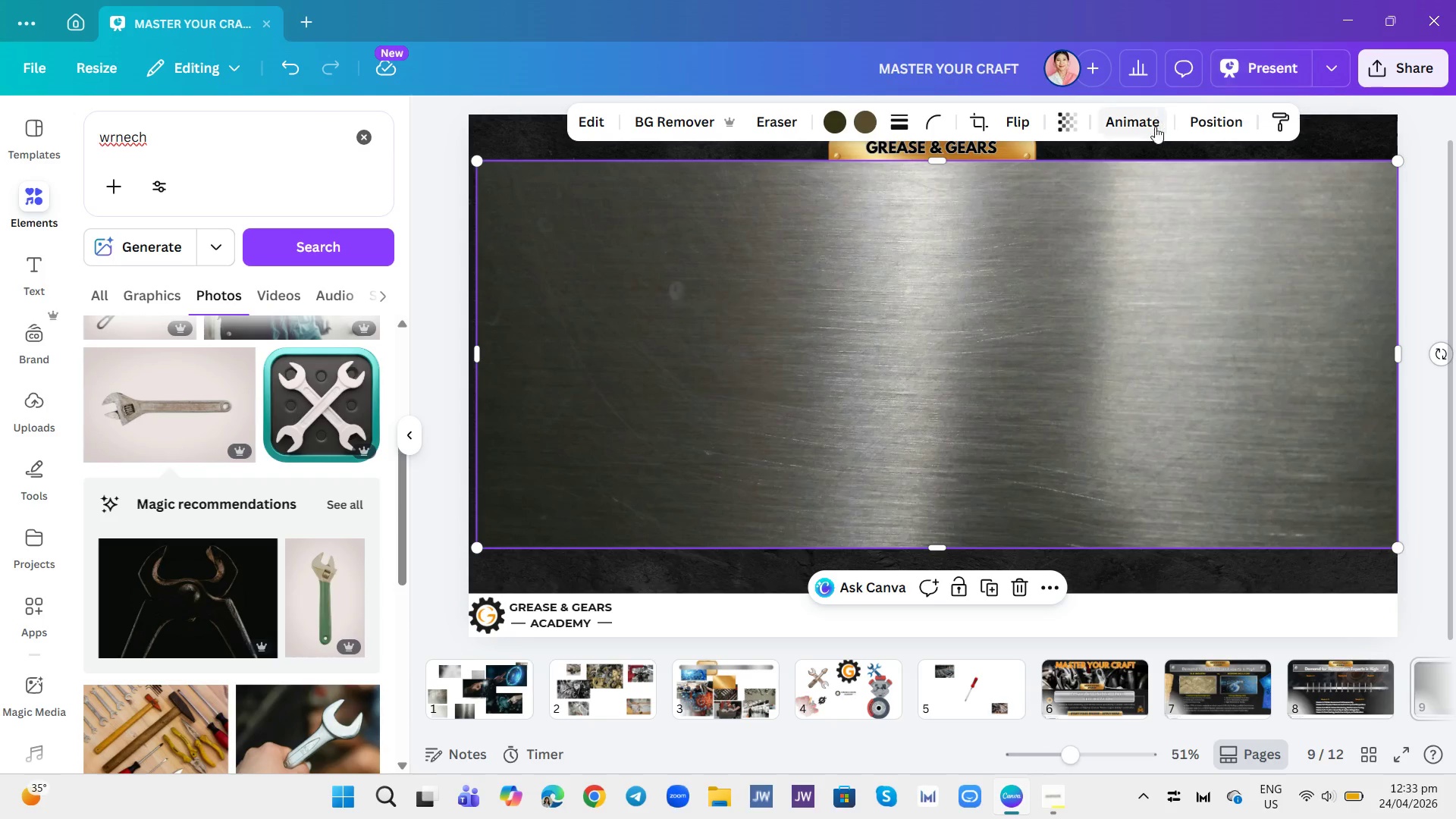 
left_click([1190, 121])
 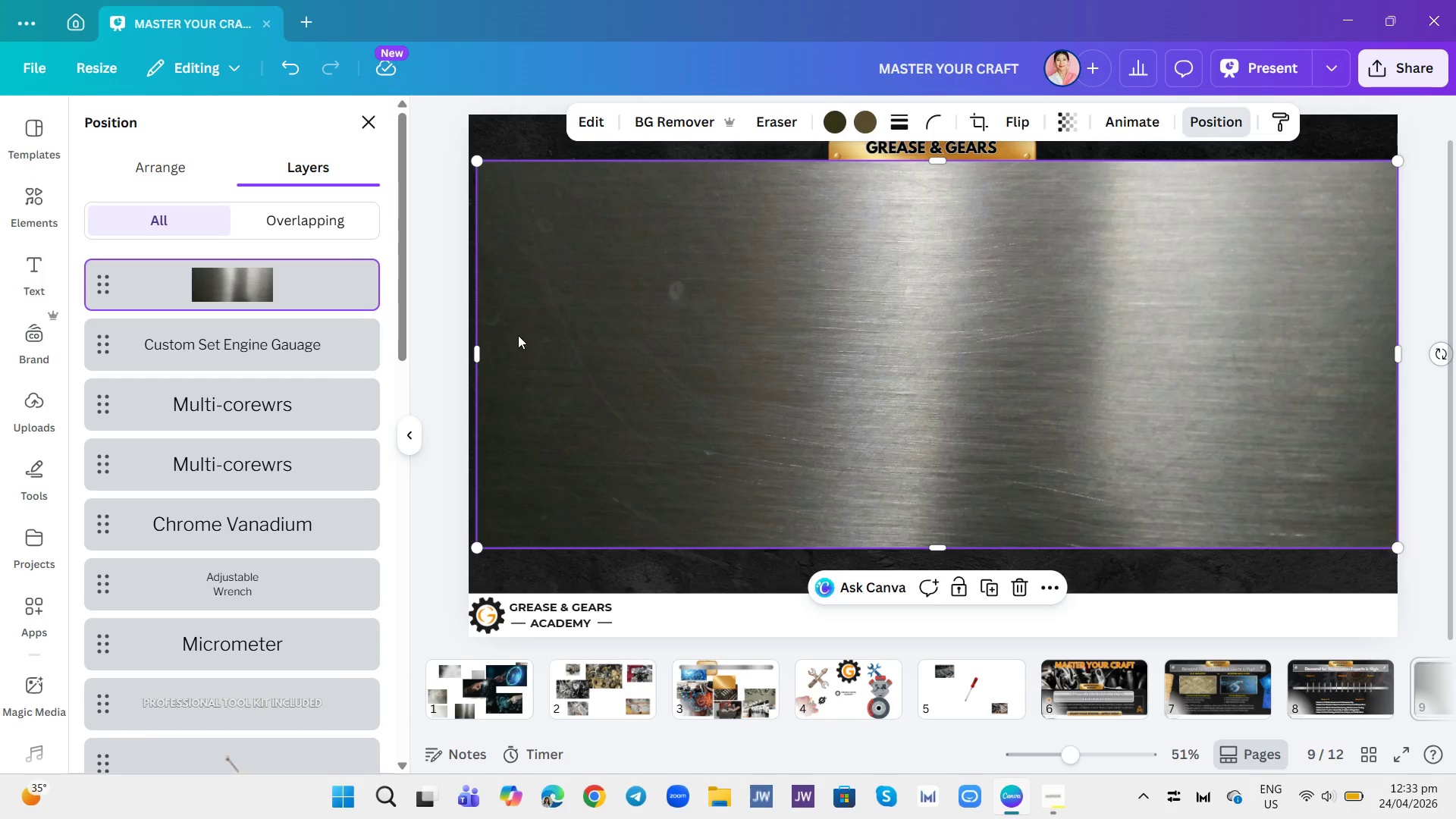 
left_click_drag(start_coordinate=[474, 352], to_coordinate=[466, 352])
 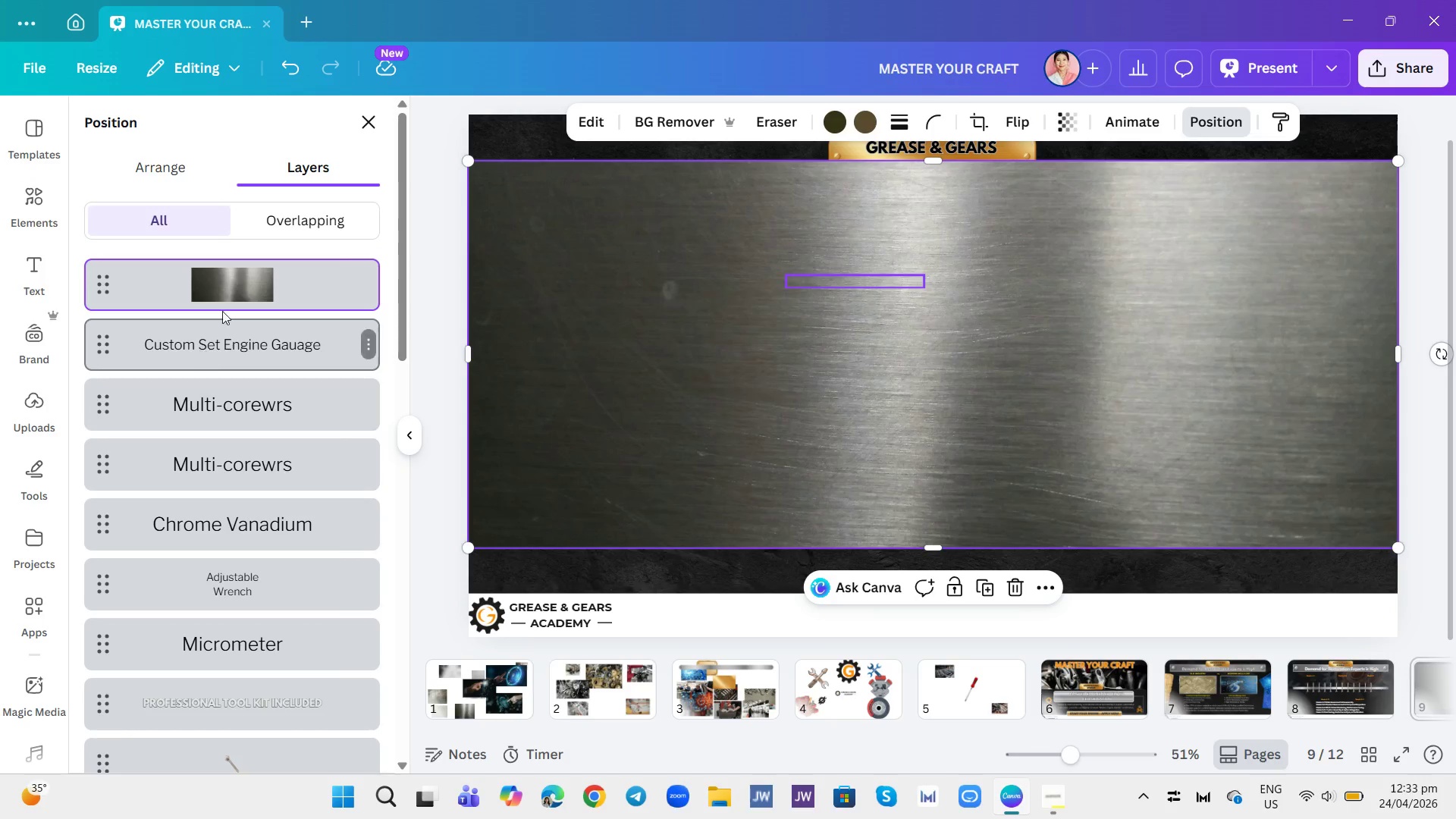 
left_click_drag(start_coordinate=[234, 293], to_coordinate=[229, 694])
 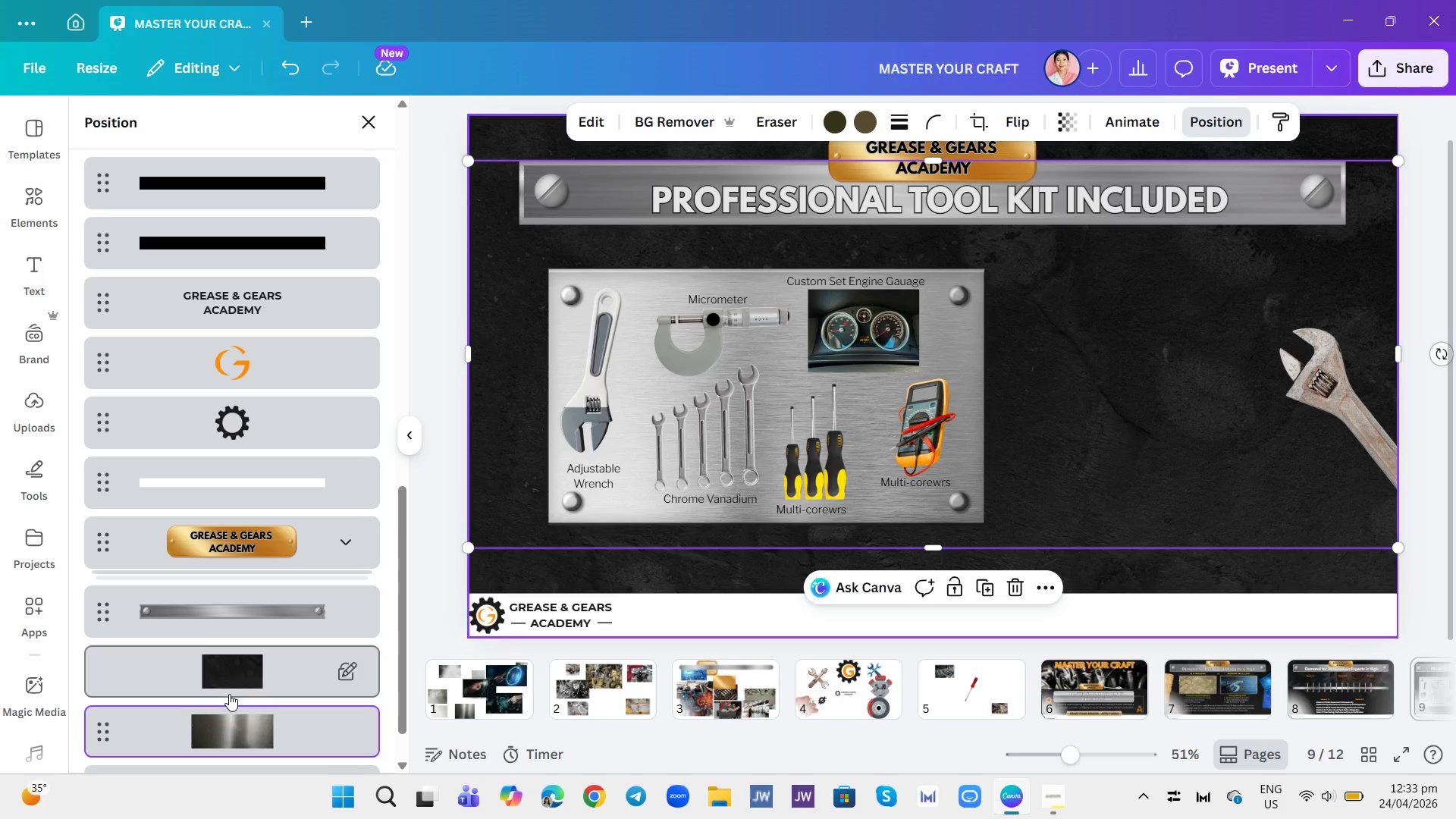 
scroll: coordinate [226, 441], scroll_direction: down, amount: 16.0
 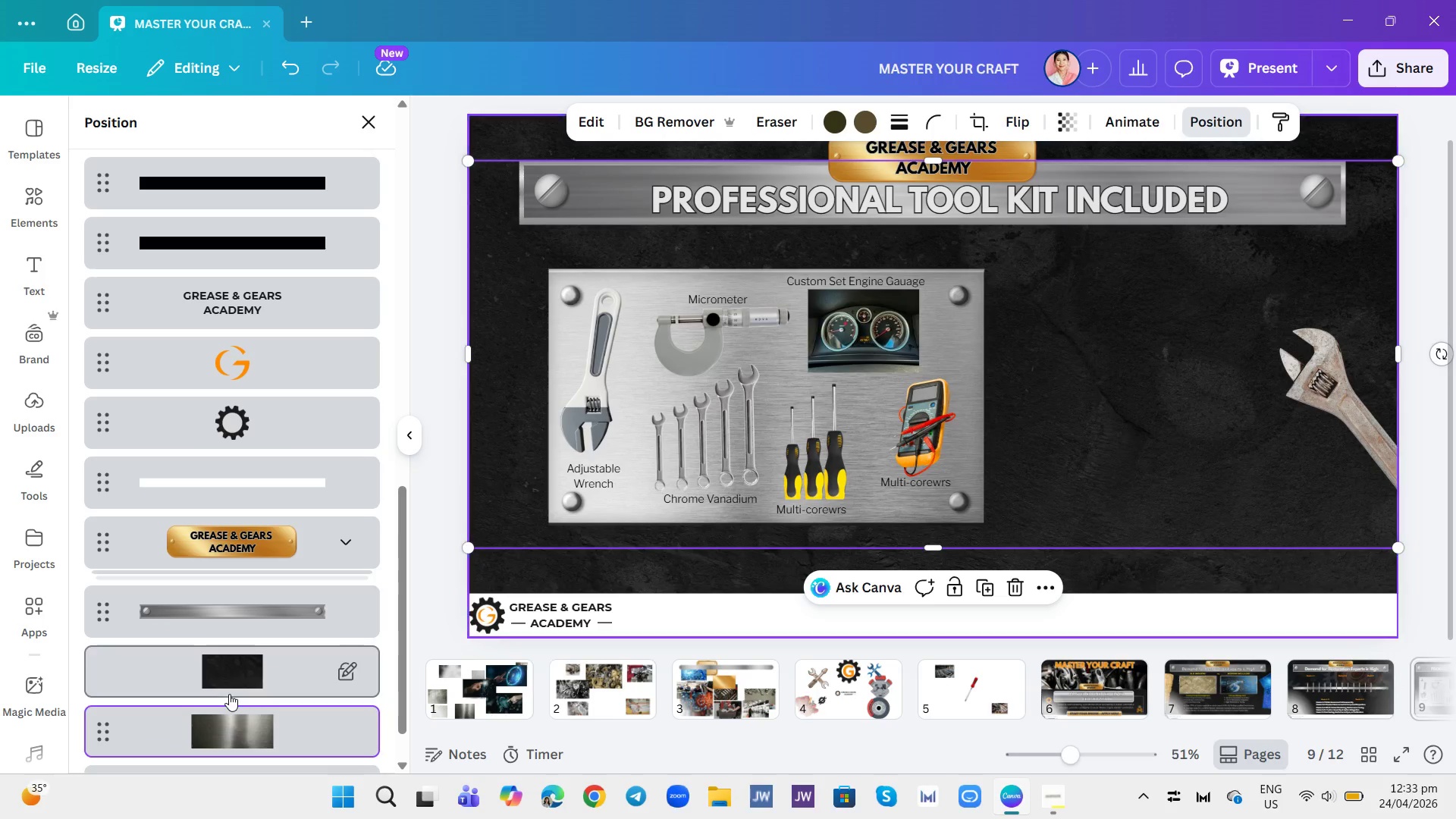 
left_click_drag(start_coordinate=[240, 719], to_coordinate=[251, 651])
 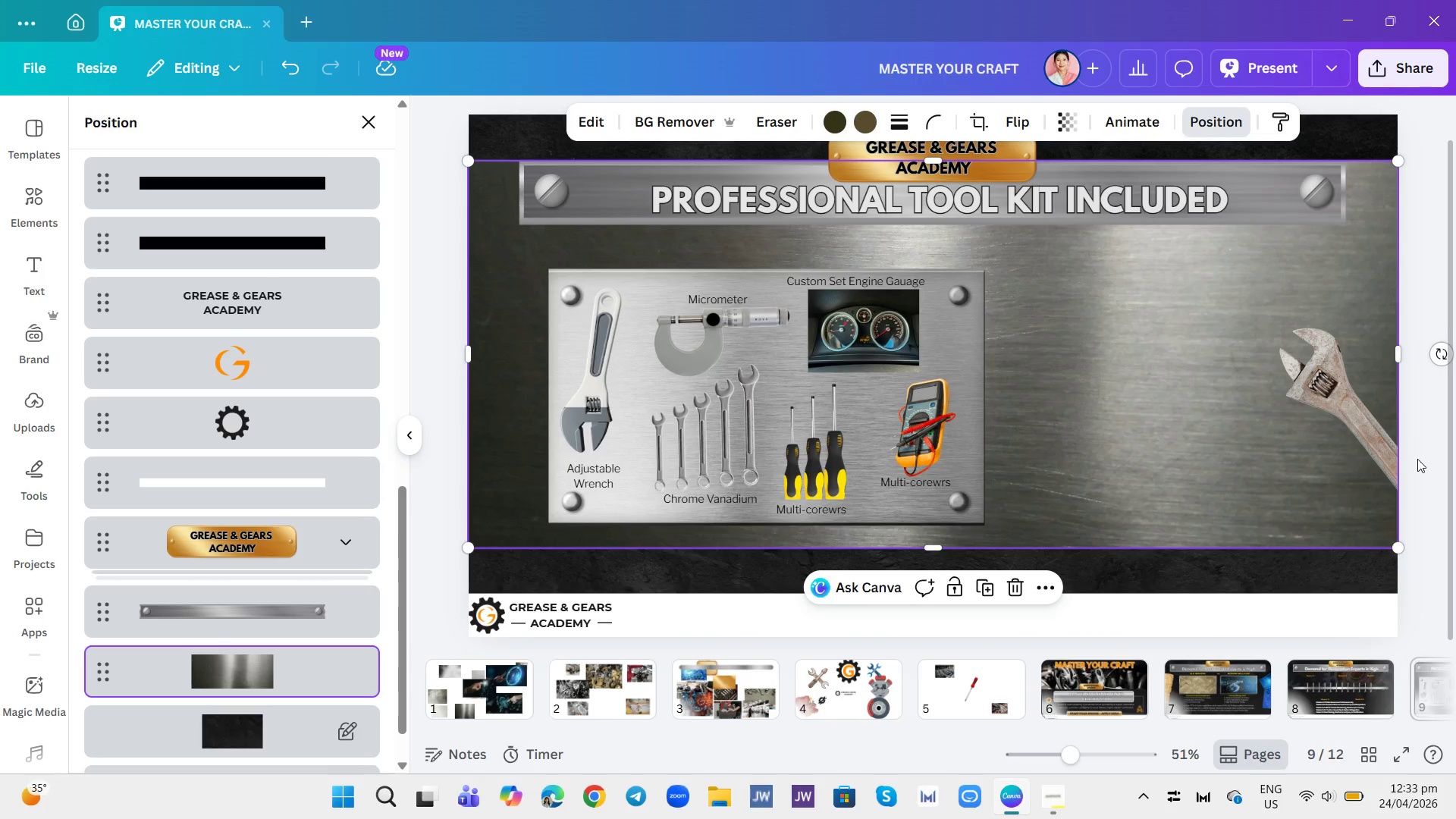 
left_click([1417, 459])
 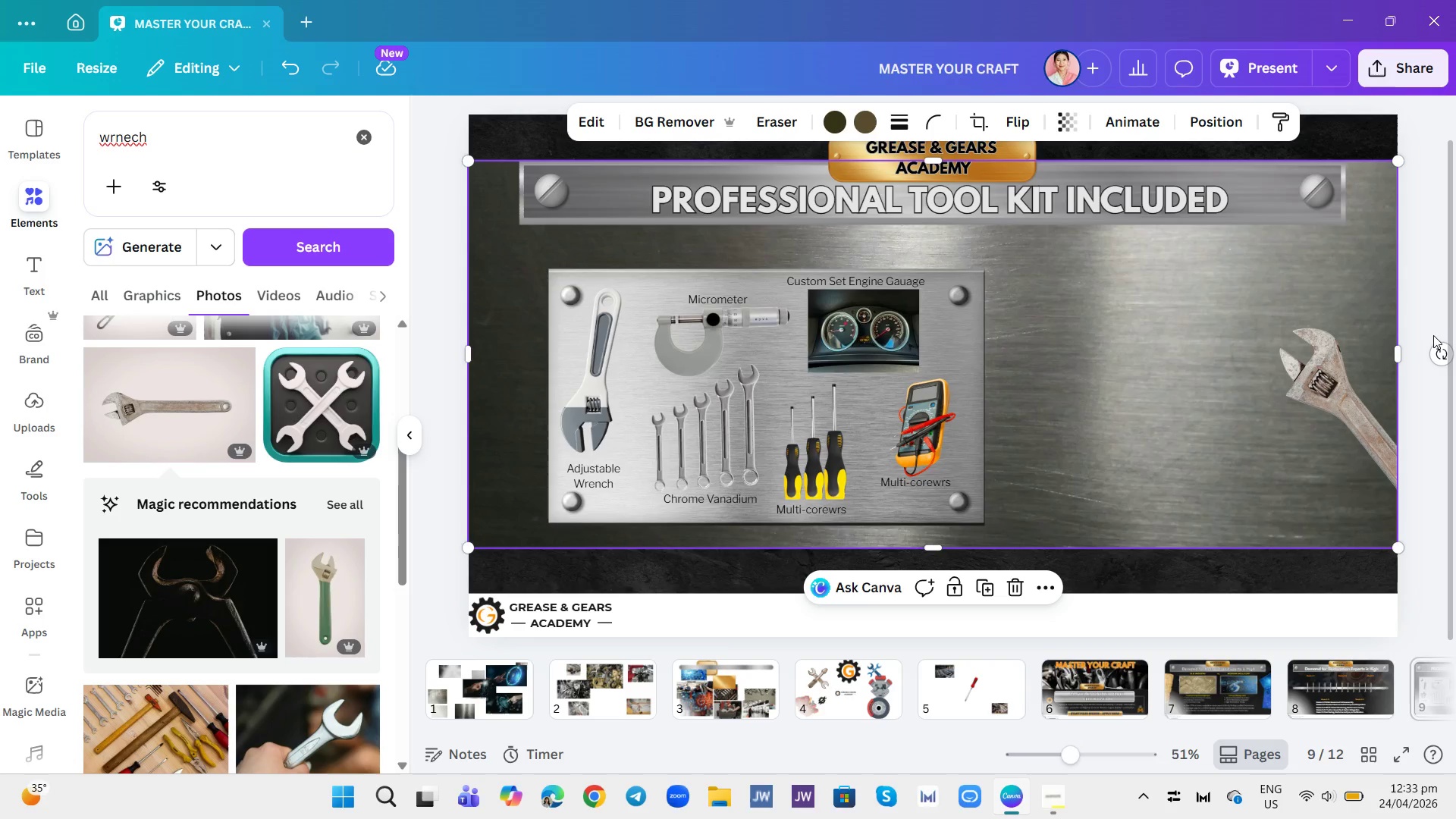 
left_click([1435, 306])
 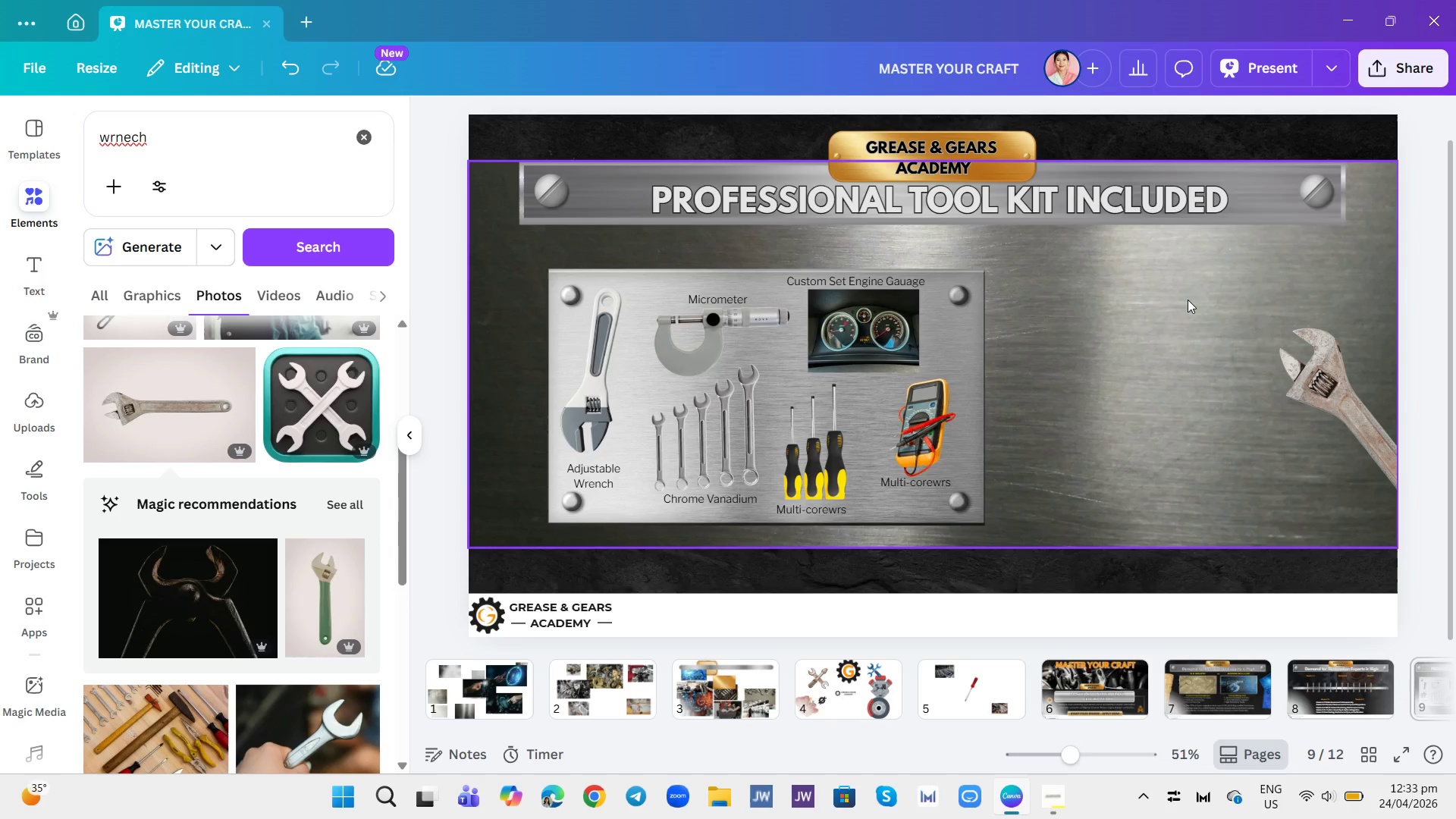 
wait(8.12)
 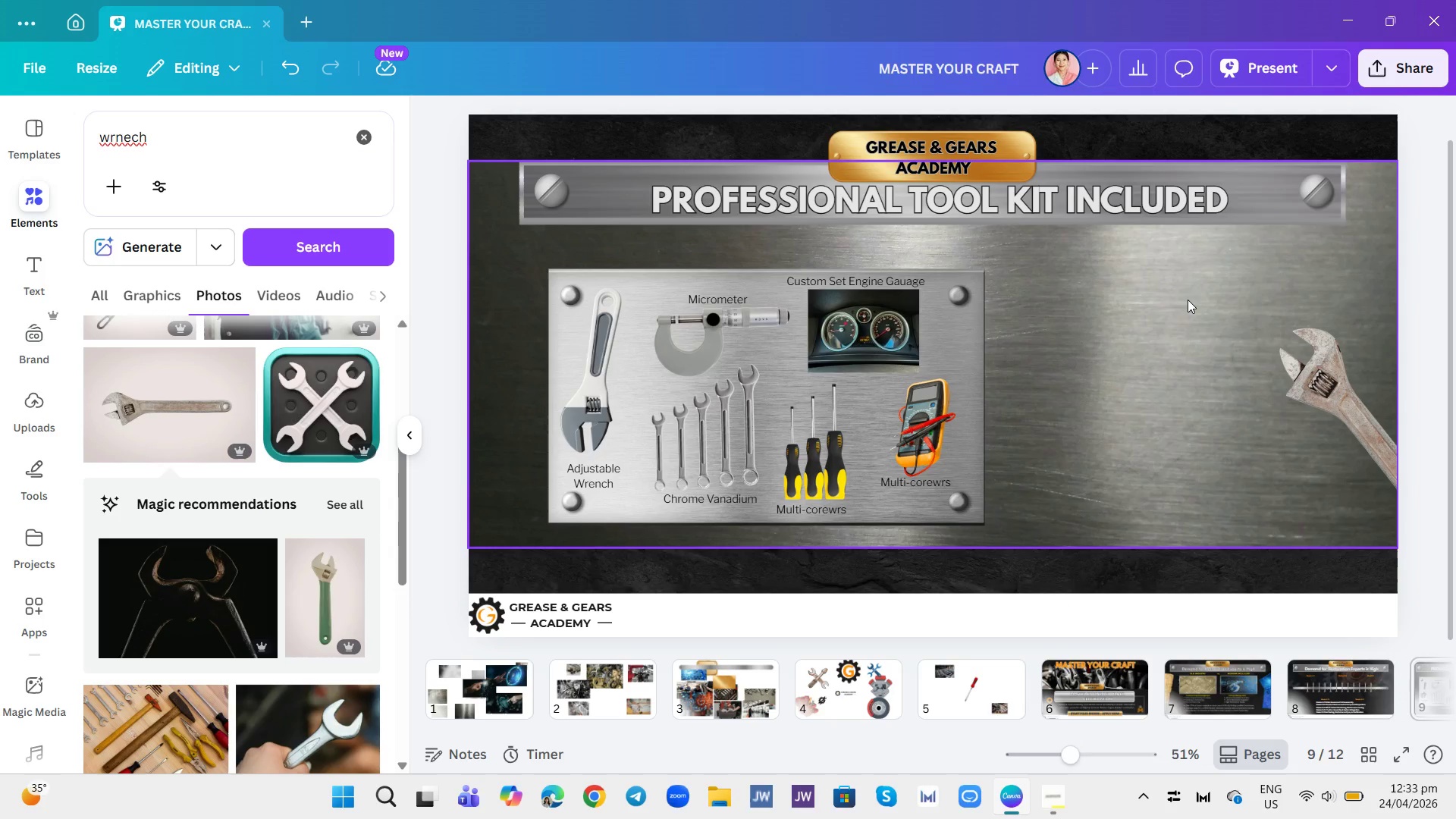 
left_click([1058, 118])
 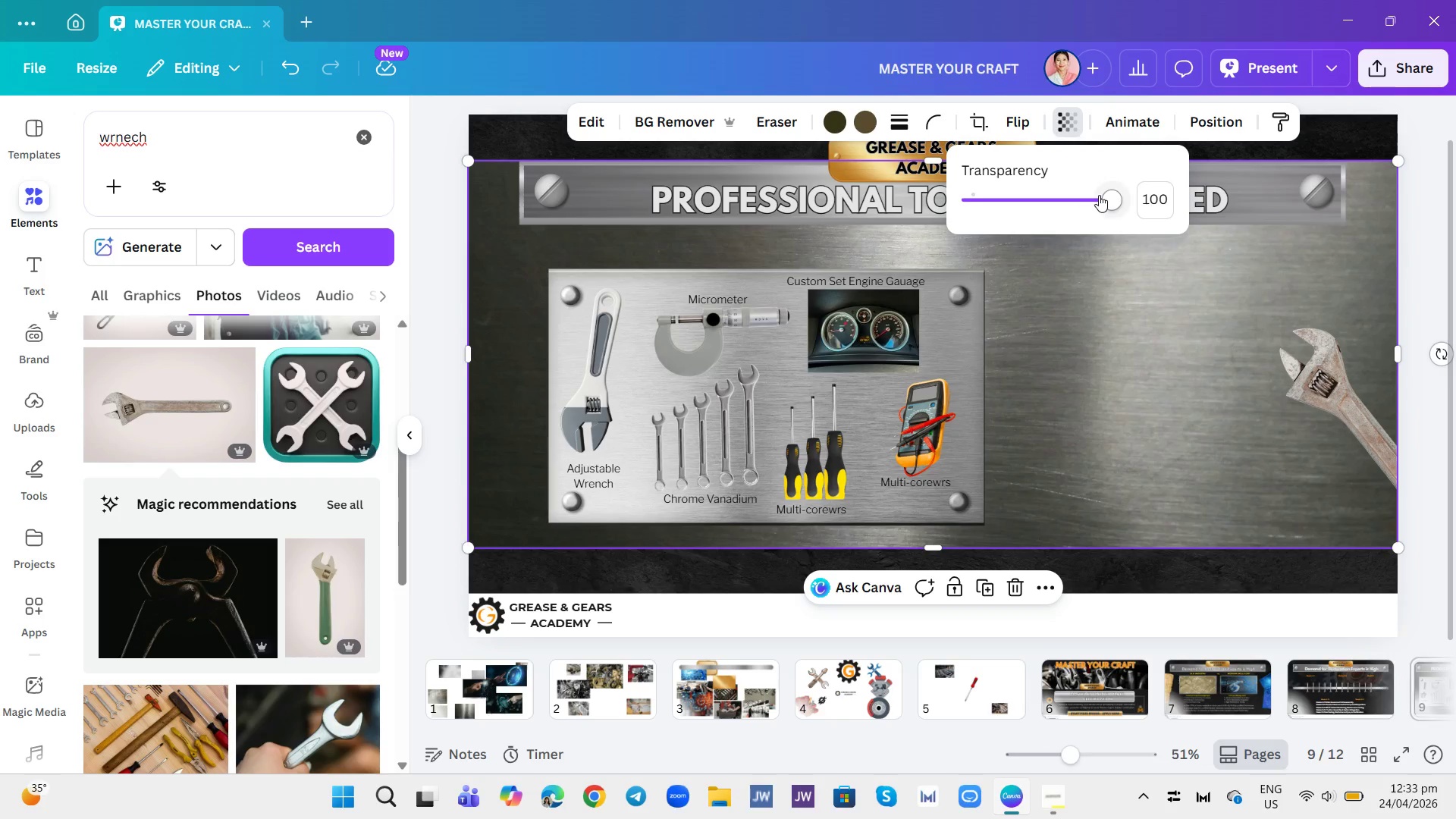 
left_click_drag(start_coordinate=[1105, 195], to_coordinate=[1009, 202])
 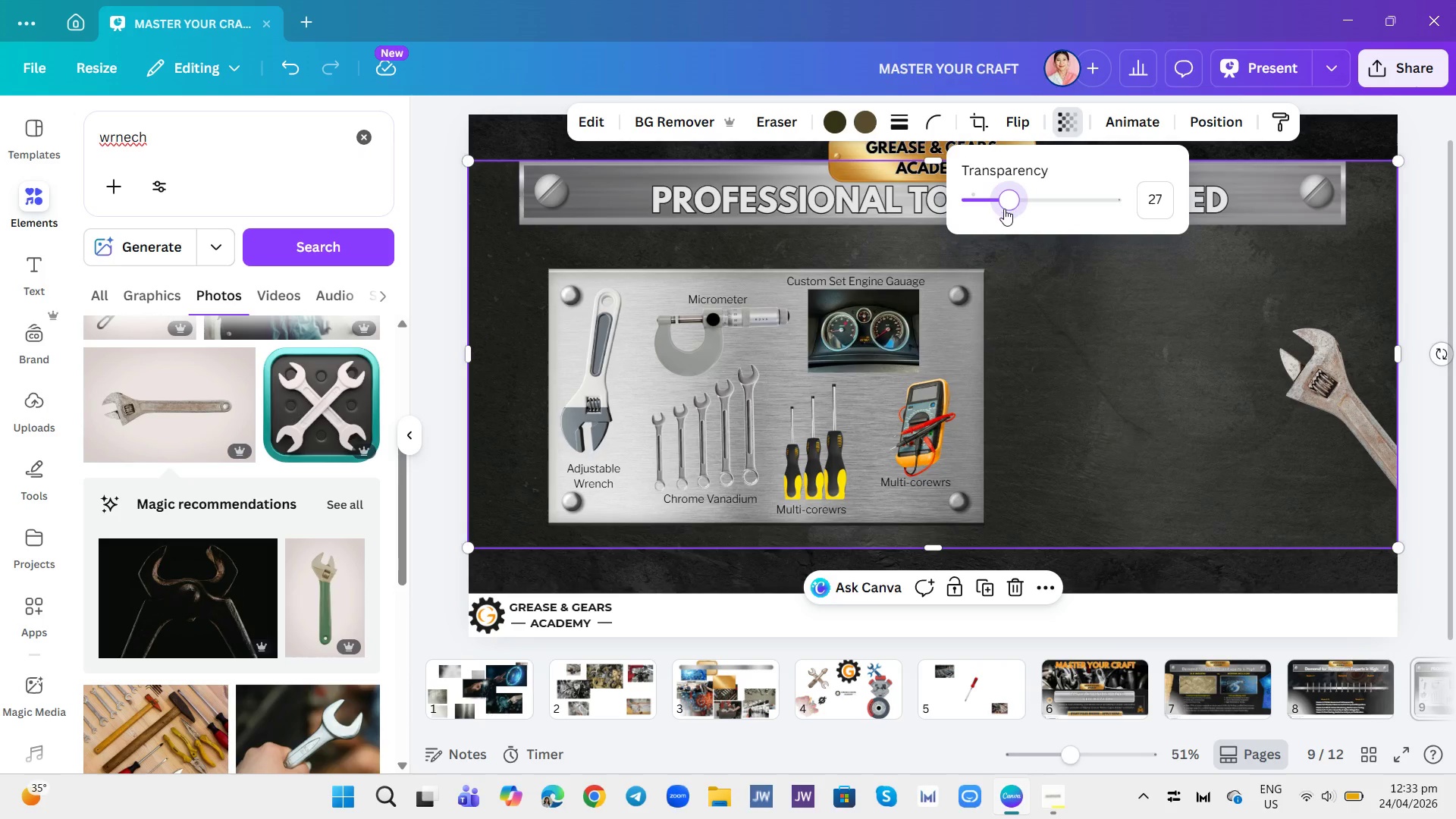 
left_click_drag(start_coordinate=[1004, 209], to_coordinate=[1037, 241])
 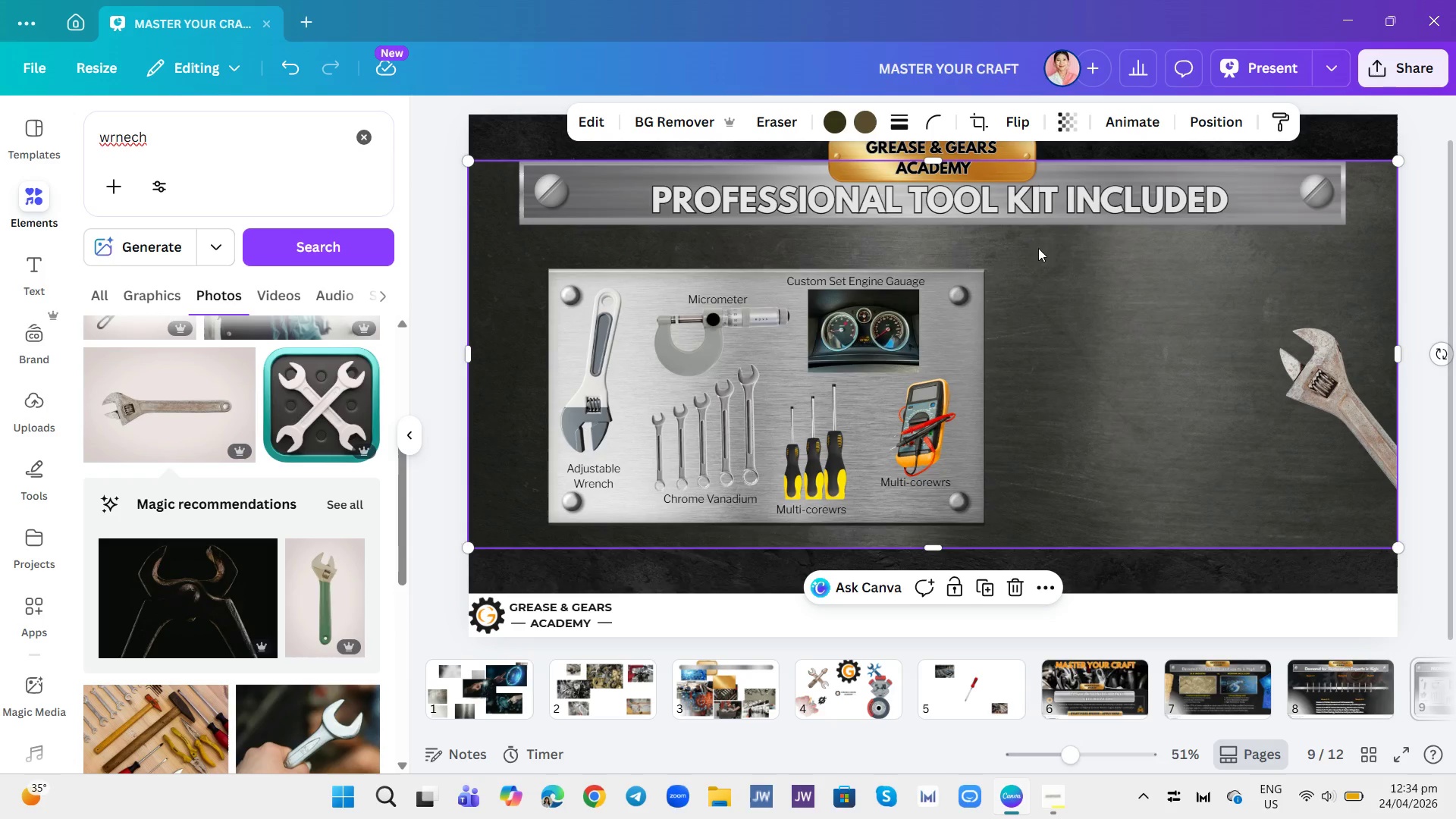 
left_click([1074, 146])
 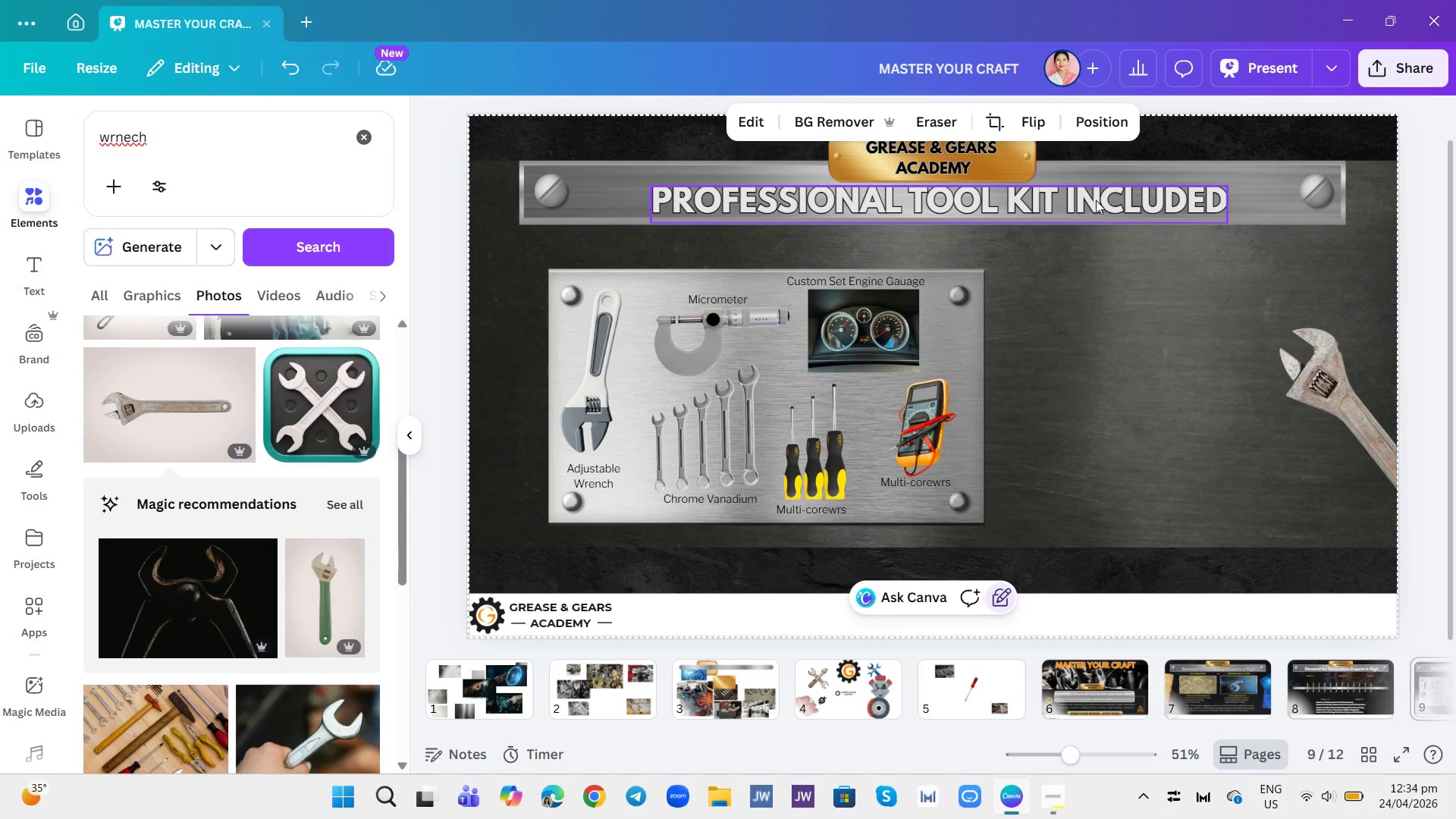 
left_click([1131, 452])
 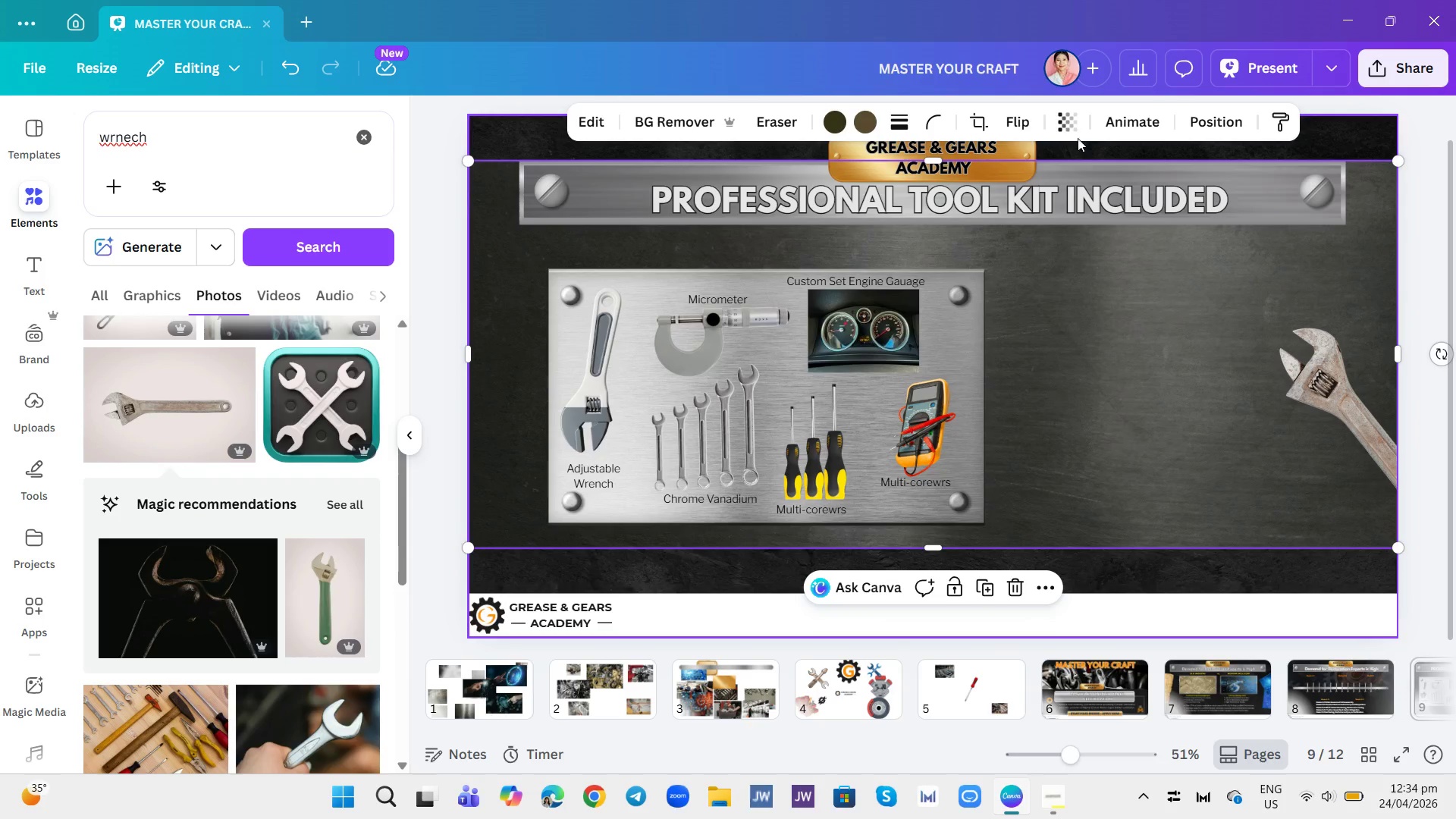 
left_click([1073, 130])
 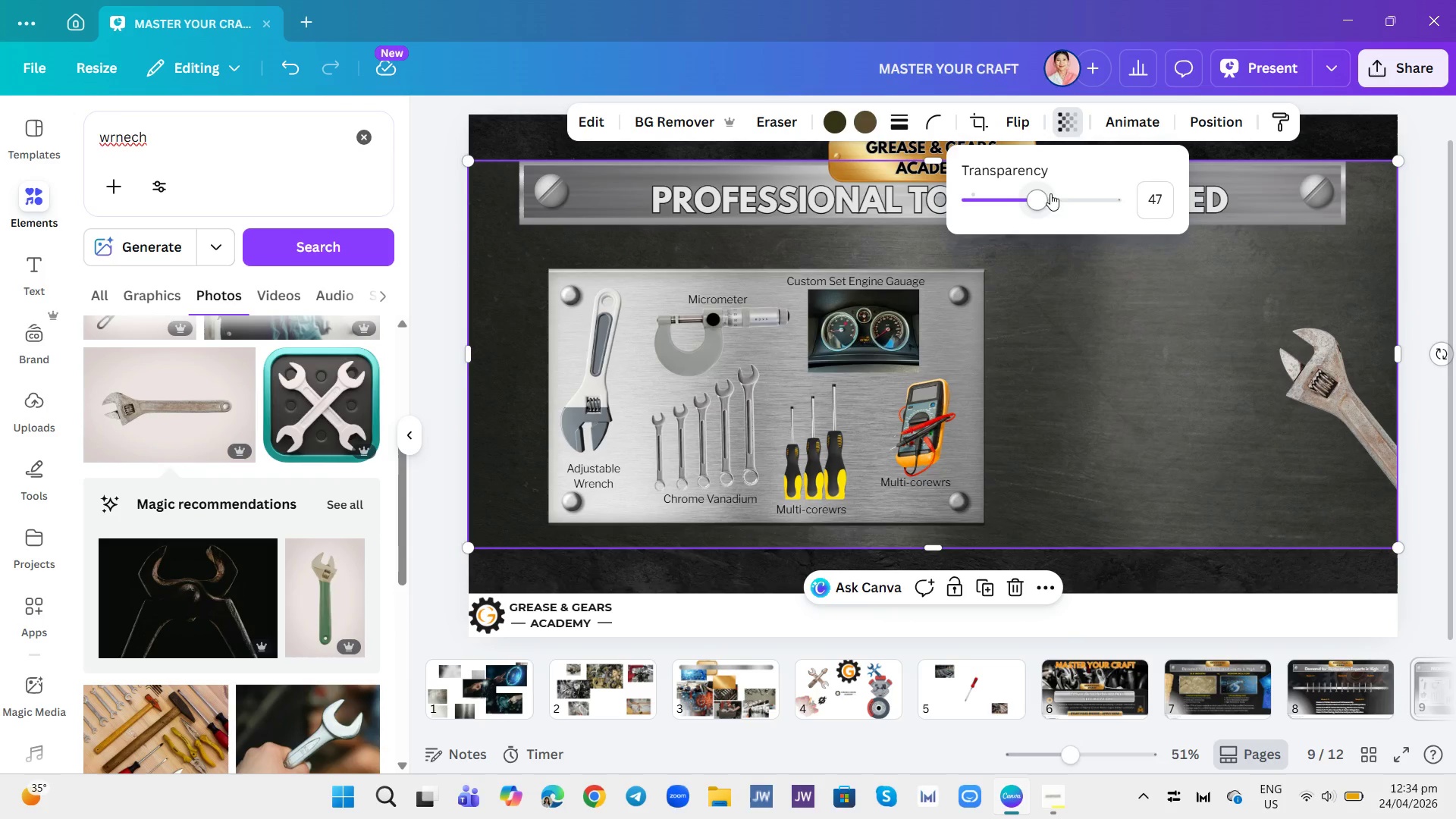 
left_click_drag(start_coordinate=[1046, 193], to_coordinate=[1060, 199])
 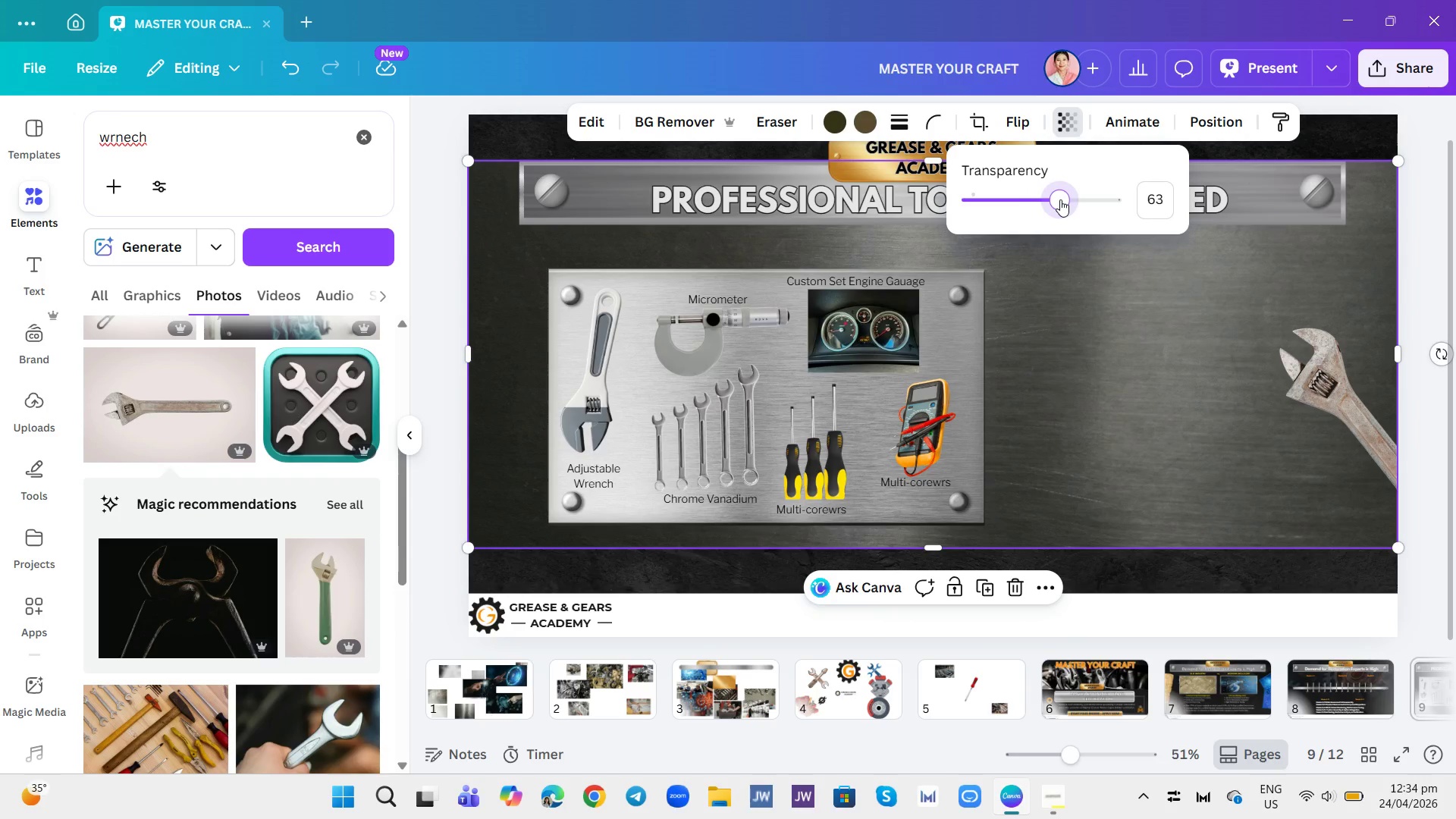 
left_click_drag(start_coordinate=[1060, 199], to_coordinate=[1134, 239])
 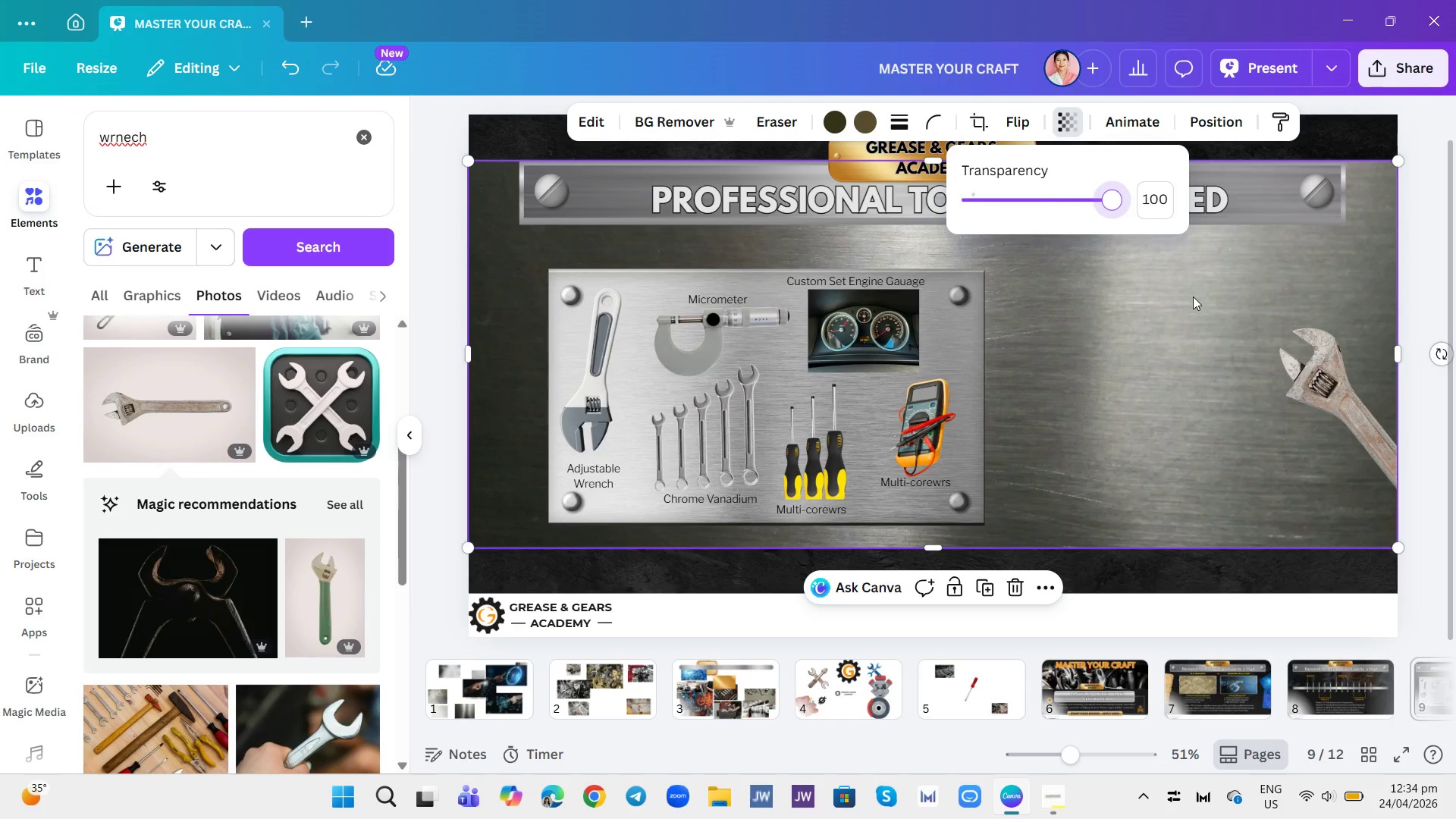 
left_click([1193, 298])
 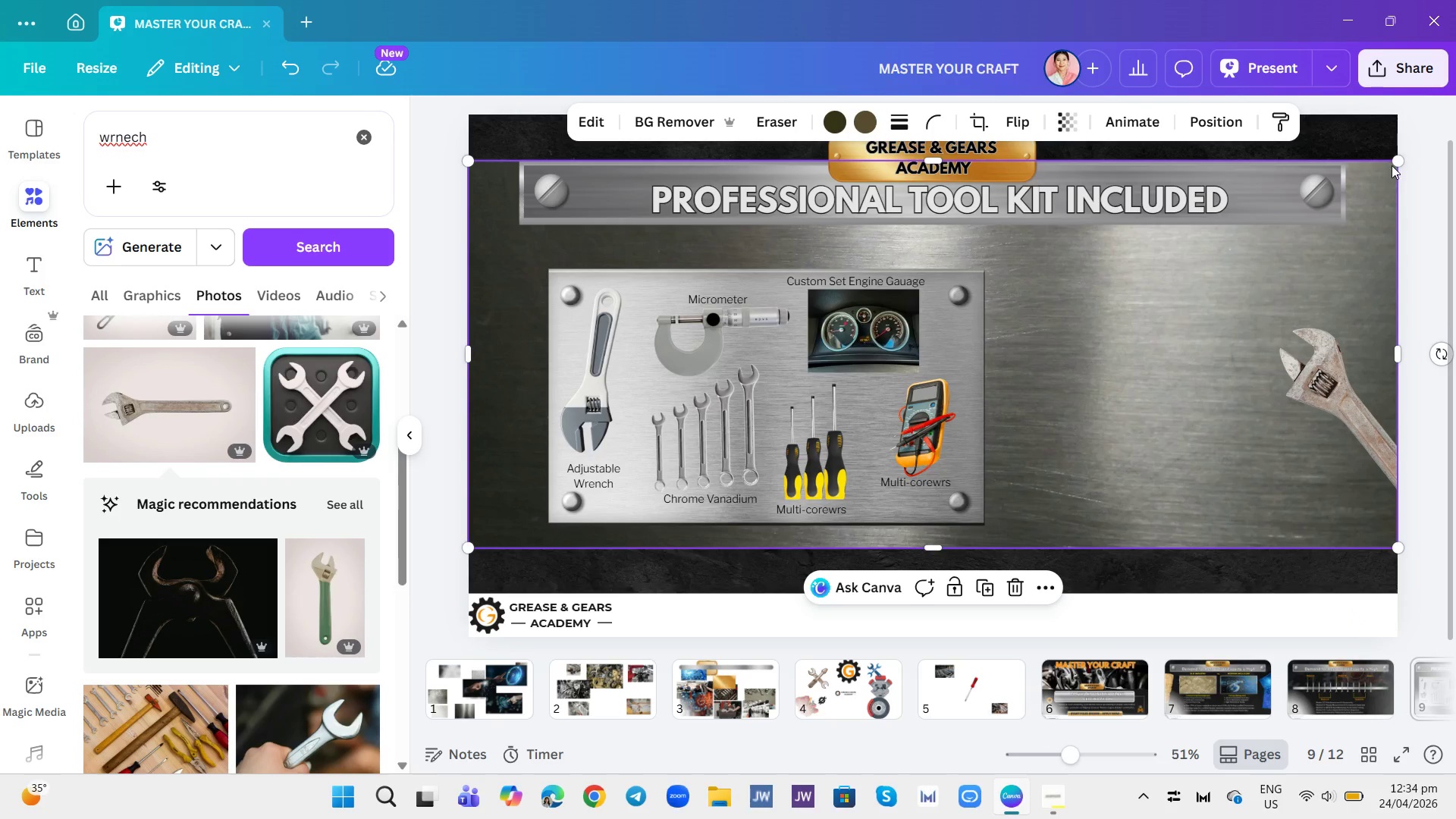 
left_click_drag(start_coordinate=[1392, 164], to_coordinate=[1404, 179])
 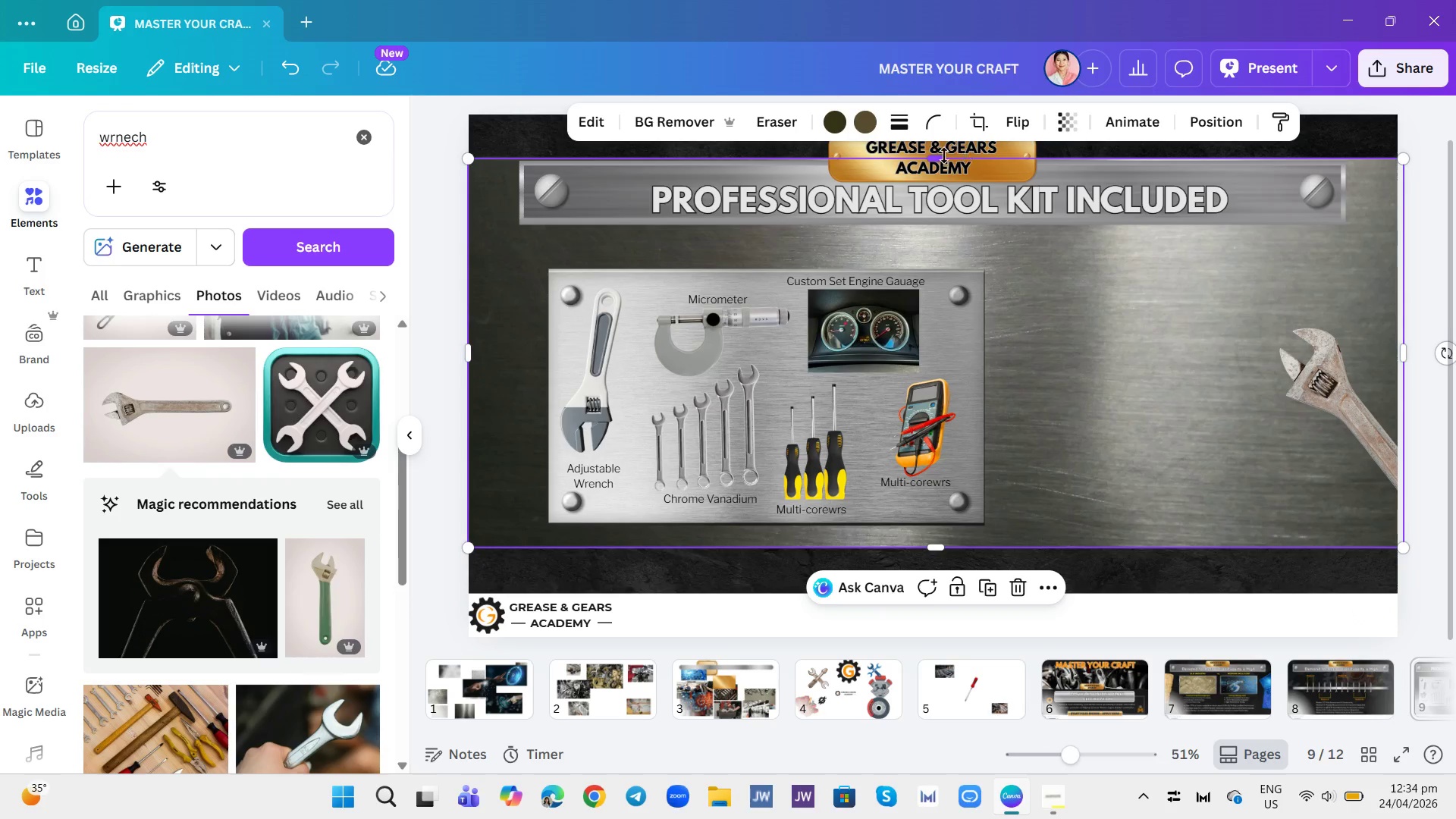 
left_click_drag(start_coordinate=[934, 155], to_coordinate=[942, 185])
 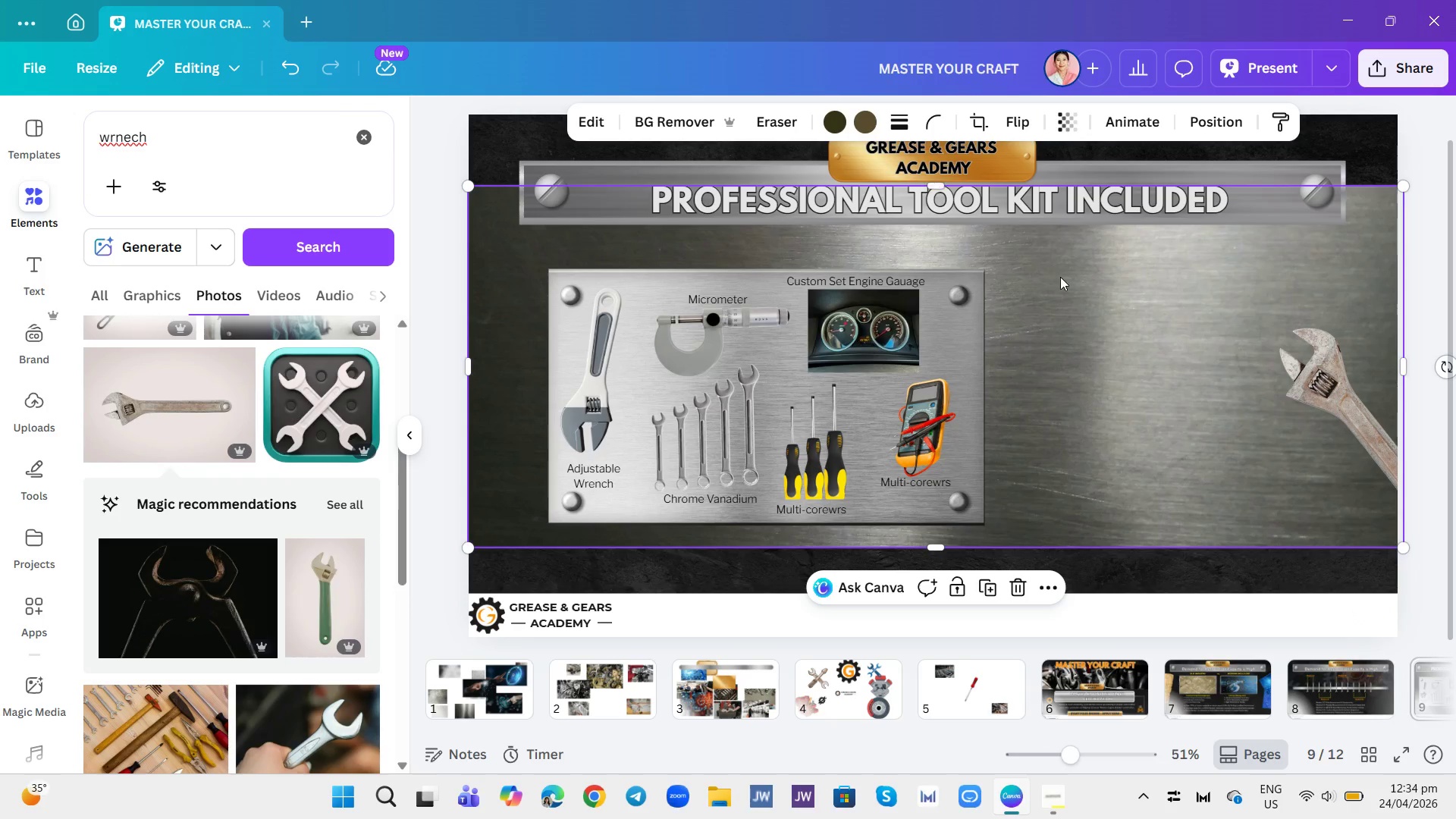 
left_click([1060, 277])
 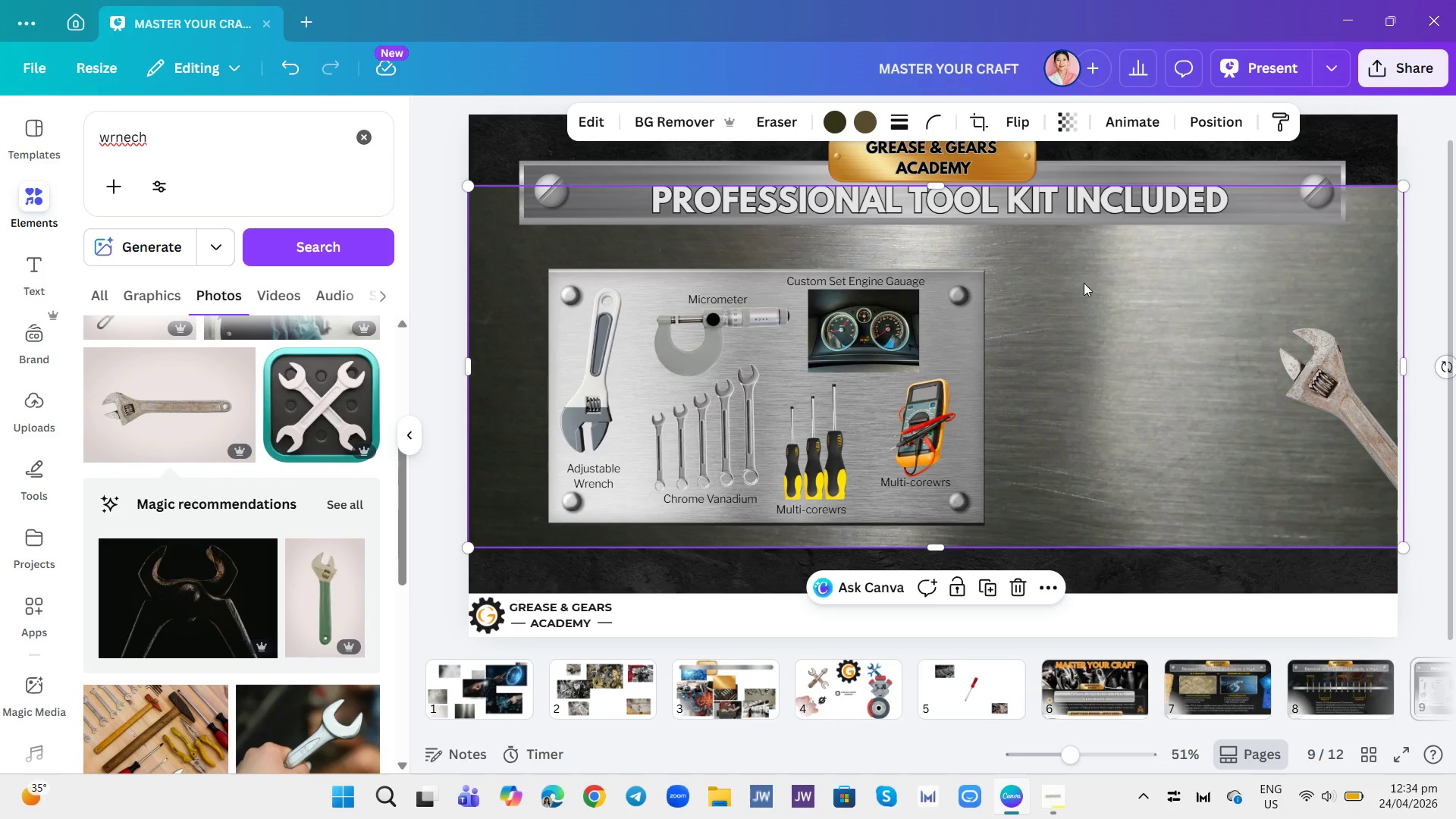 
left_click([1087, 284])
 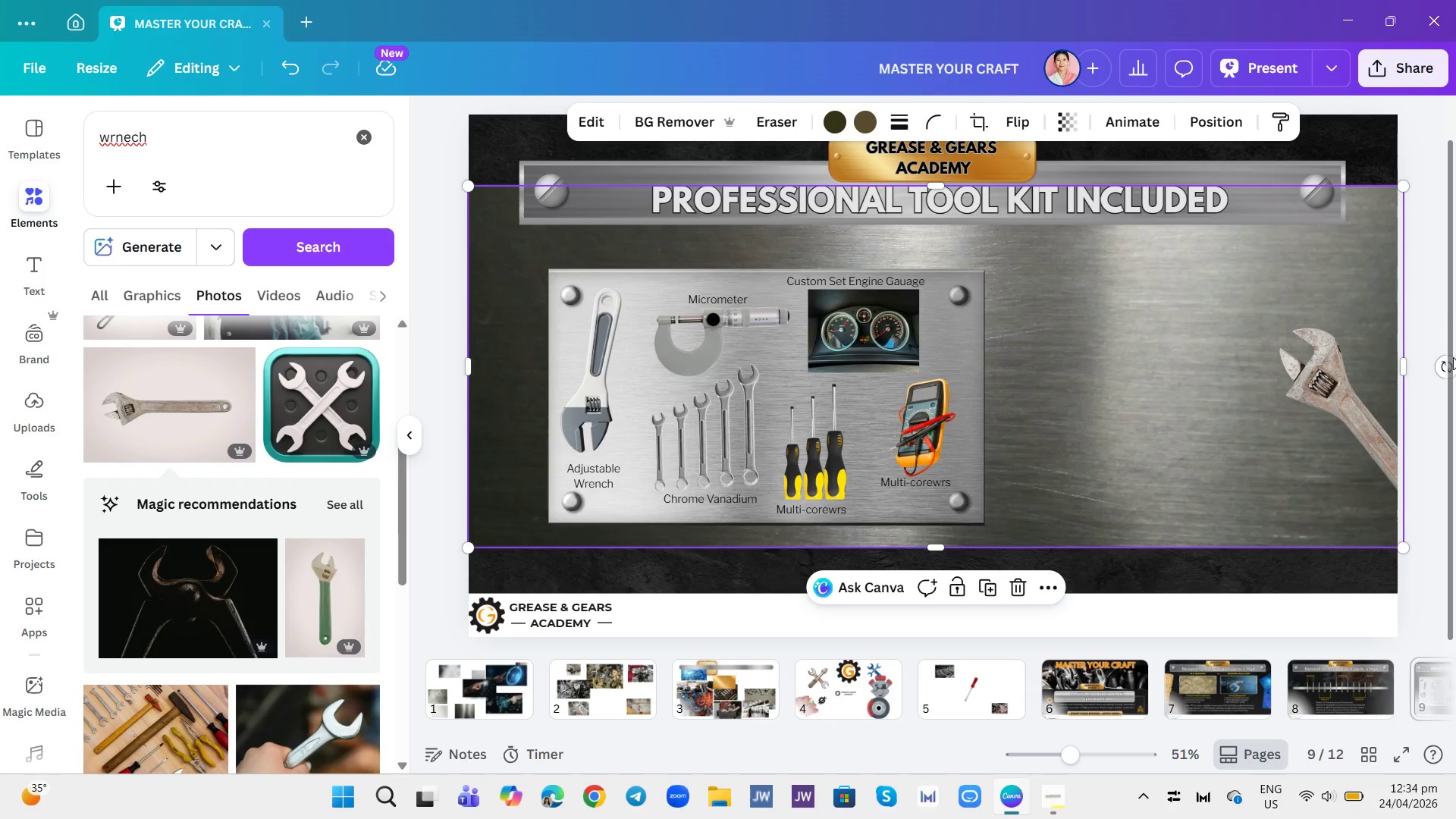 
left_click([1436, 306])
 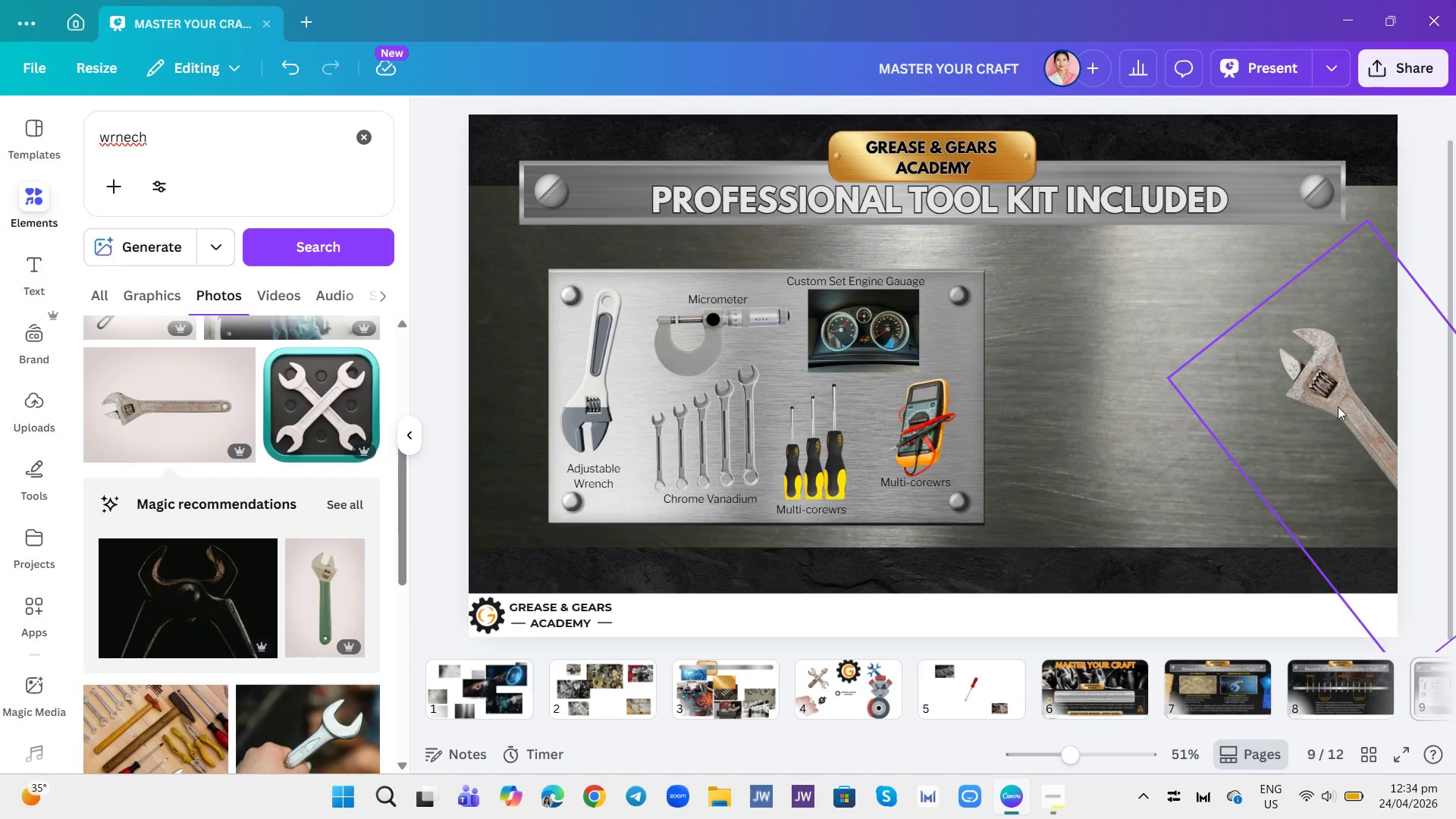 
left_click([1338, 406])
 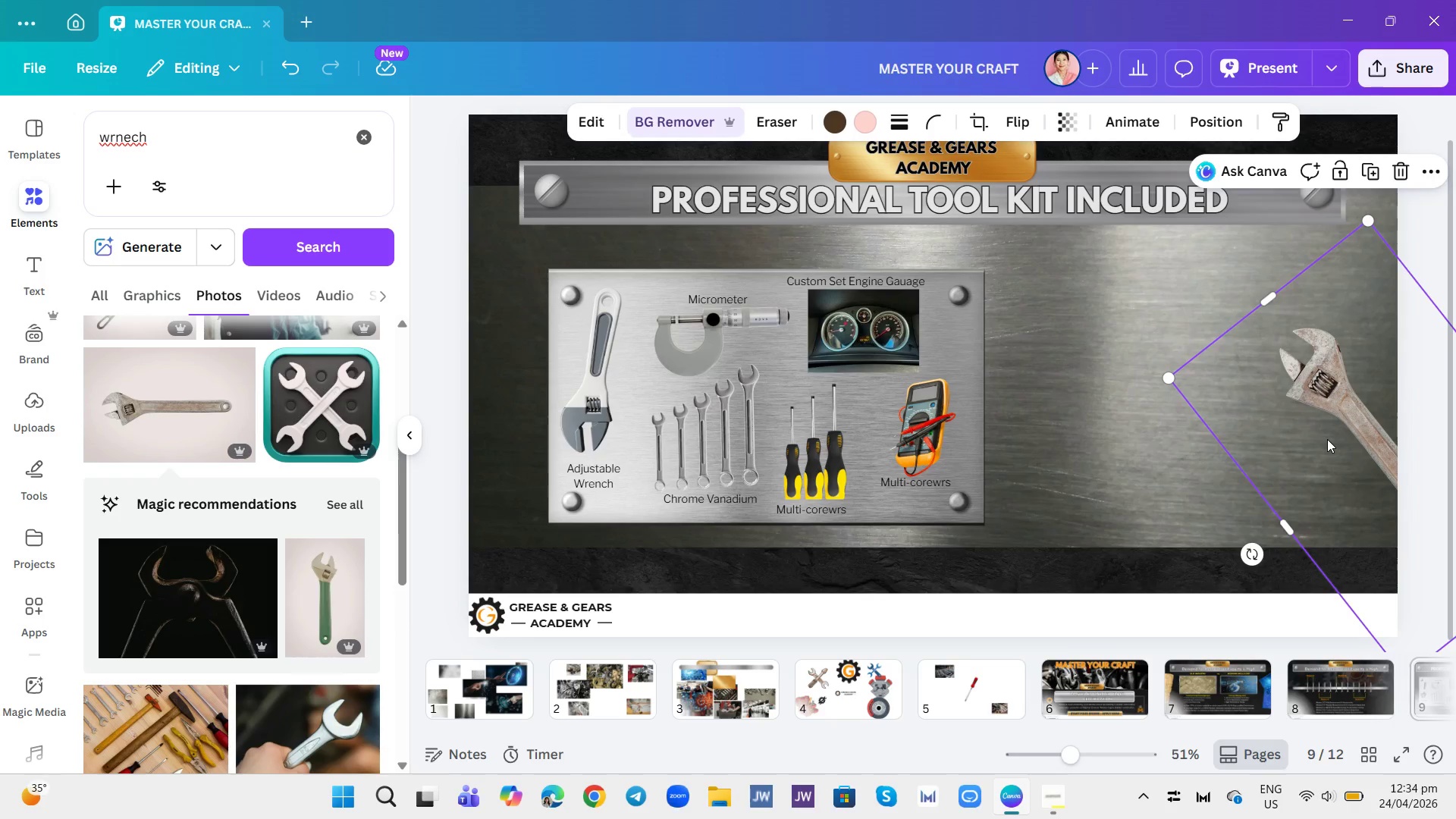 
left_click_drag(start_coordinate=[1327, 439], to_coordinate=[1327, 435])
 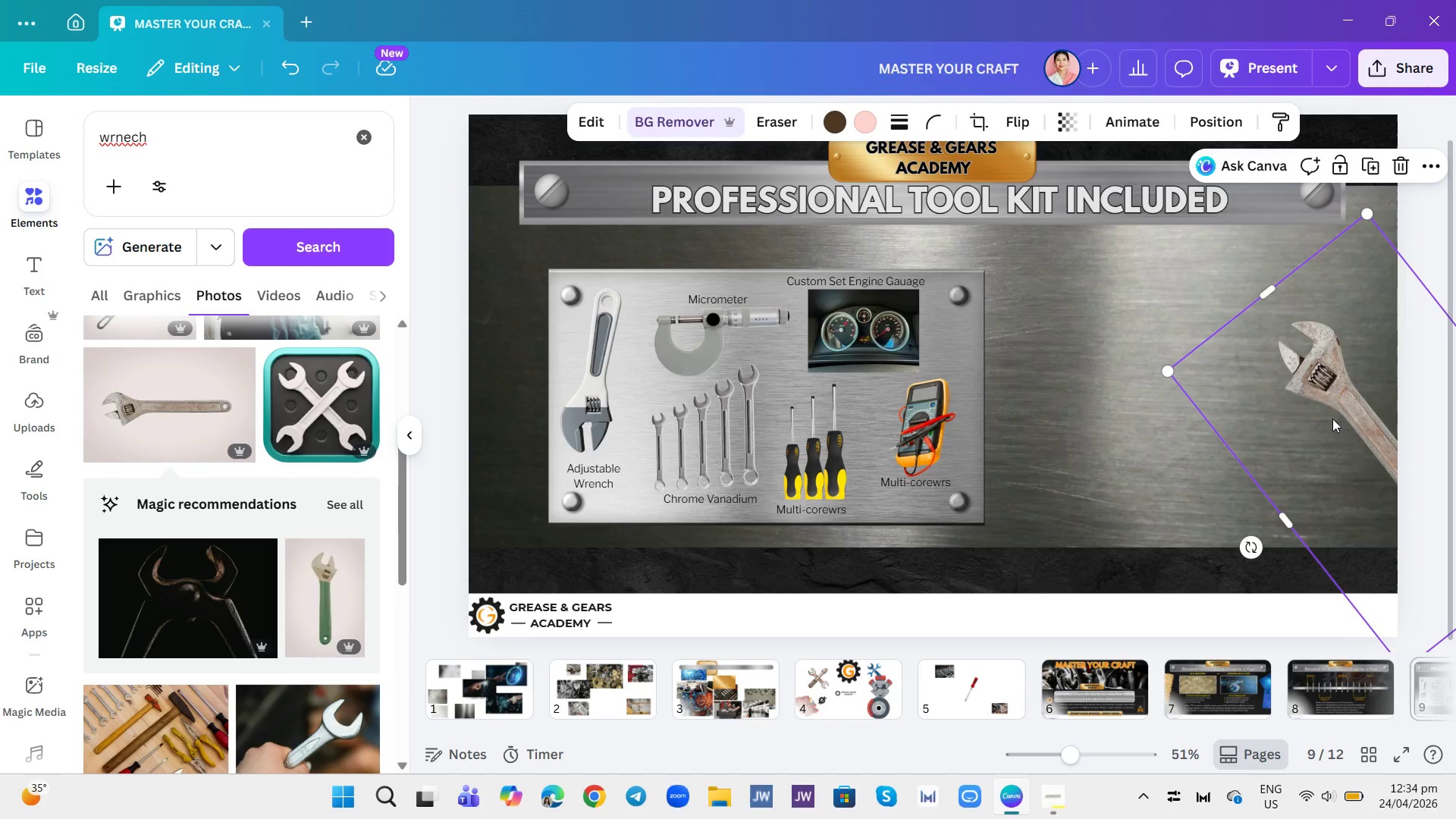 
left_click_drag(start_coordinate=[1332, 419], to_coordinate=[1359, 365])
 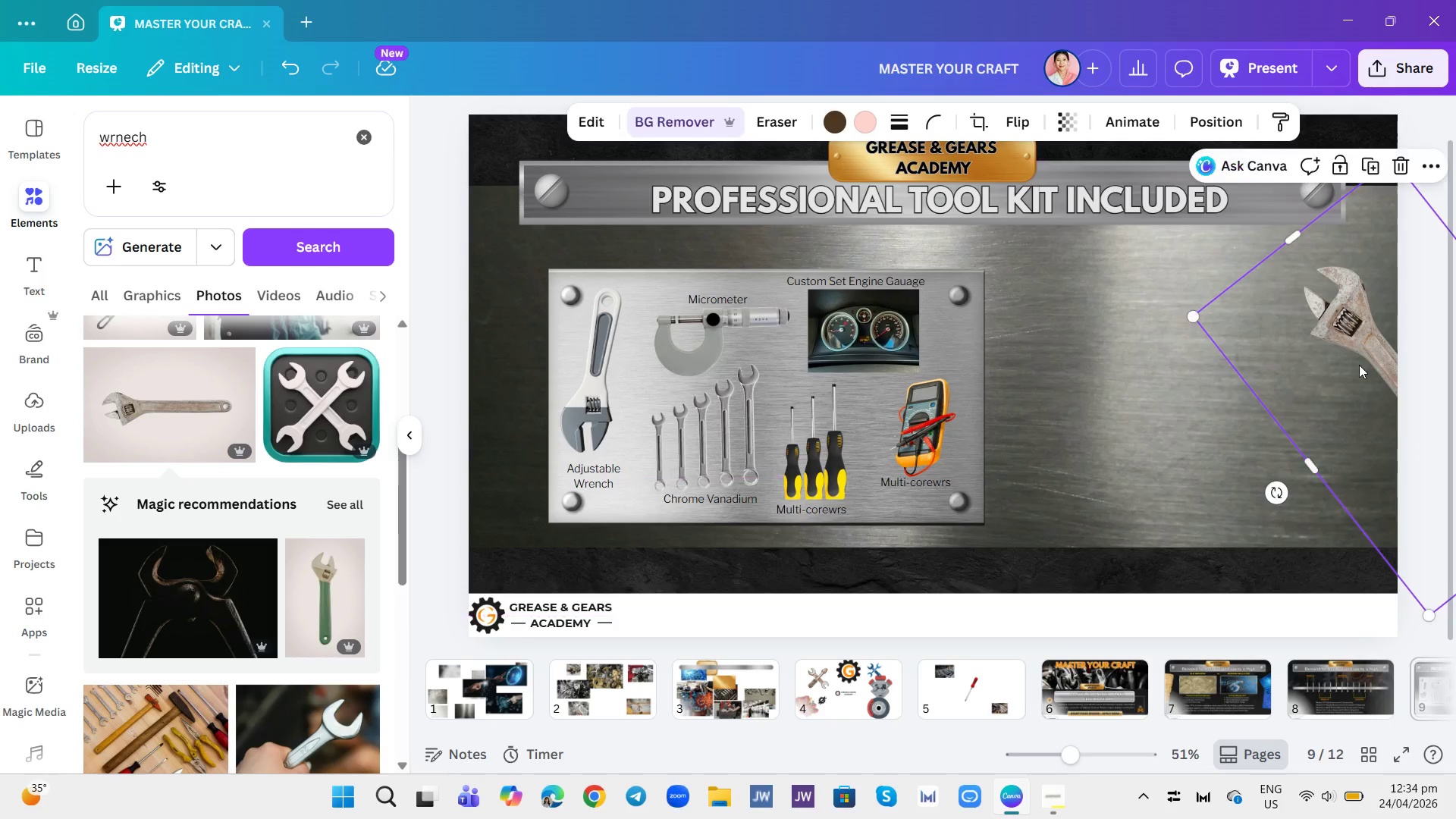 
left_click_drag(start_coordinate=[1359, 365], to_coordinate=[1341, 356])
 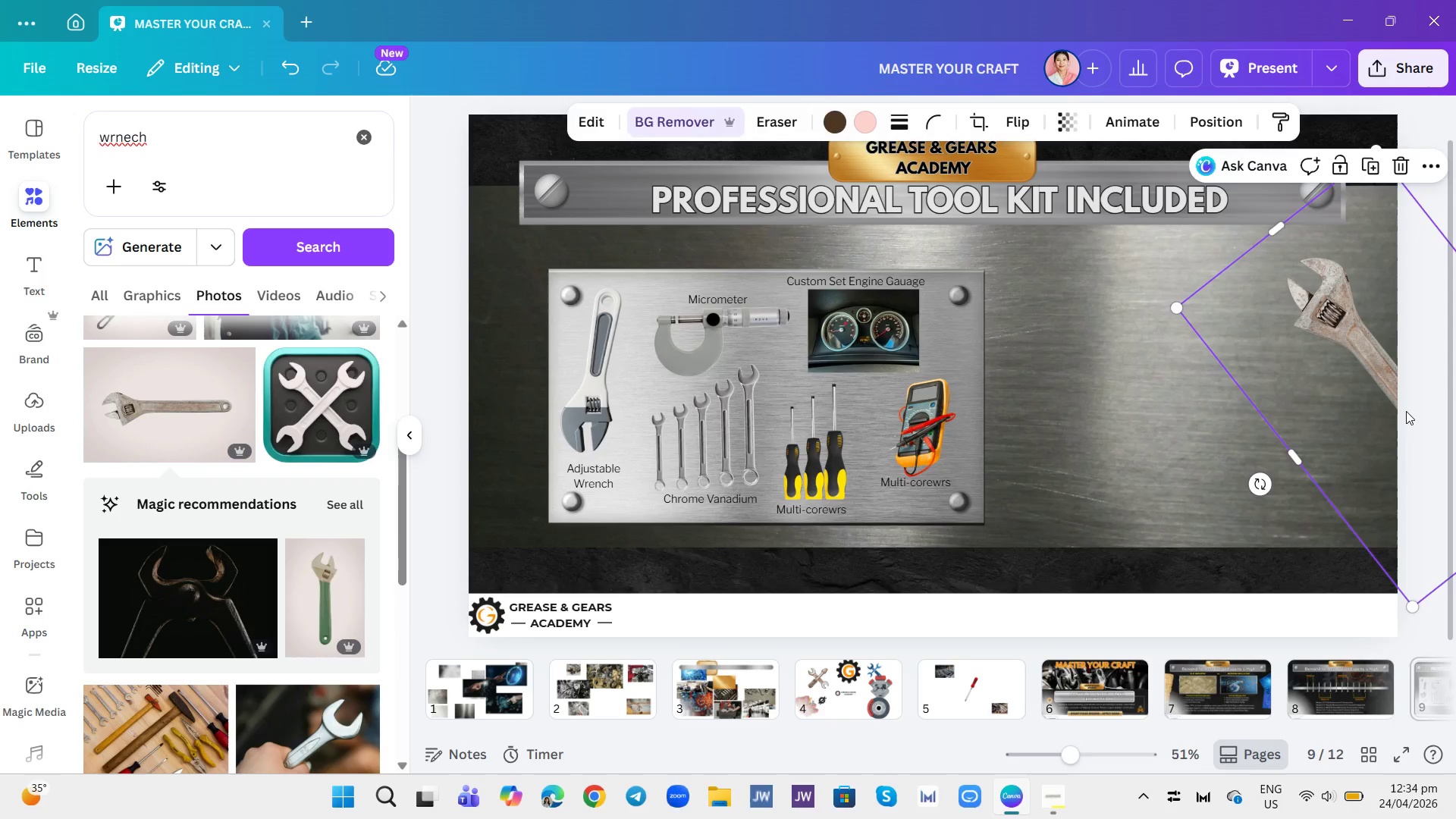 
left_click([1406, 411])
 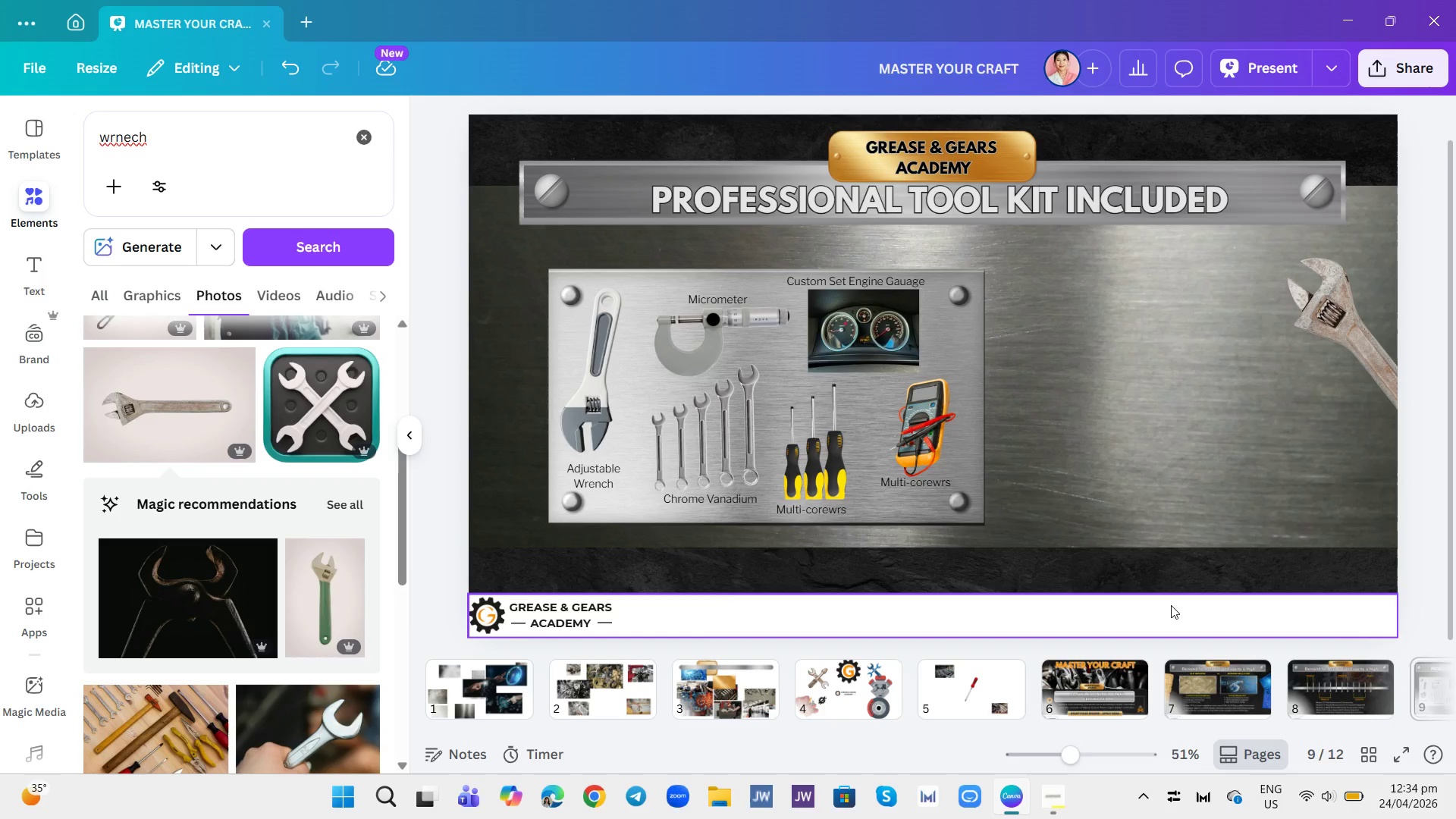 
wait(7.63)
 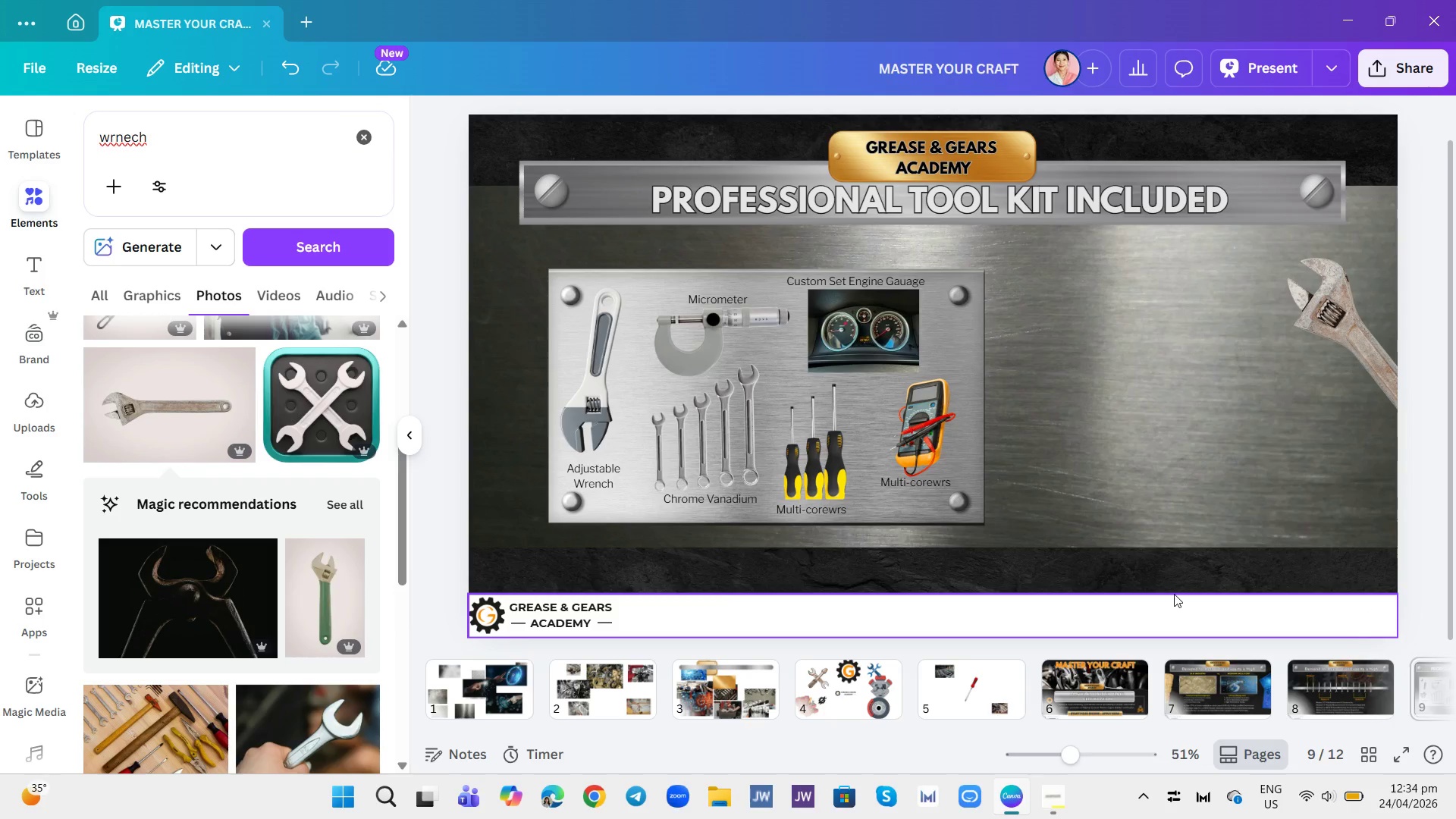 
mouse_move([742, 297])
 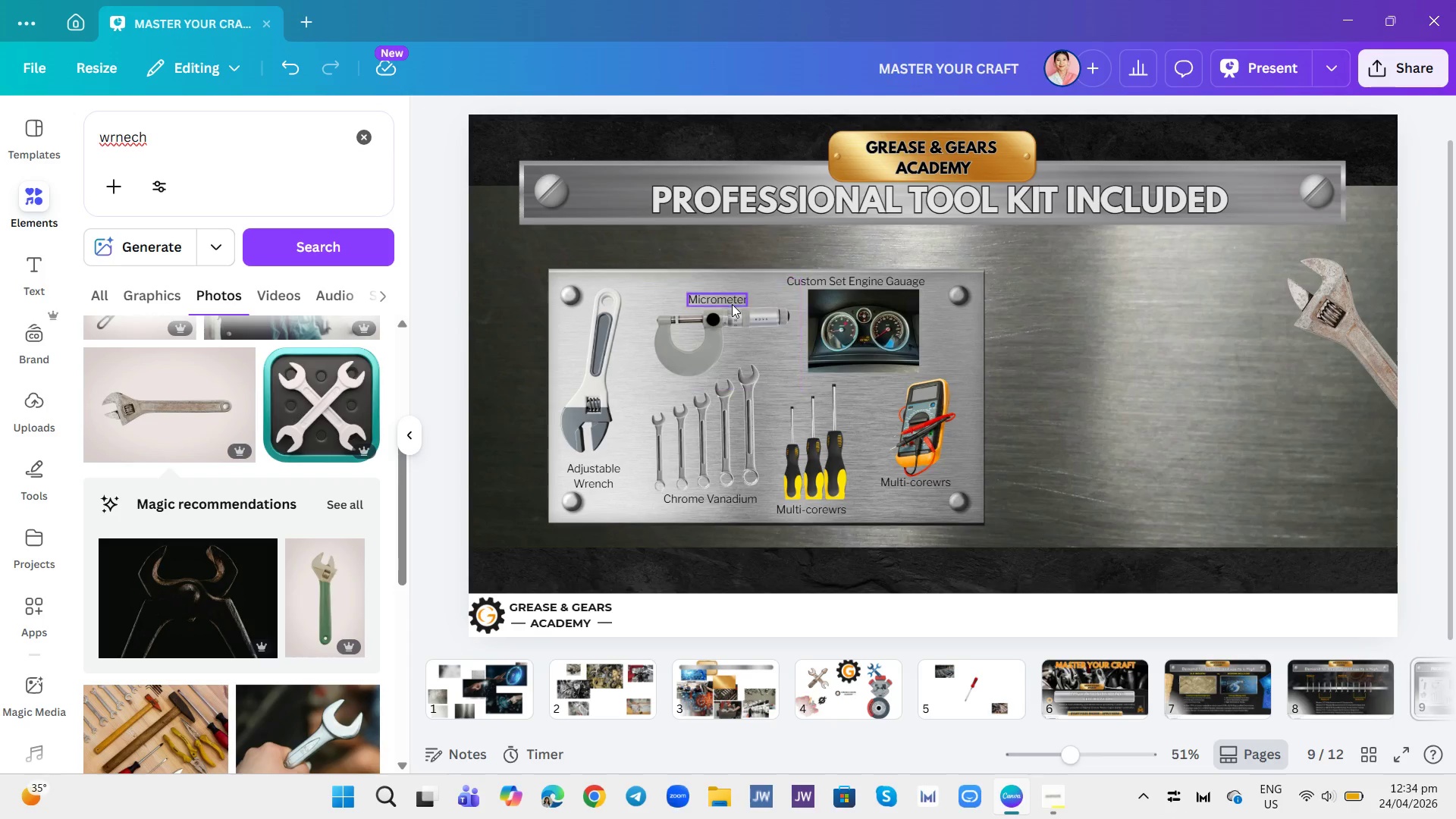 
left_click([726, 302])
 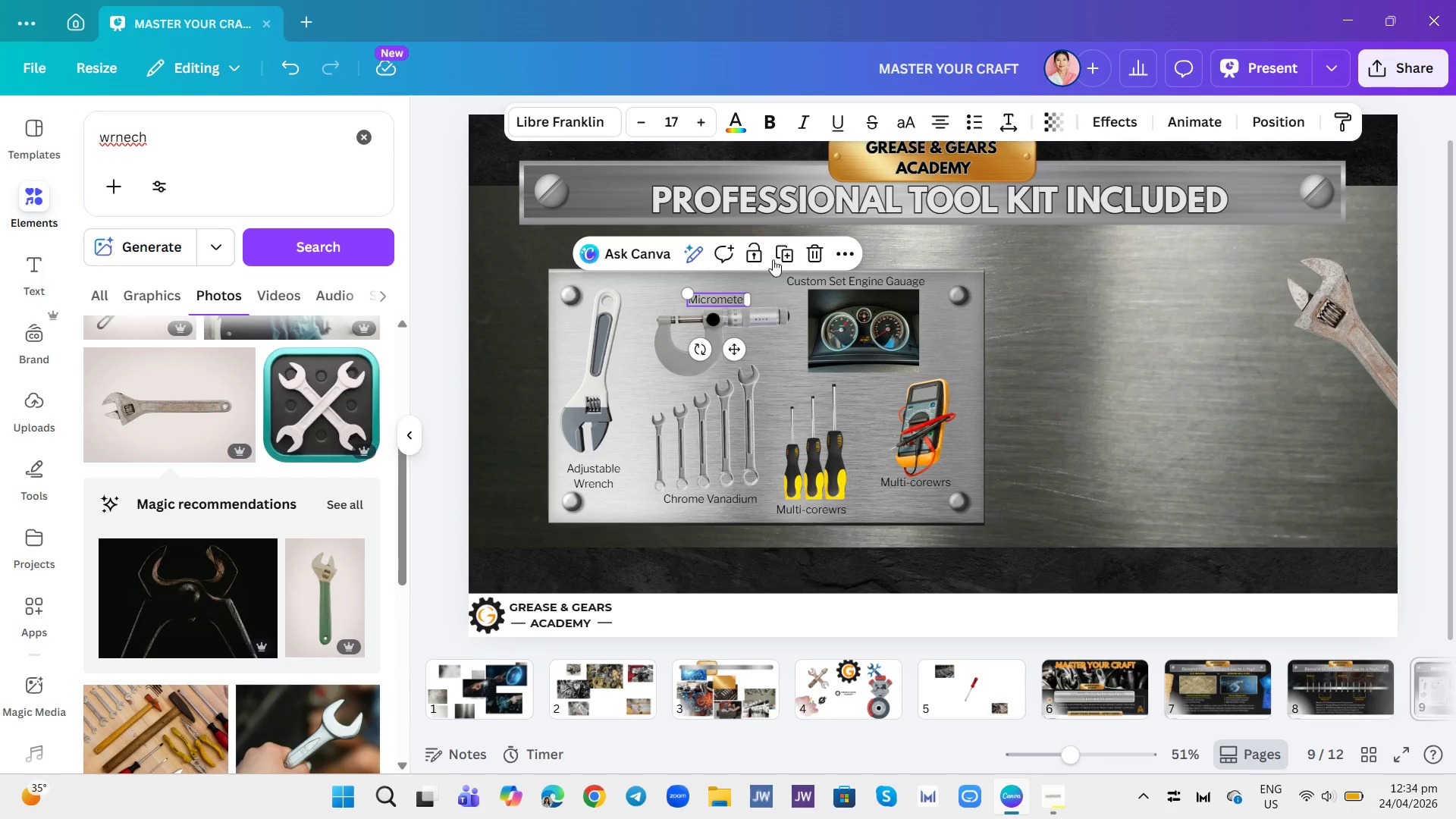 
left_click([780, 255])
 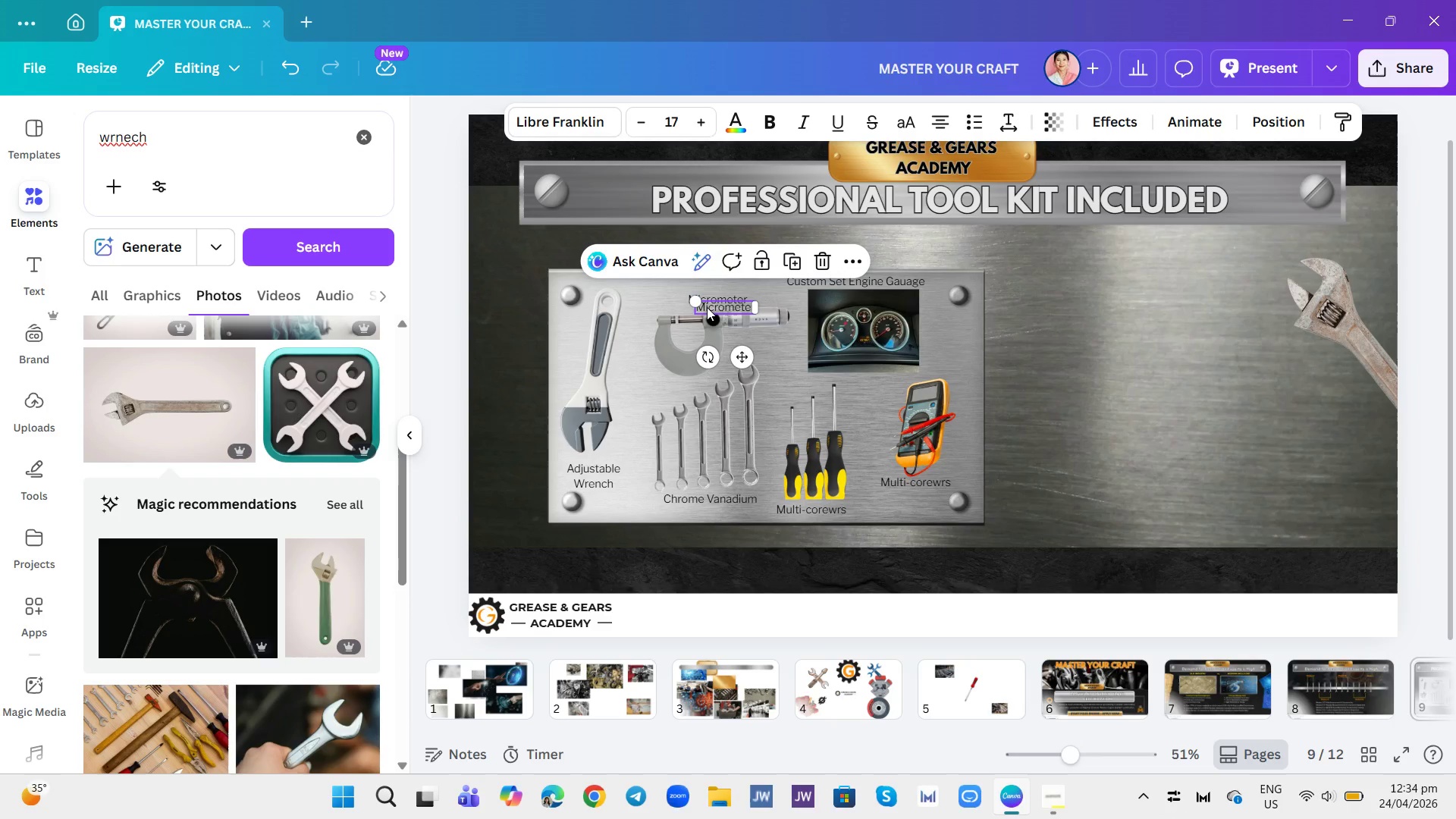 
left_click([707, 307])
 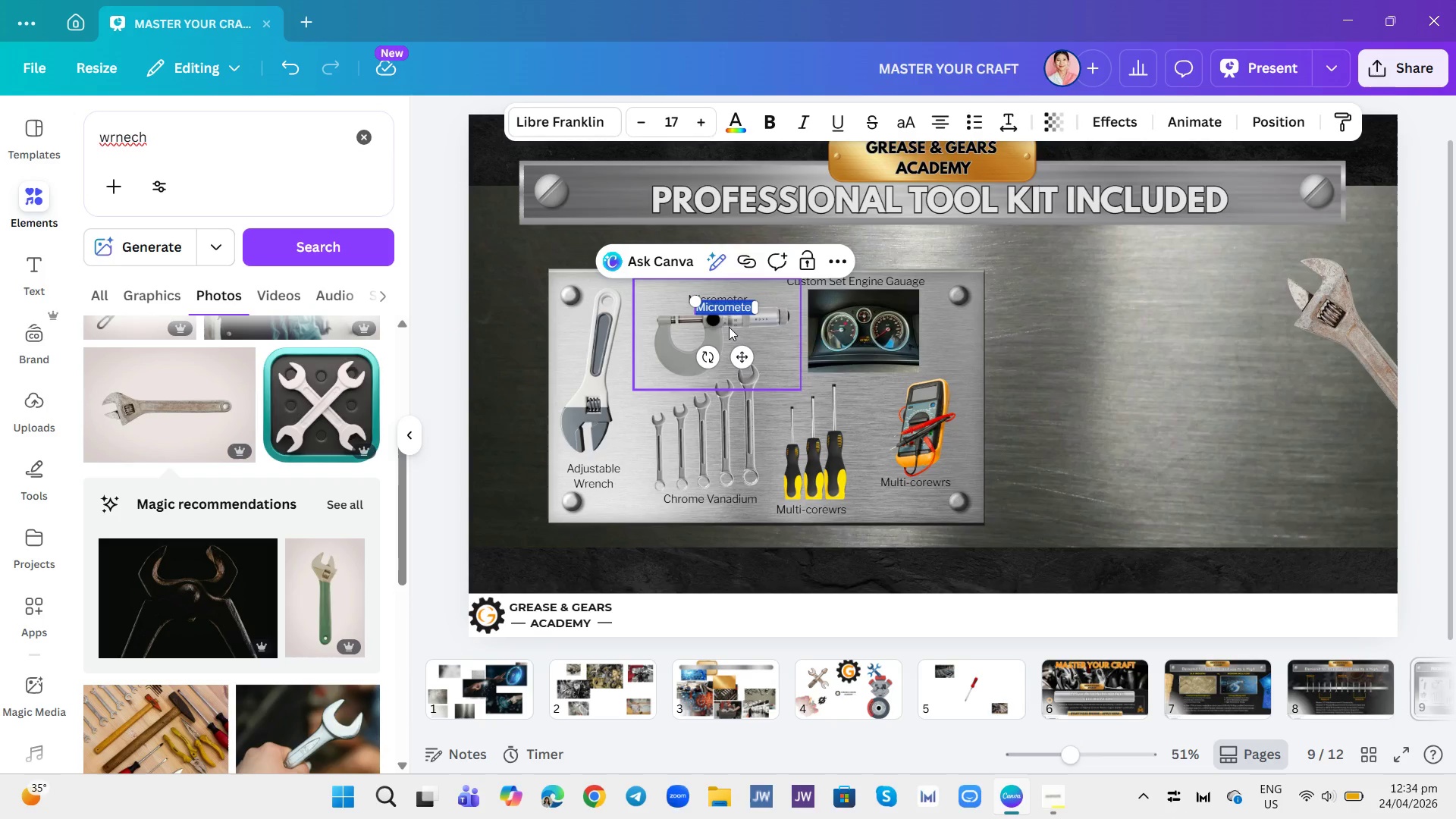 
left_click_drag(start_coordinate=[727, 308], to_coordinate=[764, 310])
 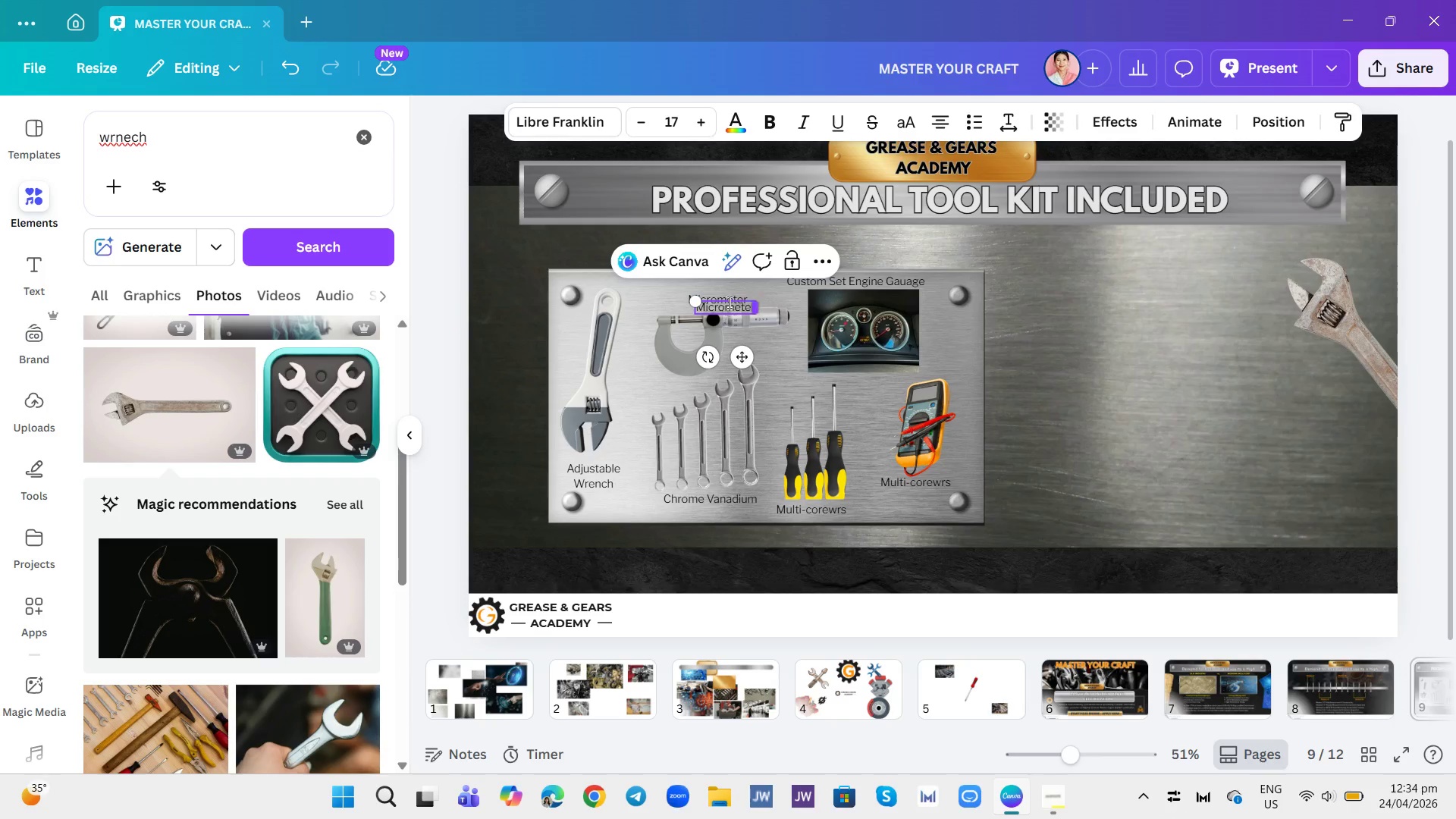 
double_click([764, 310])
 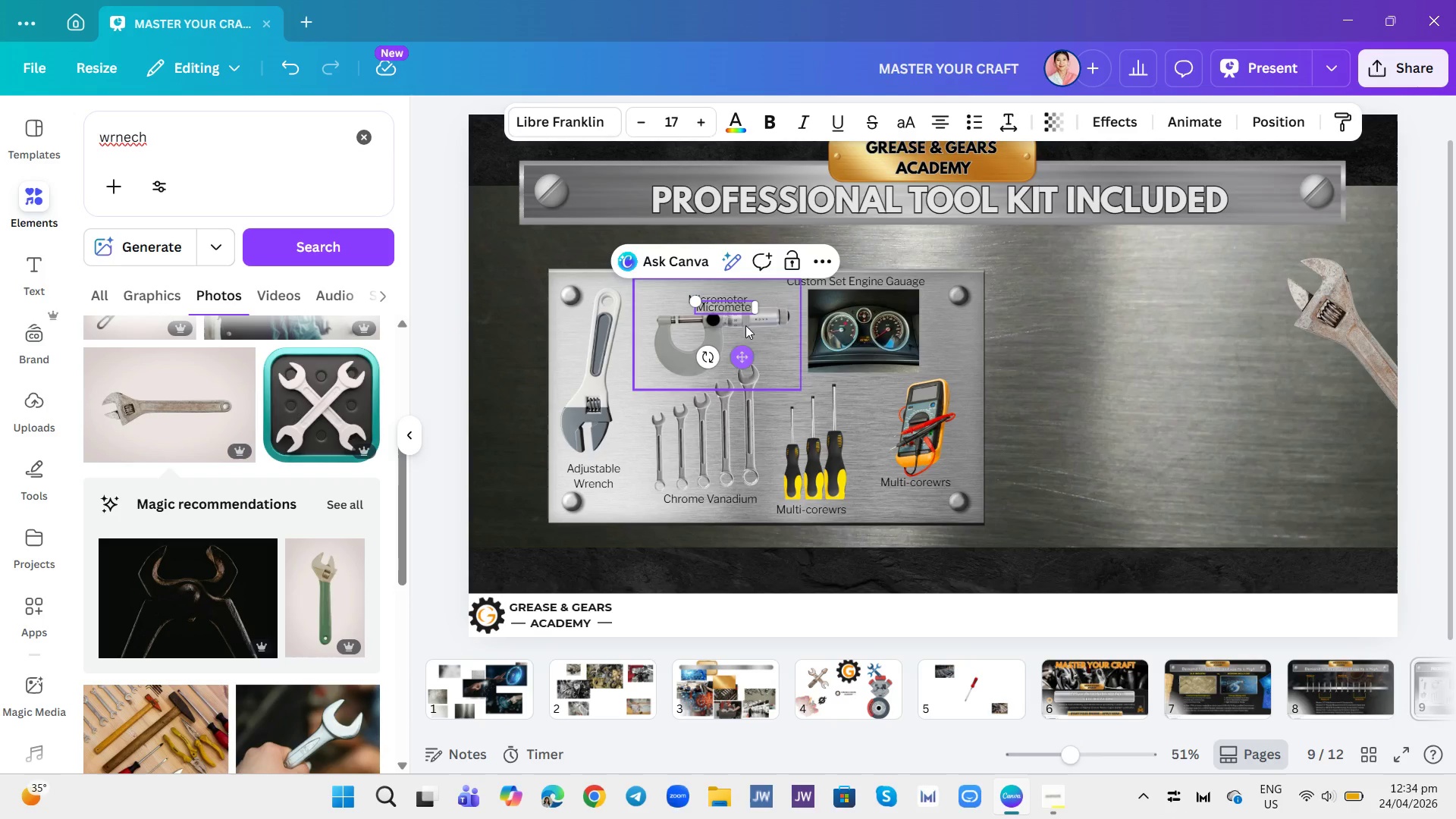 
left_click([1040, 424])
 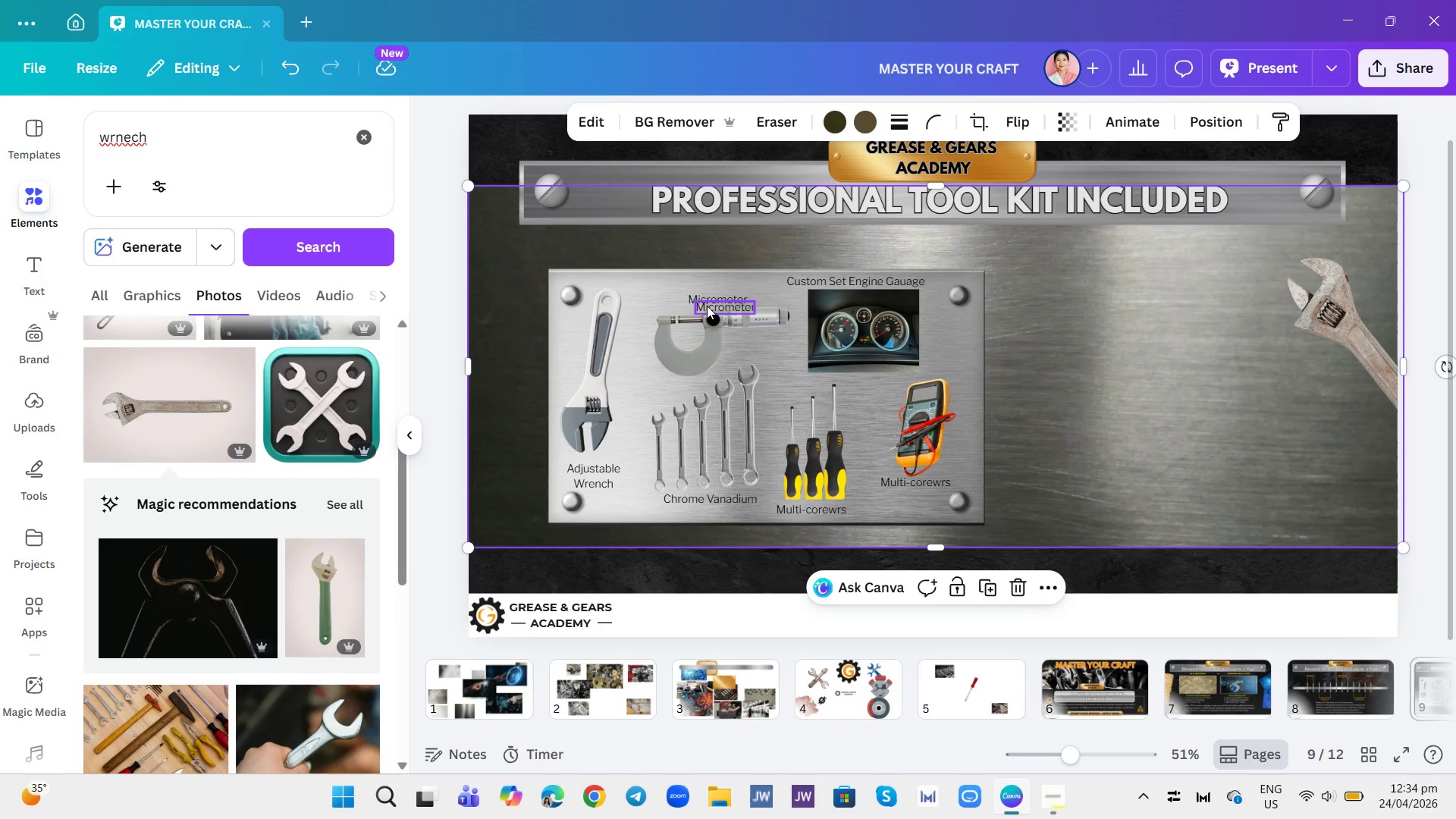 
left_click([707, 306])
 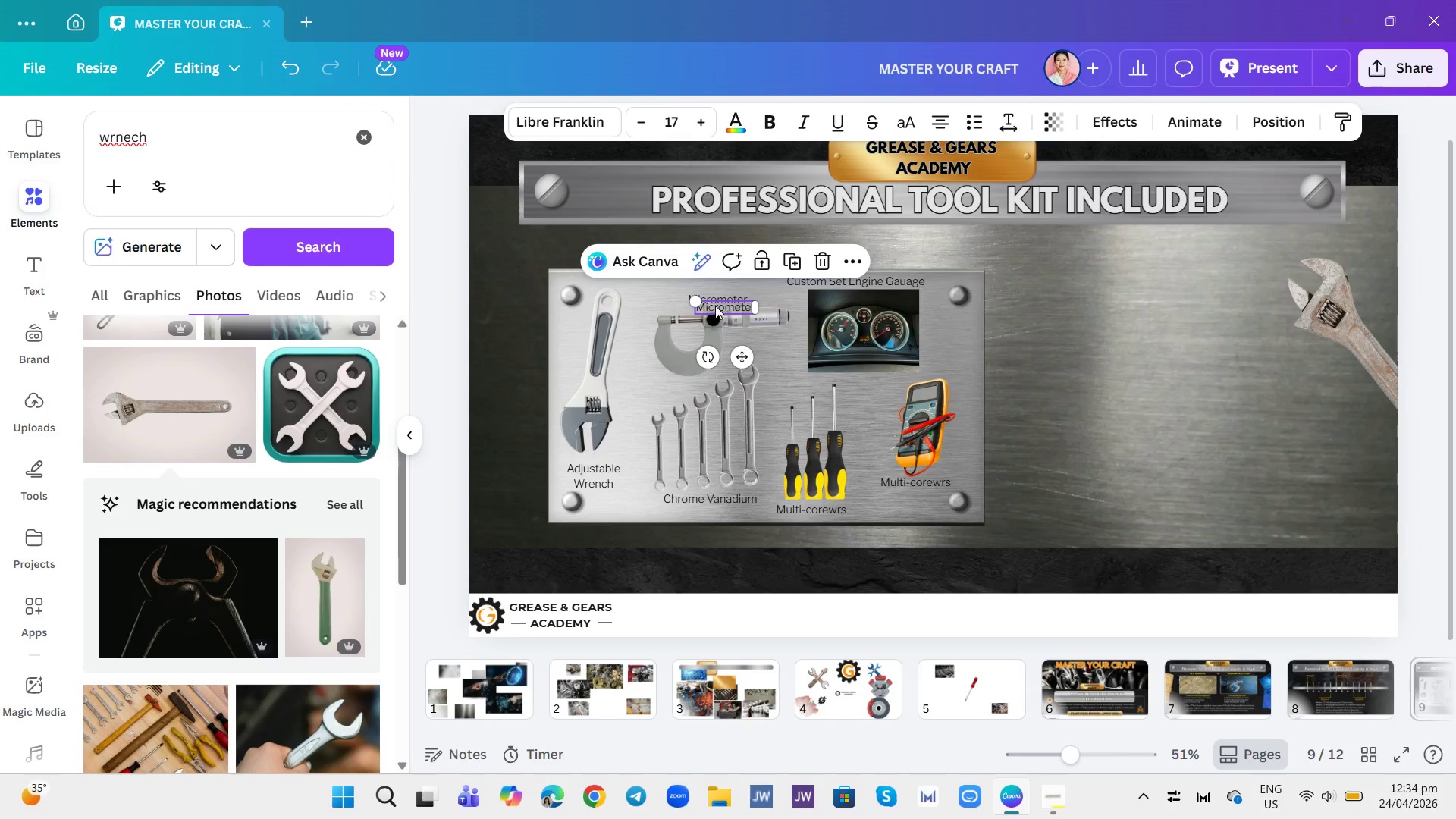 
left_click_drag(start_coordinate=[707, 306], to_coordinate=[1065, 284])
 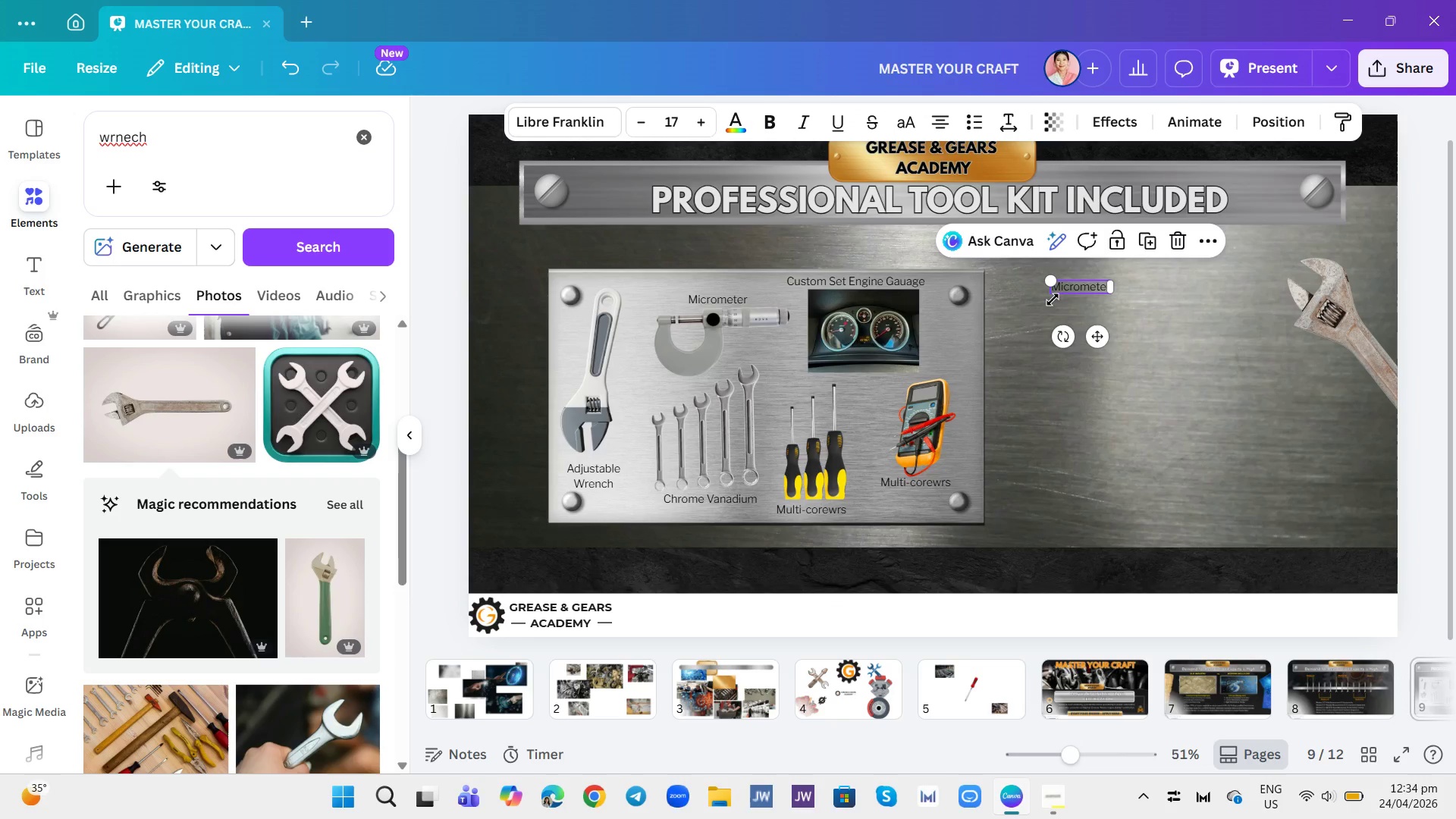 
double_click([1065, 281])
 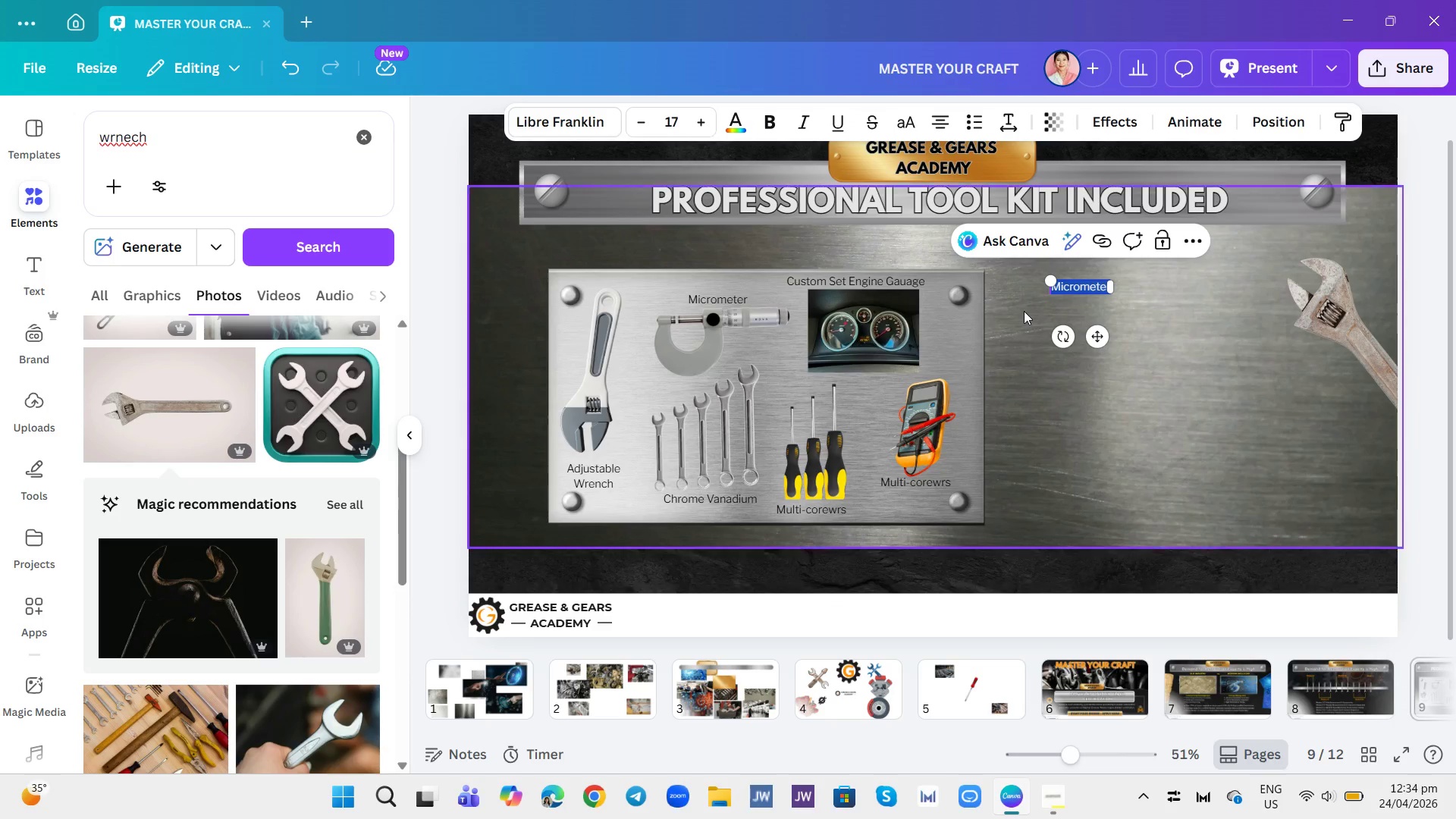 
type(A meticulously selcted set of idustry )
key(Backspace)
type(-stadard tools essentil)
key(Backspace)
type(al)
 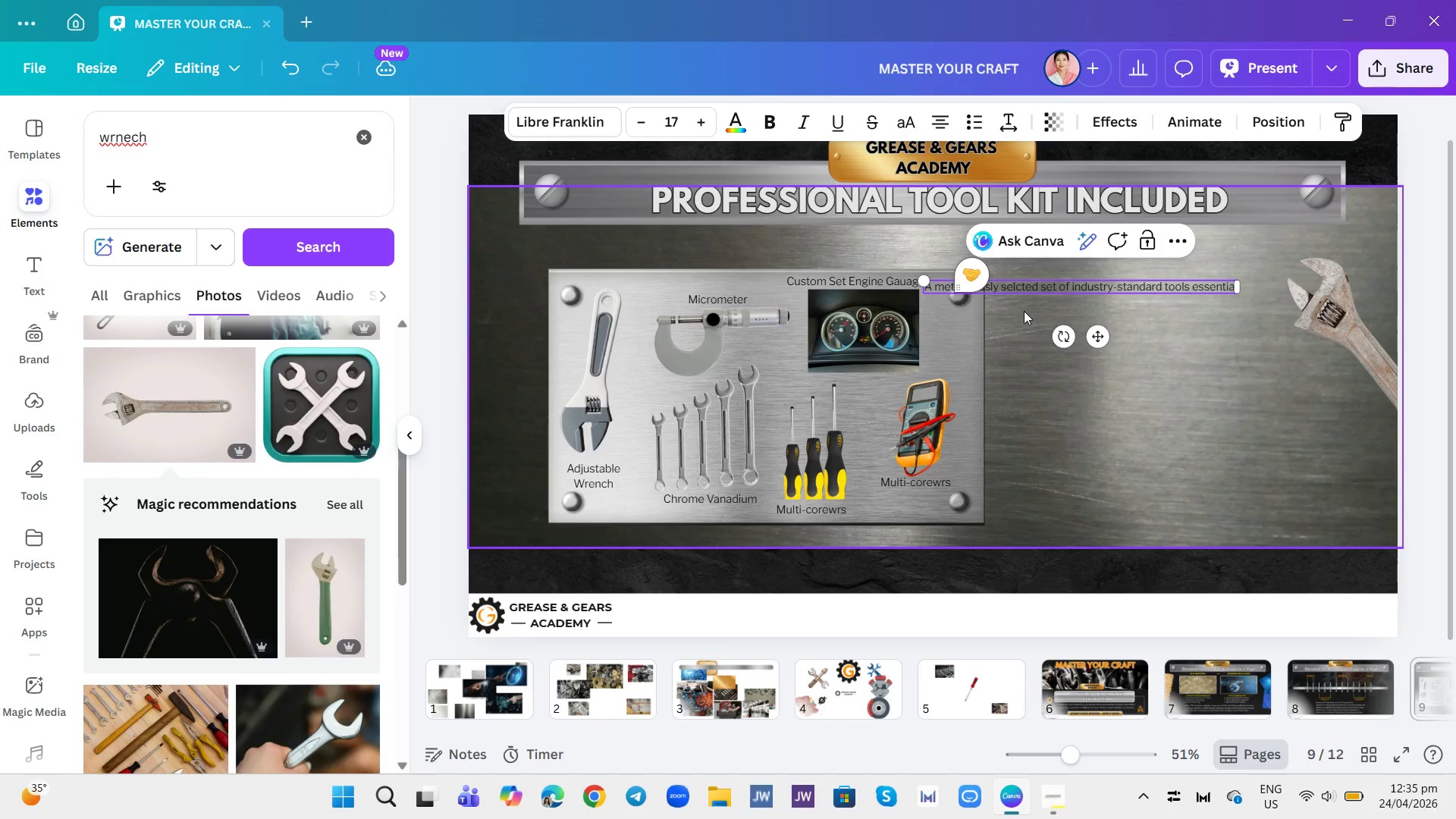 
type( for classin)
key(Backspace)
type(c car engine rebuilding.)
key(Backspace)
type(, provide to each student upon enrollment and uour)
key(Backspace)
key(Backspace)
key(Backspace)
key(Backspace)
type(your to keep.)
 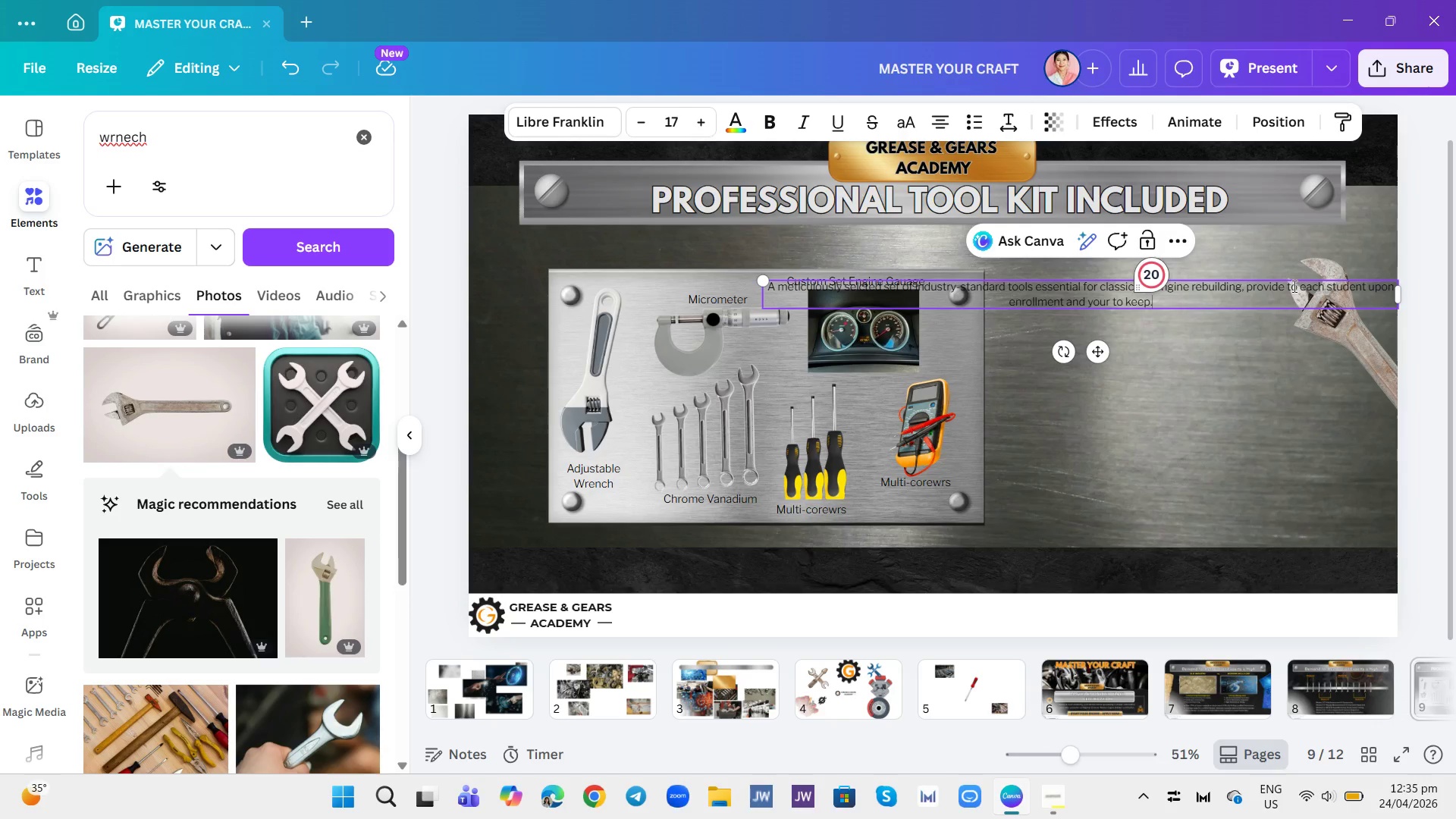 
left_click_drag(start_coordinate=[1401, 293], to_coordinate=[1076, 304])
 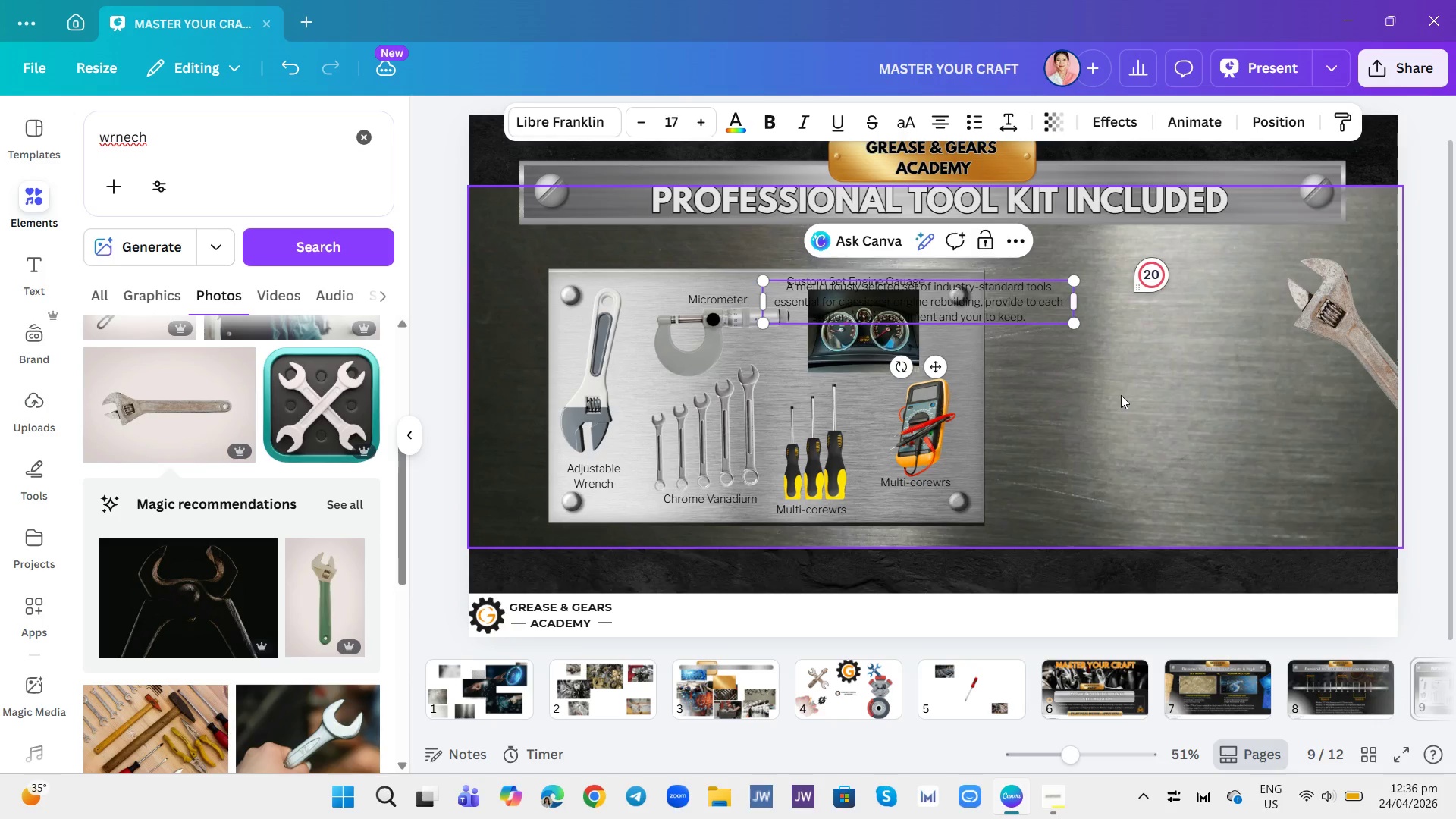 
left_click([1121, 395])
 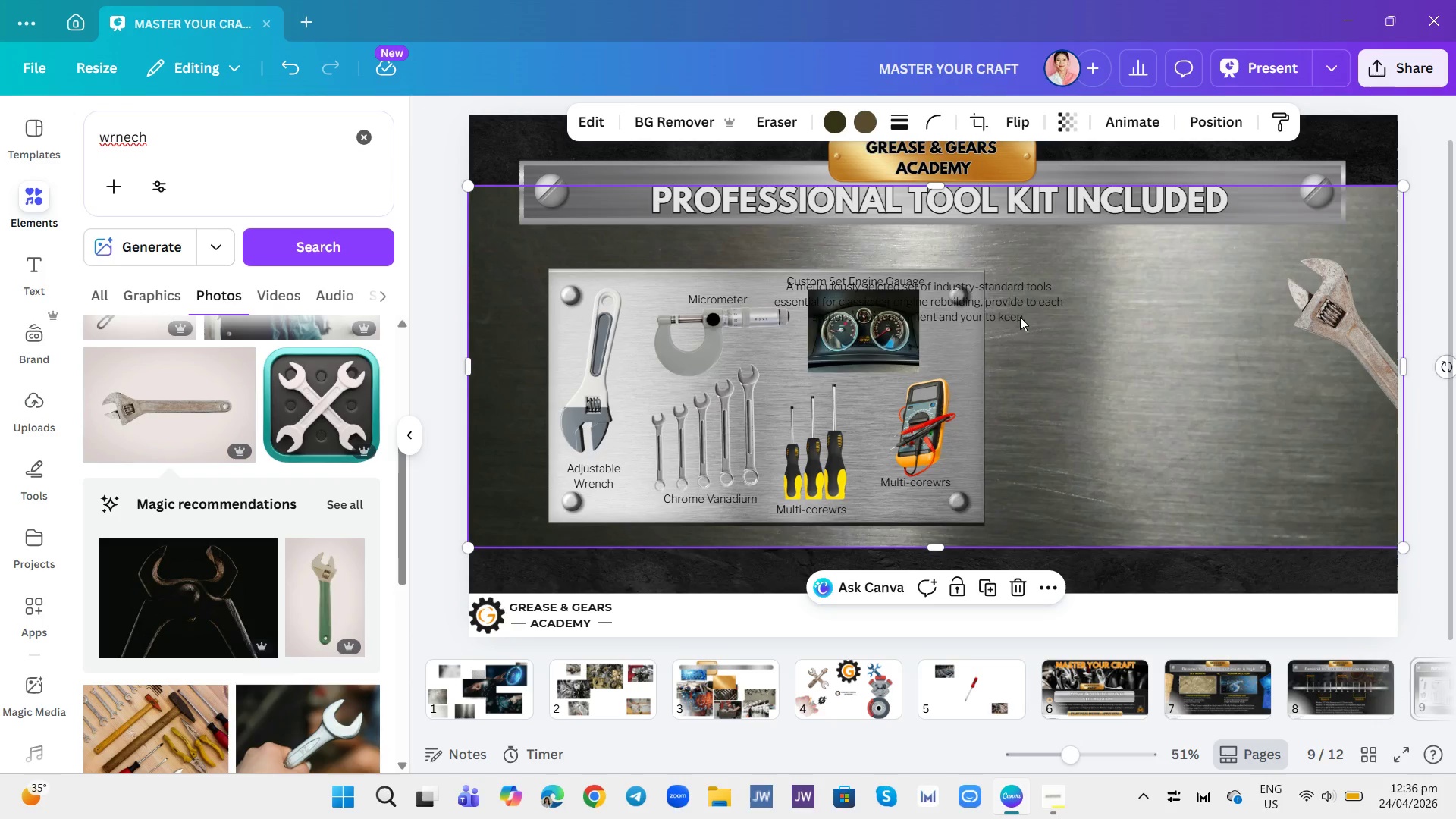 
left_click([1020, 309])
 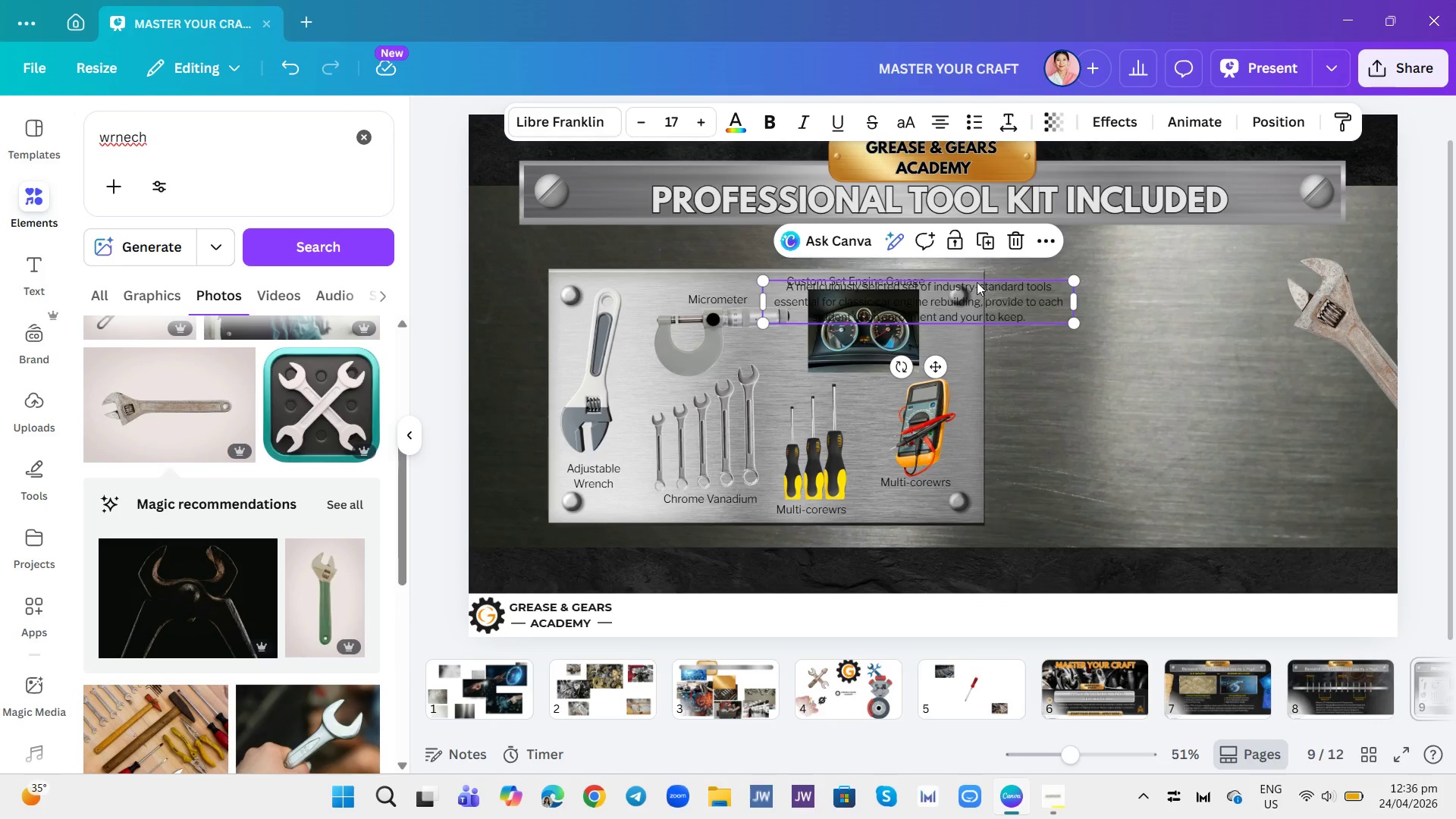 
left_click_drag(start_coordinate=[977, 282], to_coordinate=[1203, 330])
 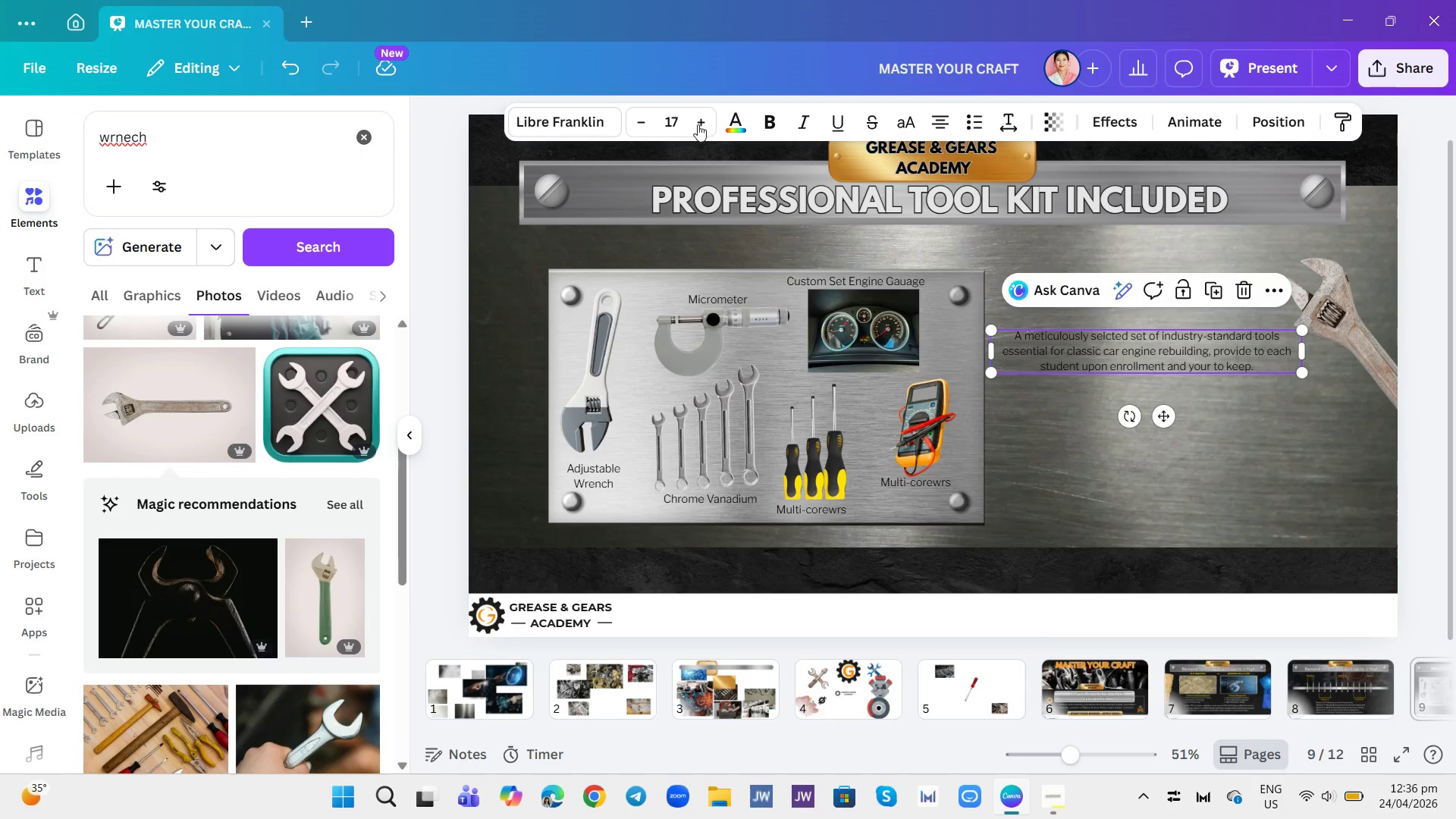 
double_click([699, 124])
 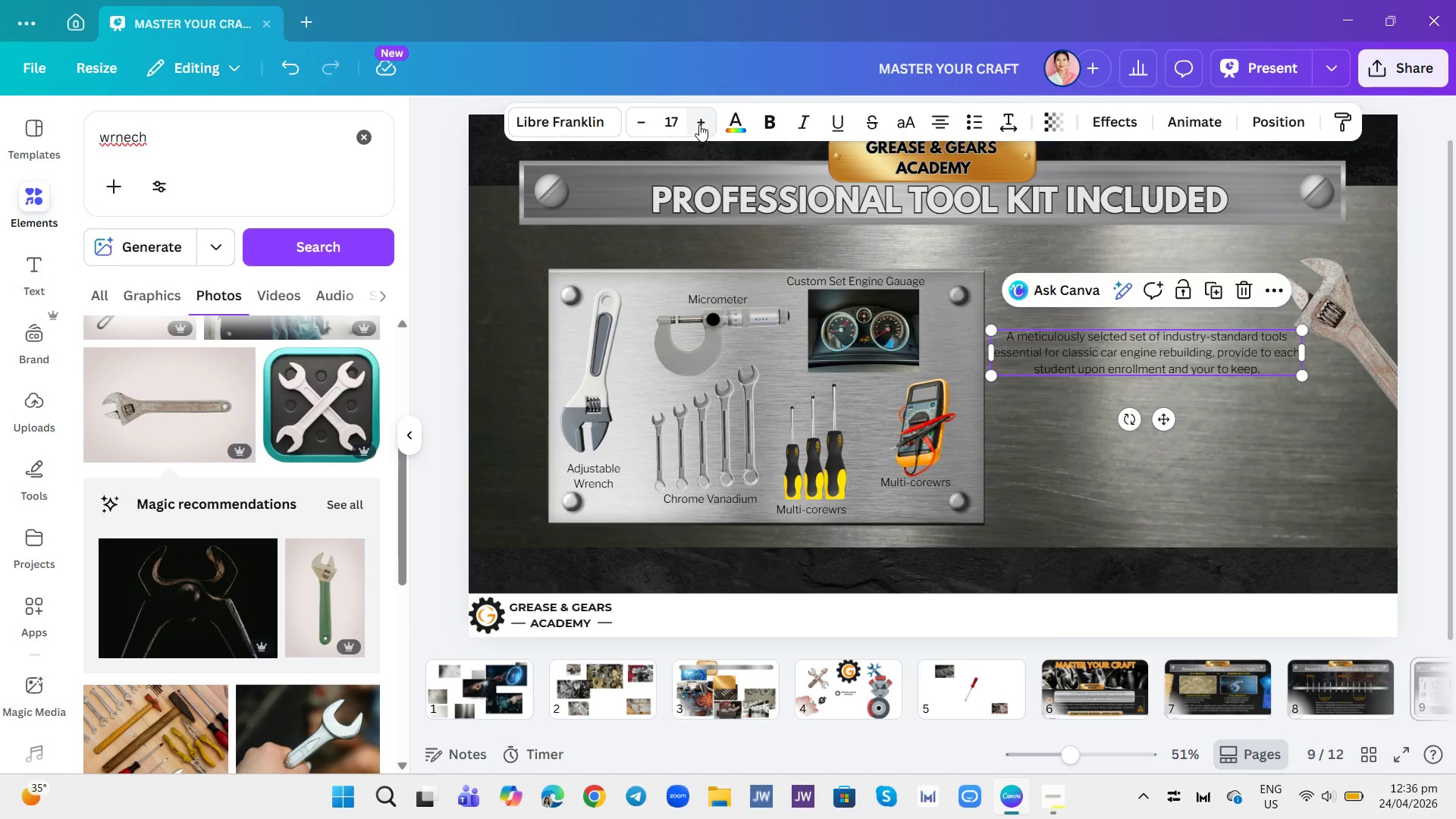 
triple_click([699, 124])
 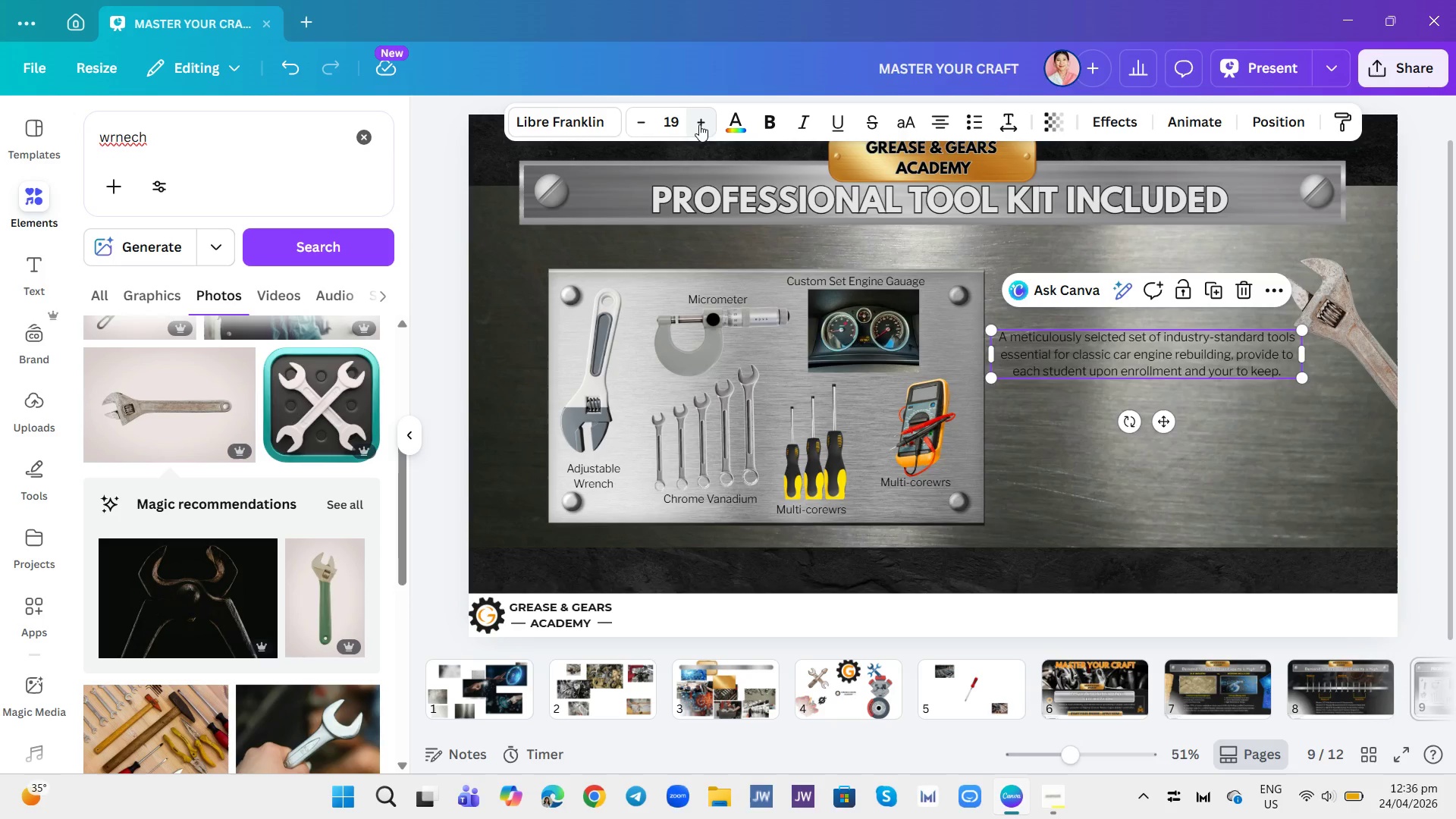 
triple_click([699, 124])
 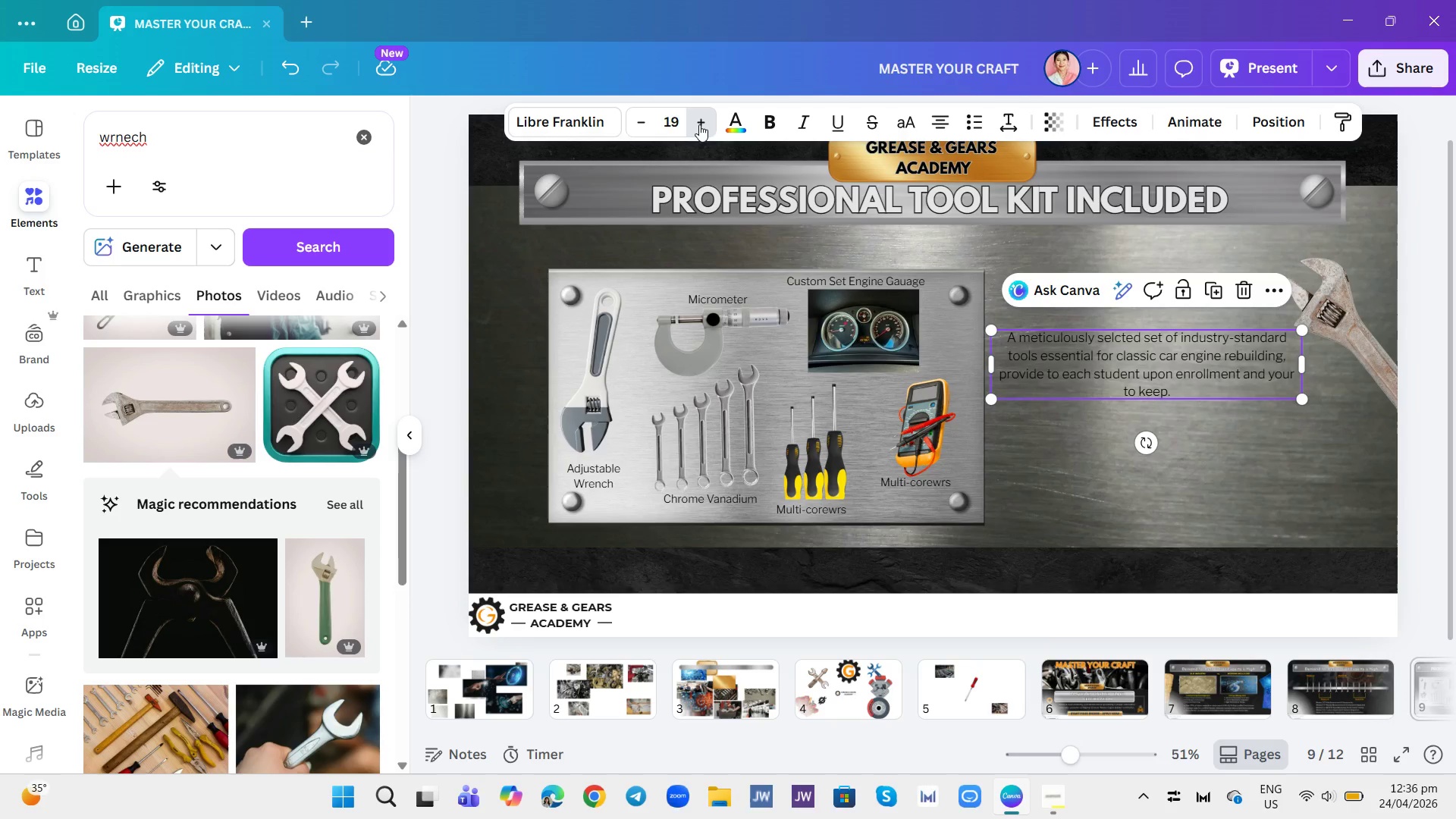 
triple_click([699, 124])
 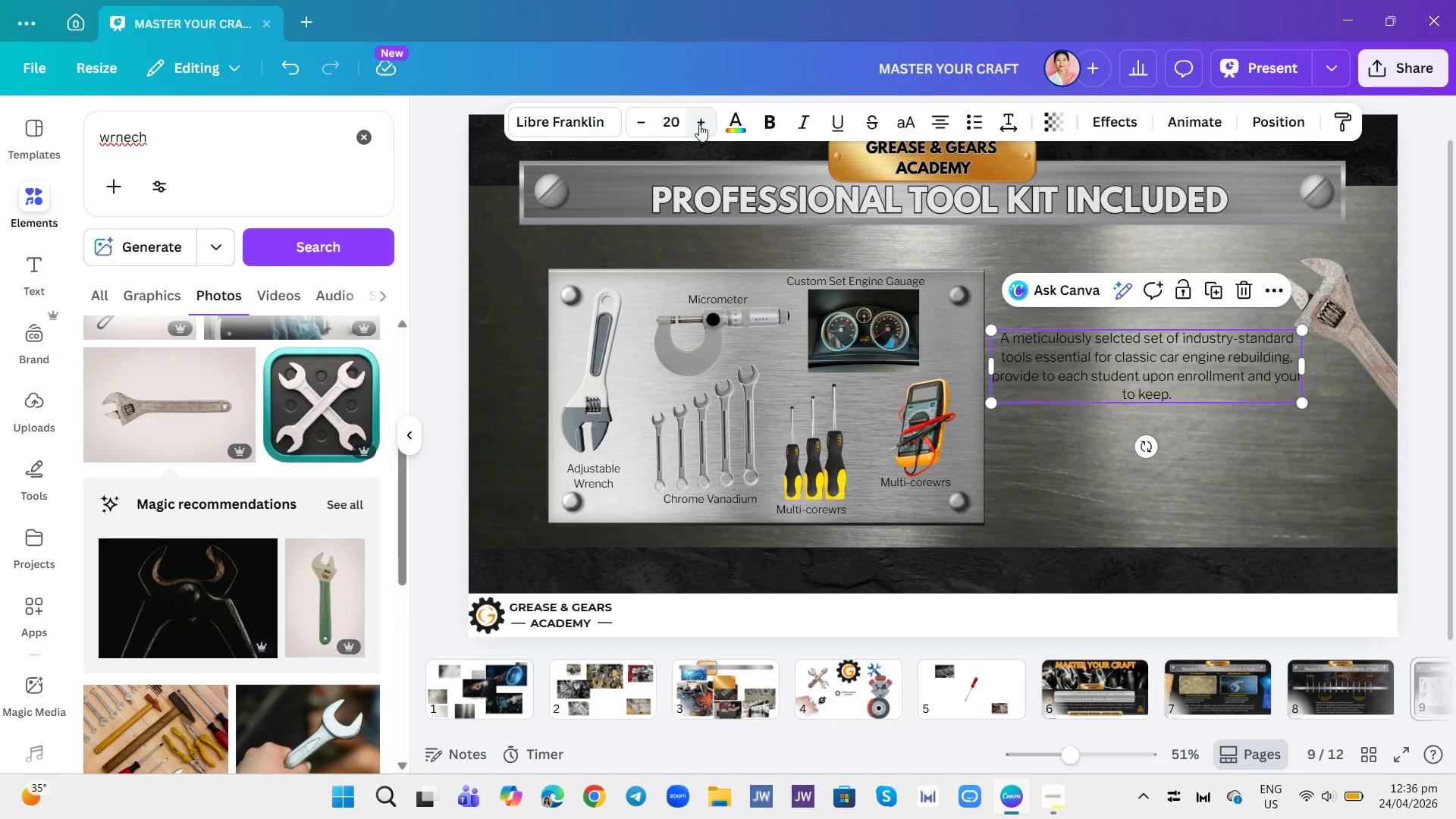 
triple_click([699, 124])
 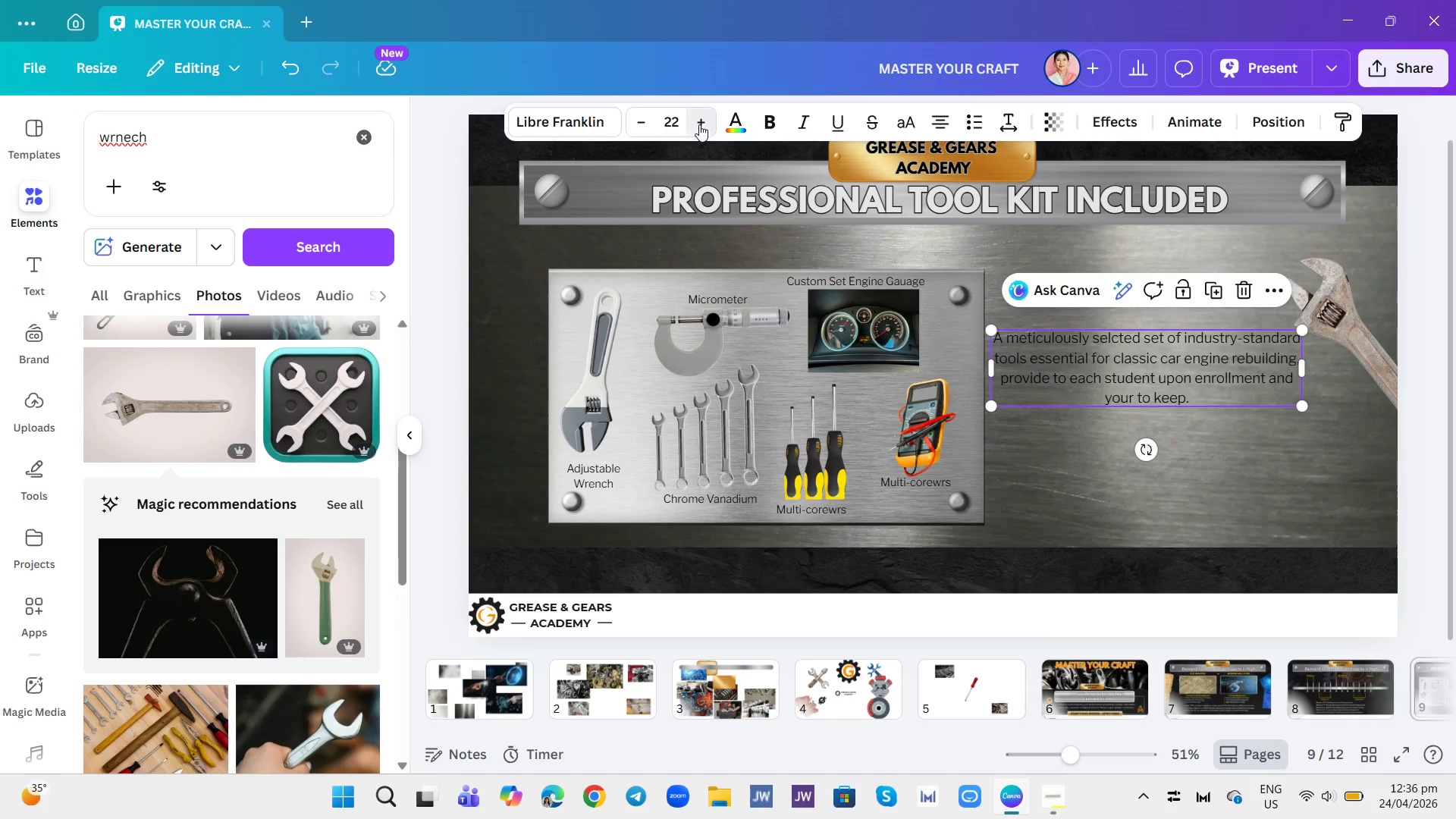 
triple_click([699, 124])
 